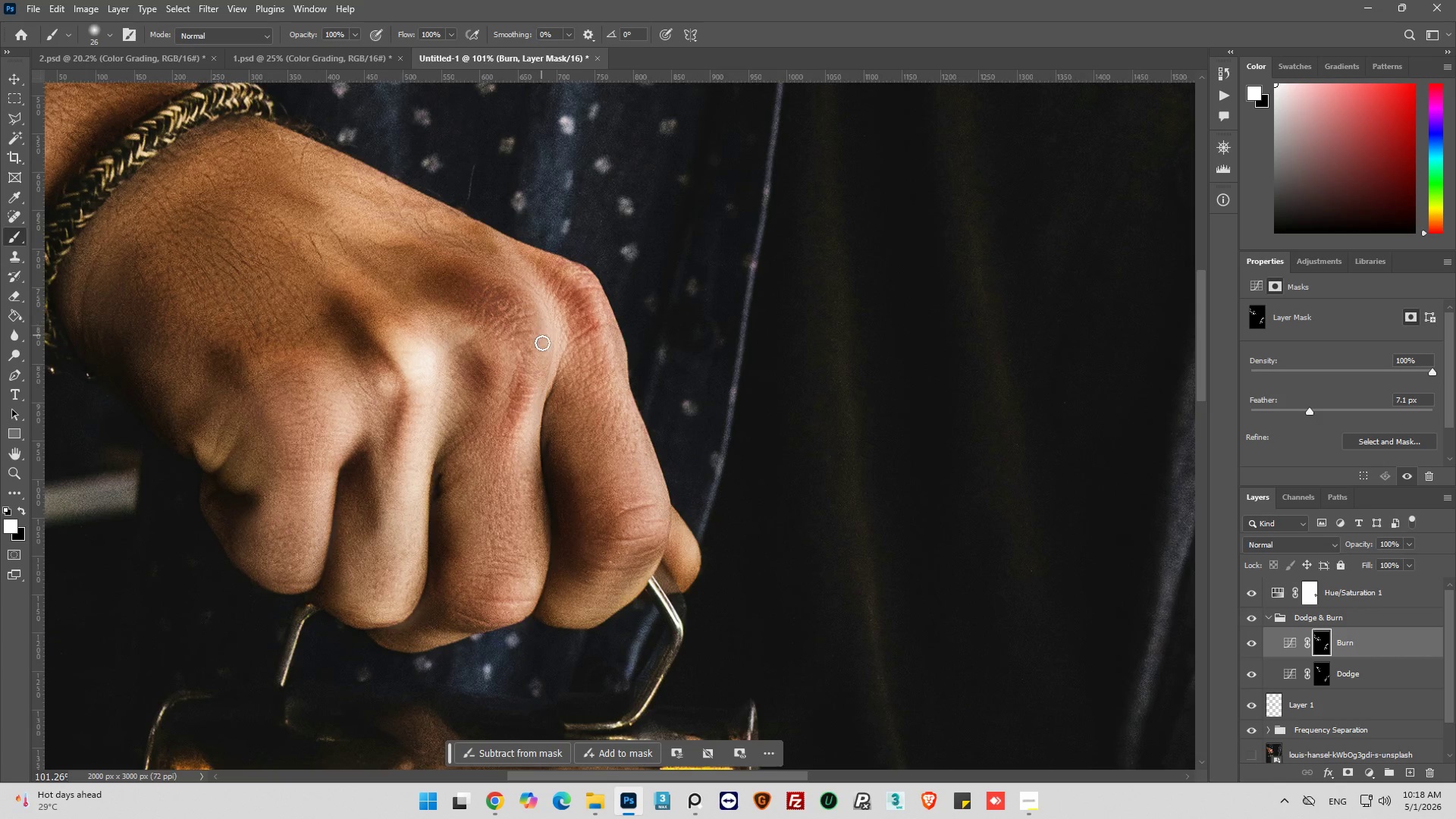 
hold_key(key=AltLeft, duration=0.64)
scroll: coordinate [602, 372], scroll_direction: up, amount: 3.0
 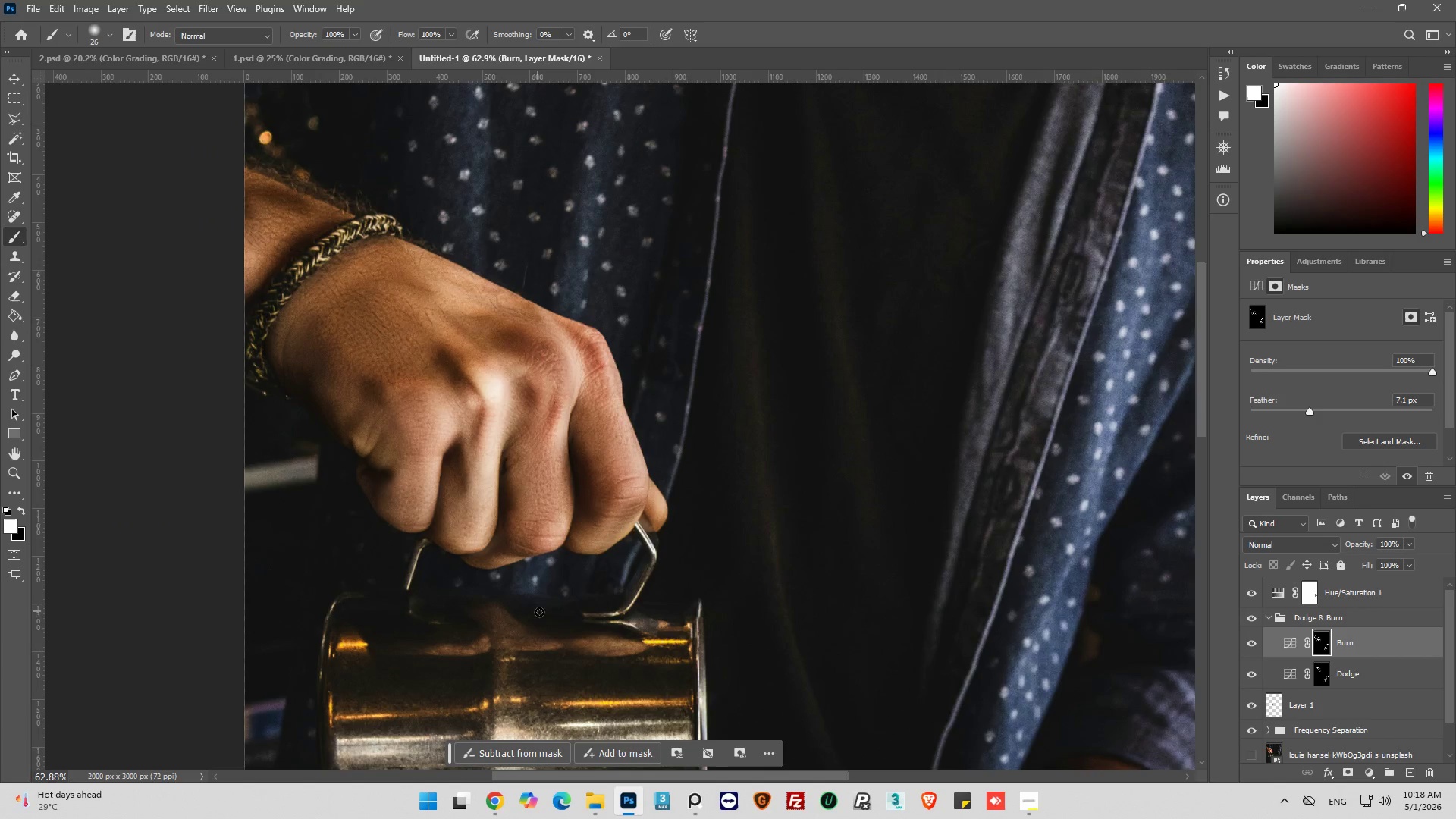 
hold_key(key=AltLeft, duration=0.66)
scroll: coordinate [541, 545], scroll_direction: up, amount: 6.0
 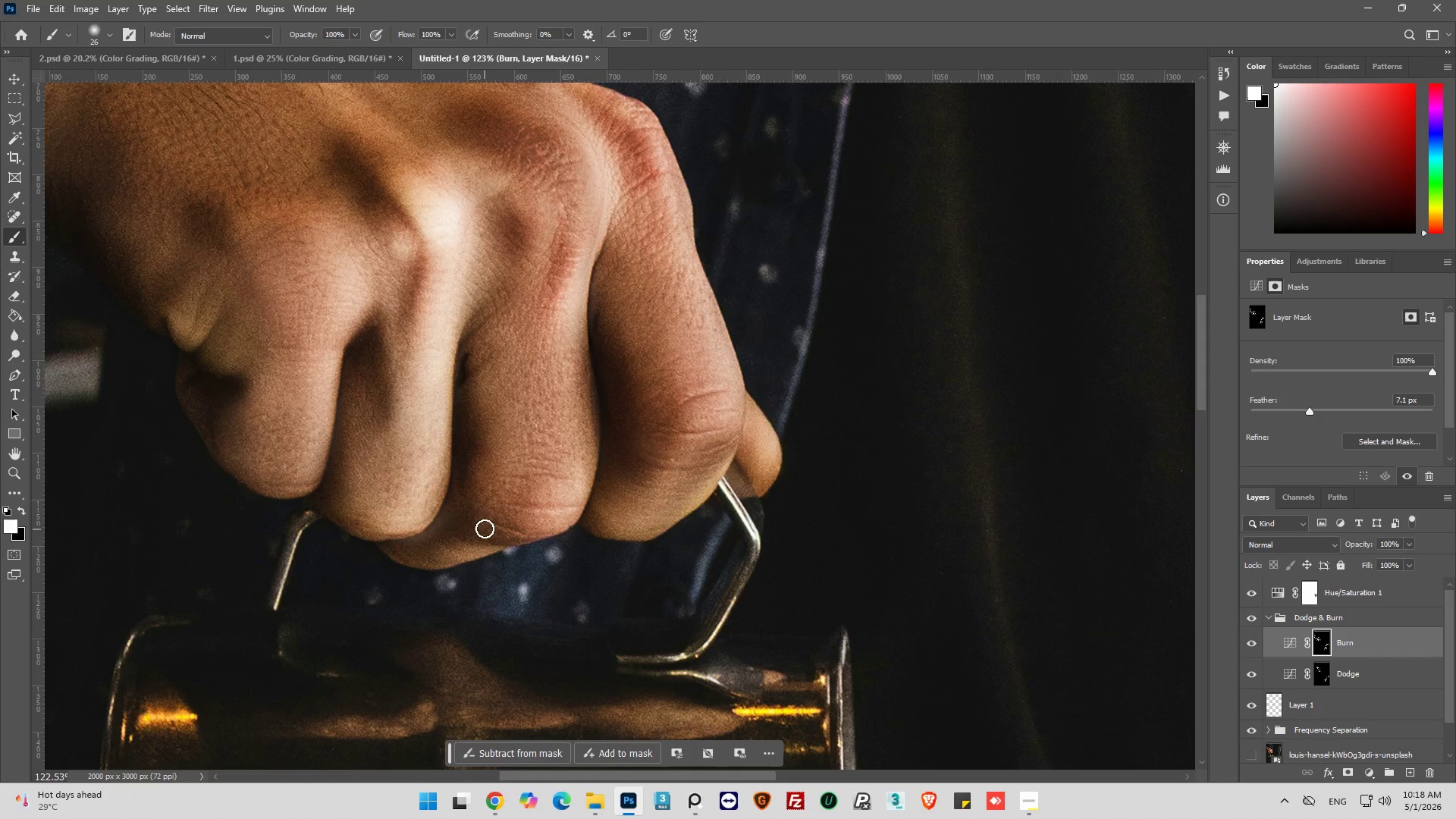 
left_click_drag(start_coordinate=[485, 529], to_coordinate=[481, 359])
 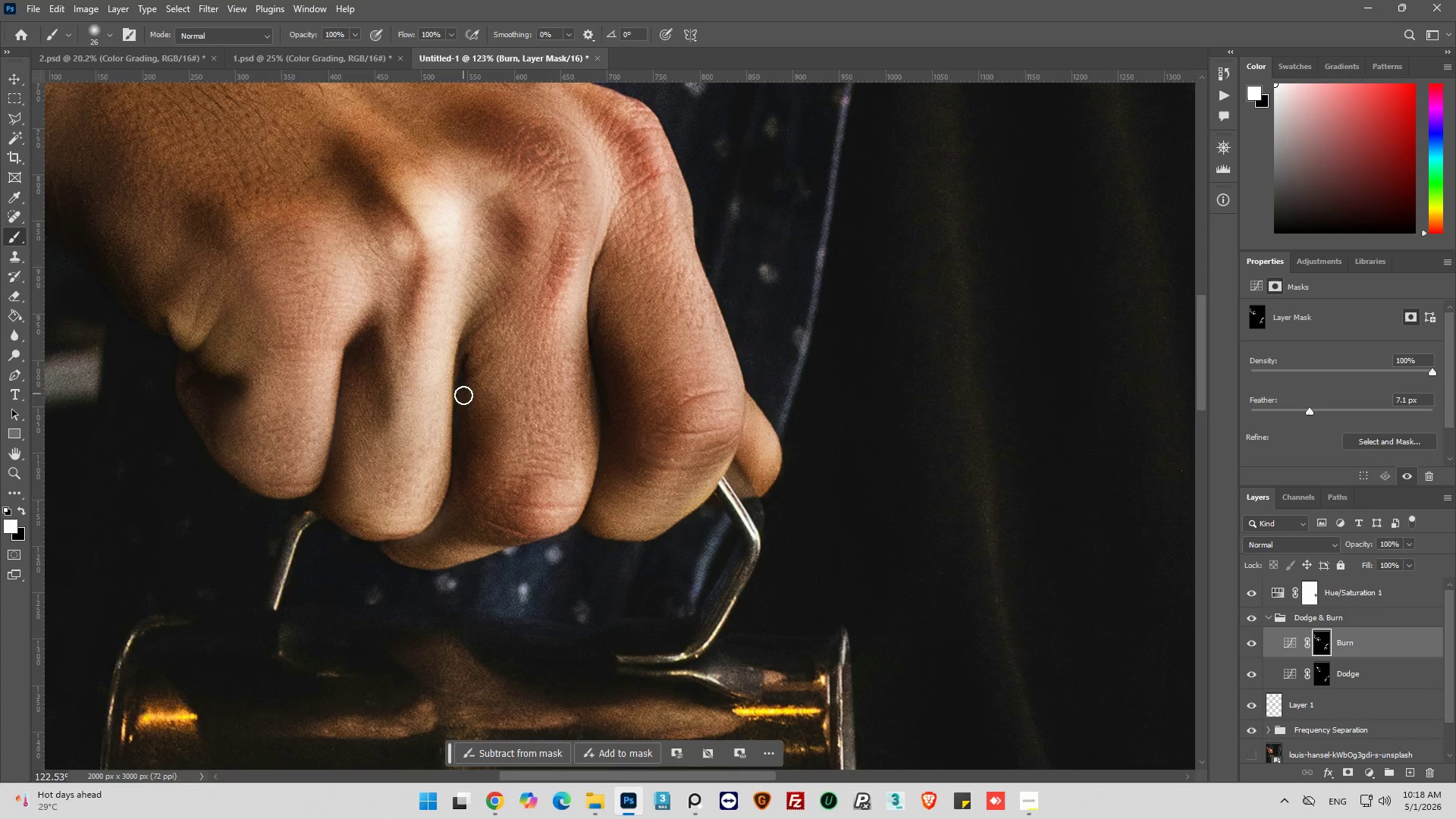 
left_click_drag(start_coordinate=[461, 405], to_coordinate=[432, 538])
 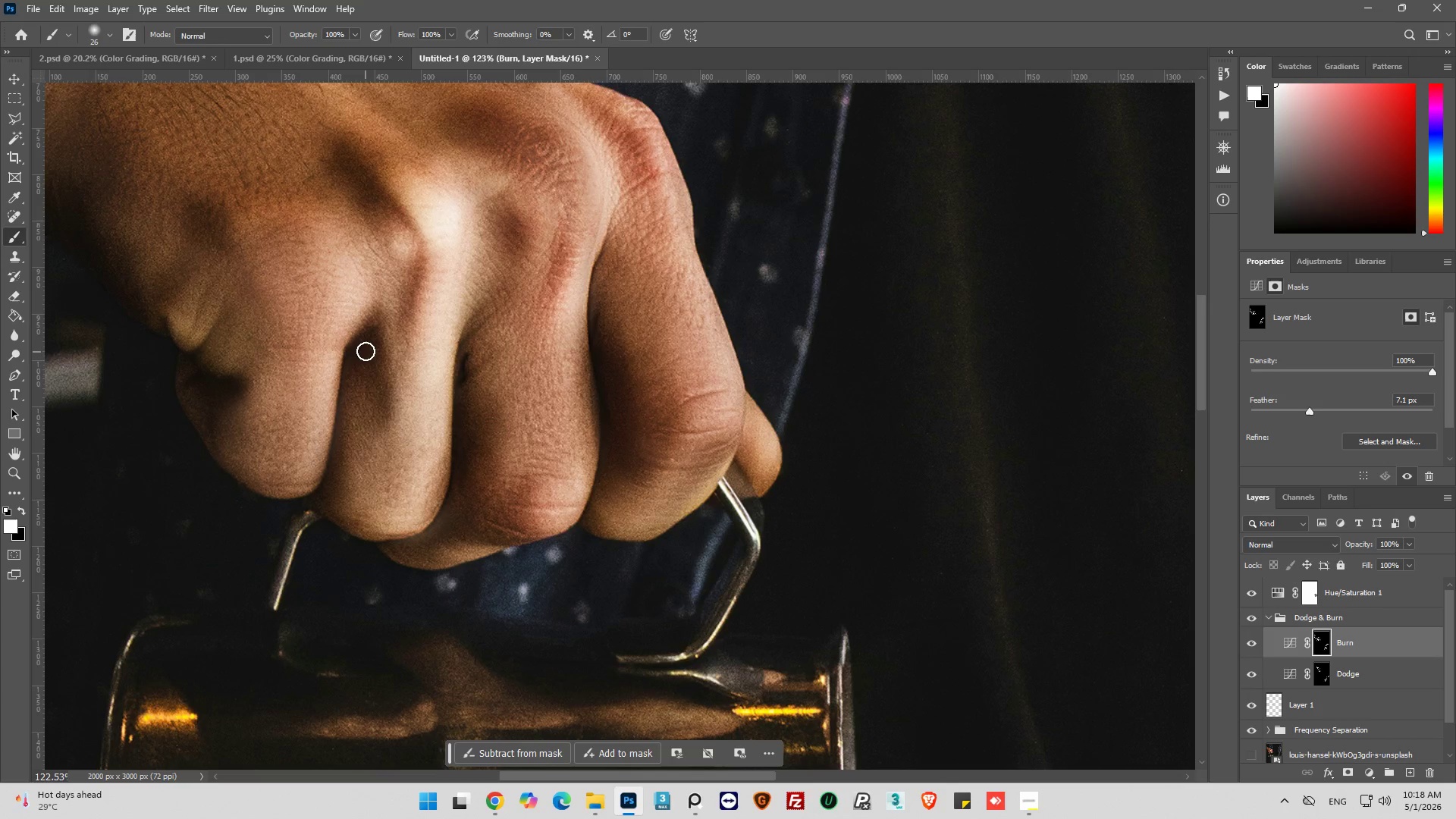 
left_click_drag(start_coordinate=[366, 351], to_coordinate=[384, 410])
 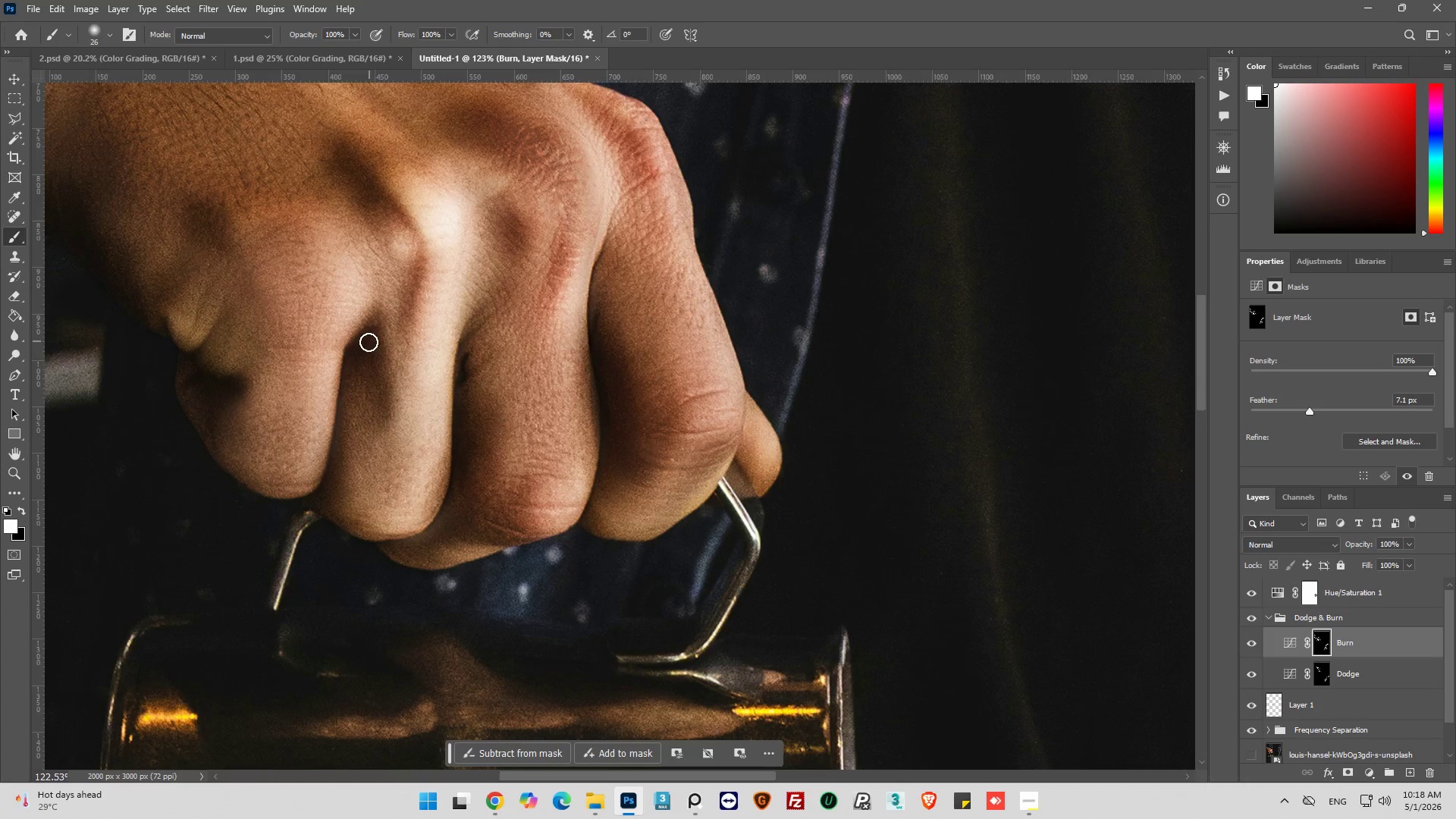 
left_click_drag(start_coordinate=[369, 341], to_coordinate=[352, 394])
 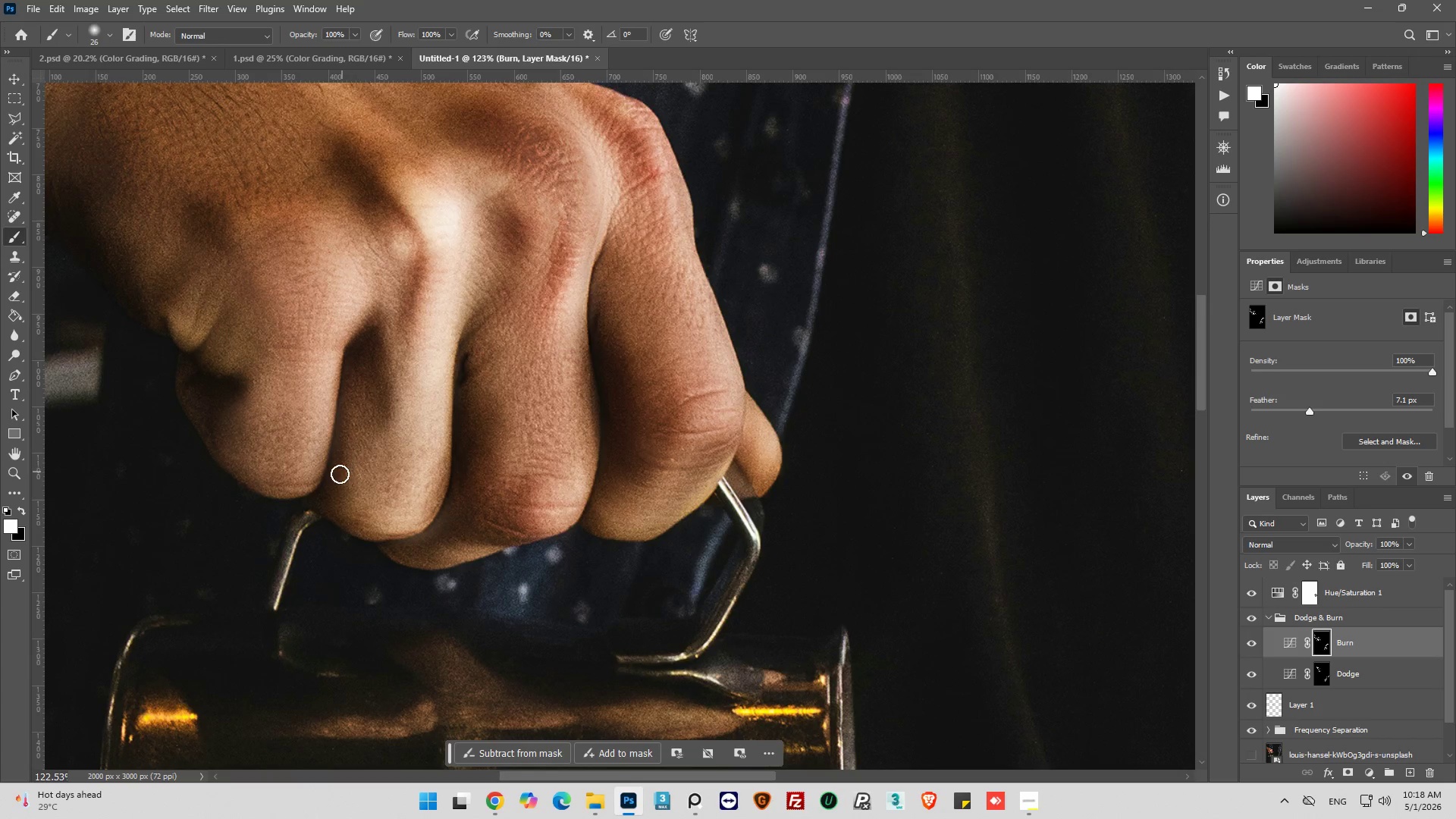 
left_click_drag(start_coordinate=[347, 486], to_coordinate=[359, 500])
 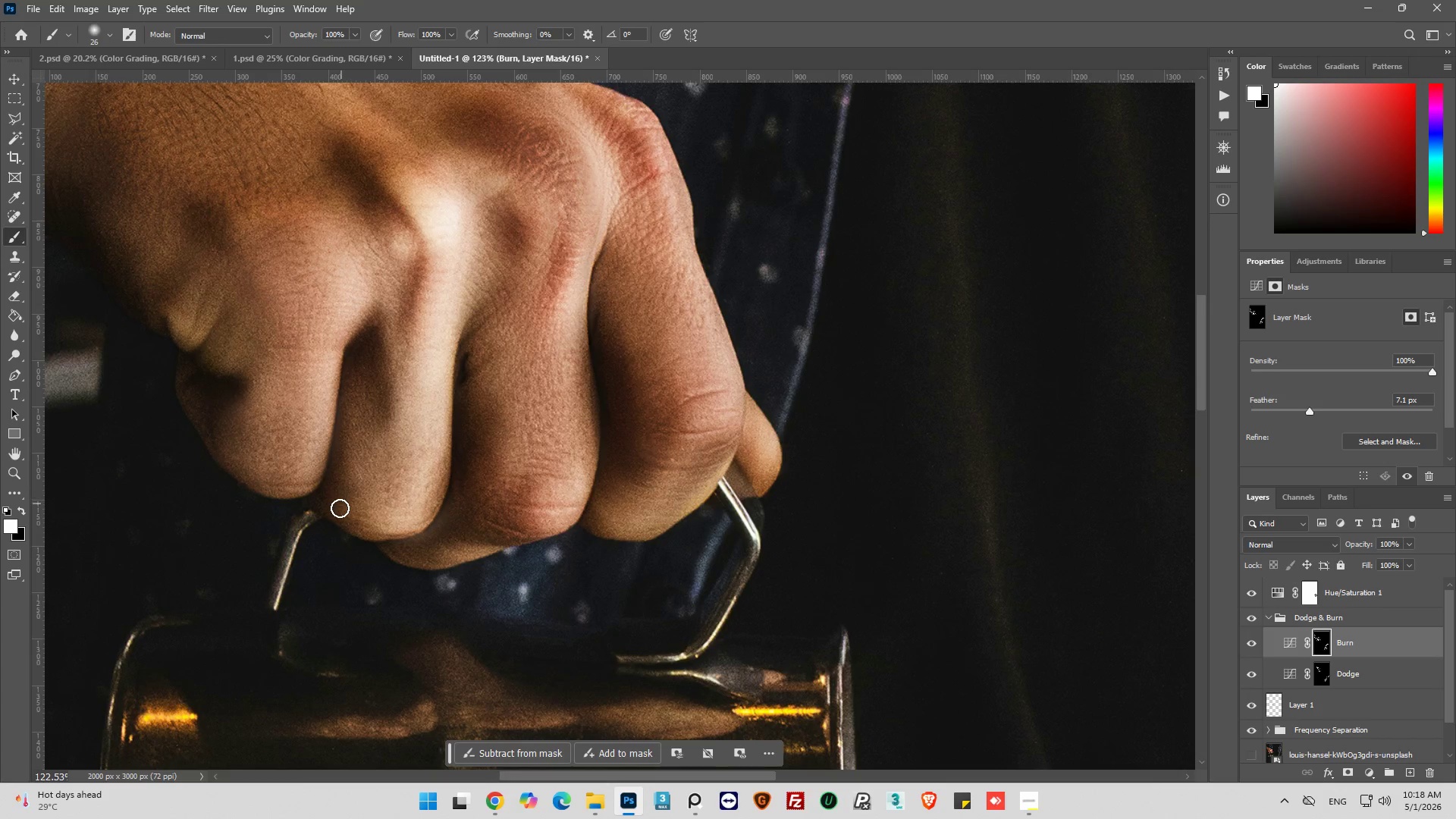 
left_click_drag(start_coordinate=[340, 508], to_coordinate=[383, 535])
 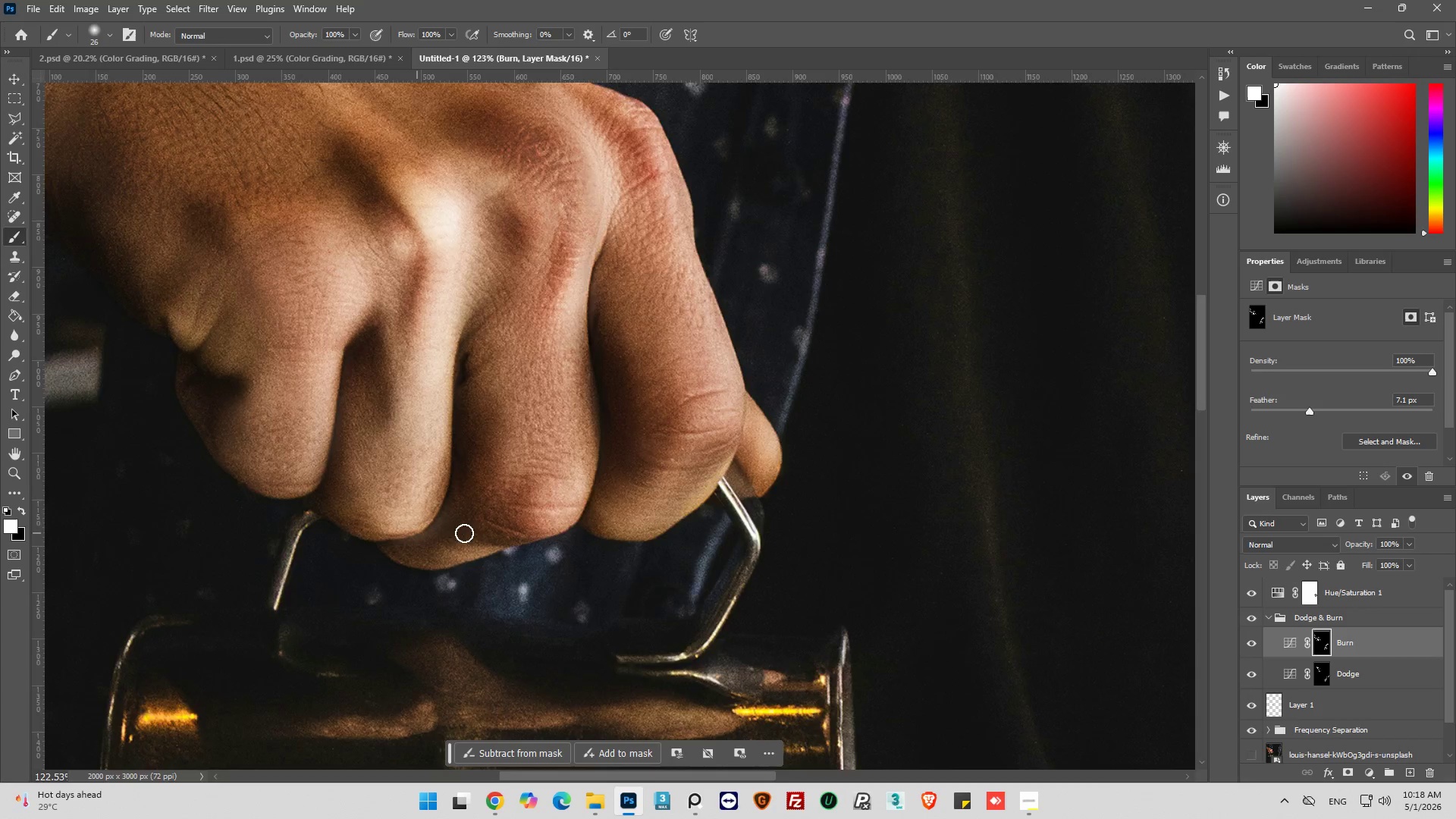 
hold_key(key=AltLeft, duration=0.33)
 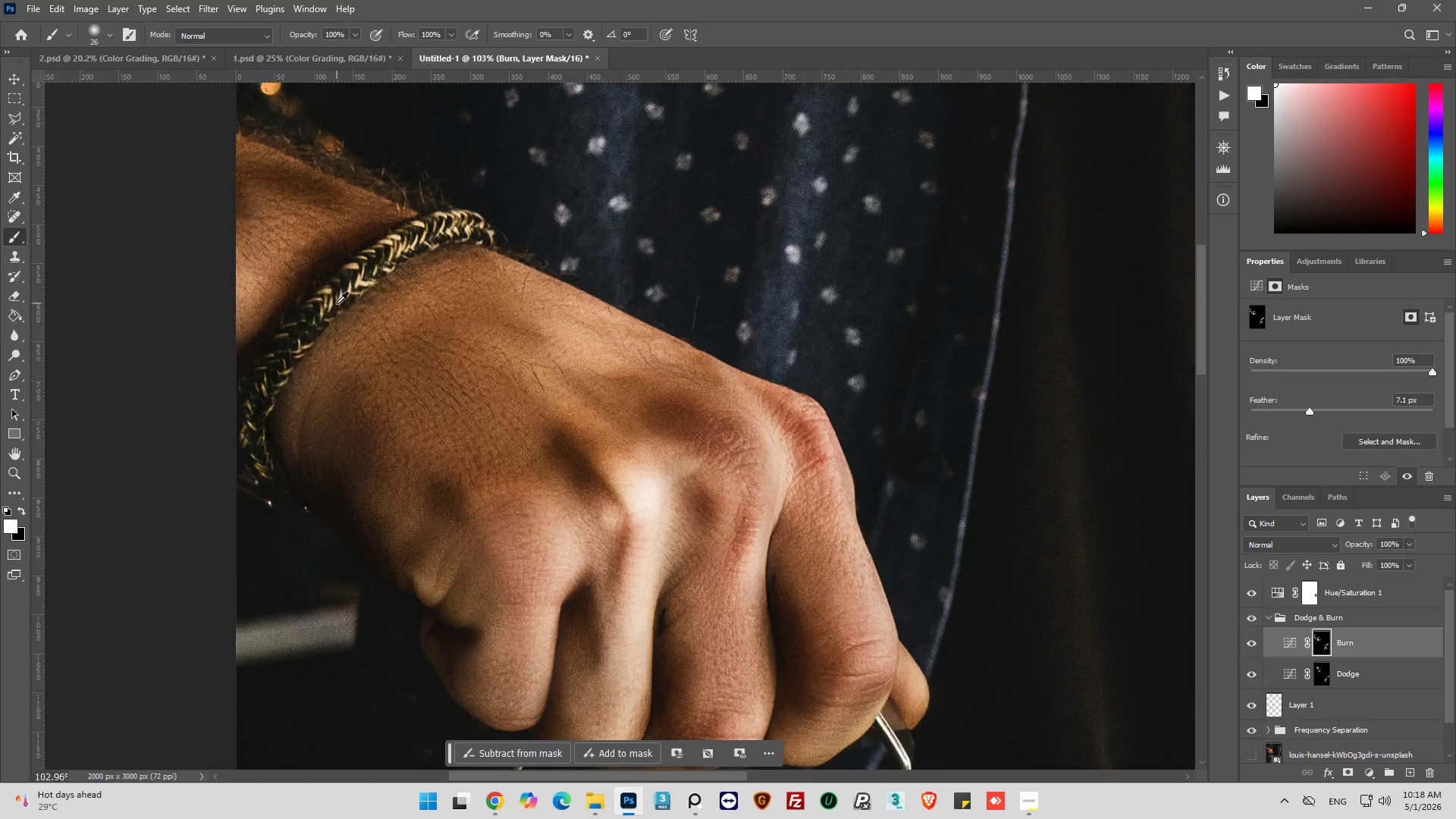 
hold_key(key=AltLeft, duration=0.69)
 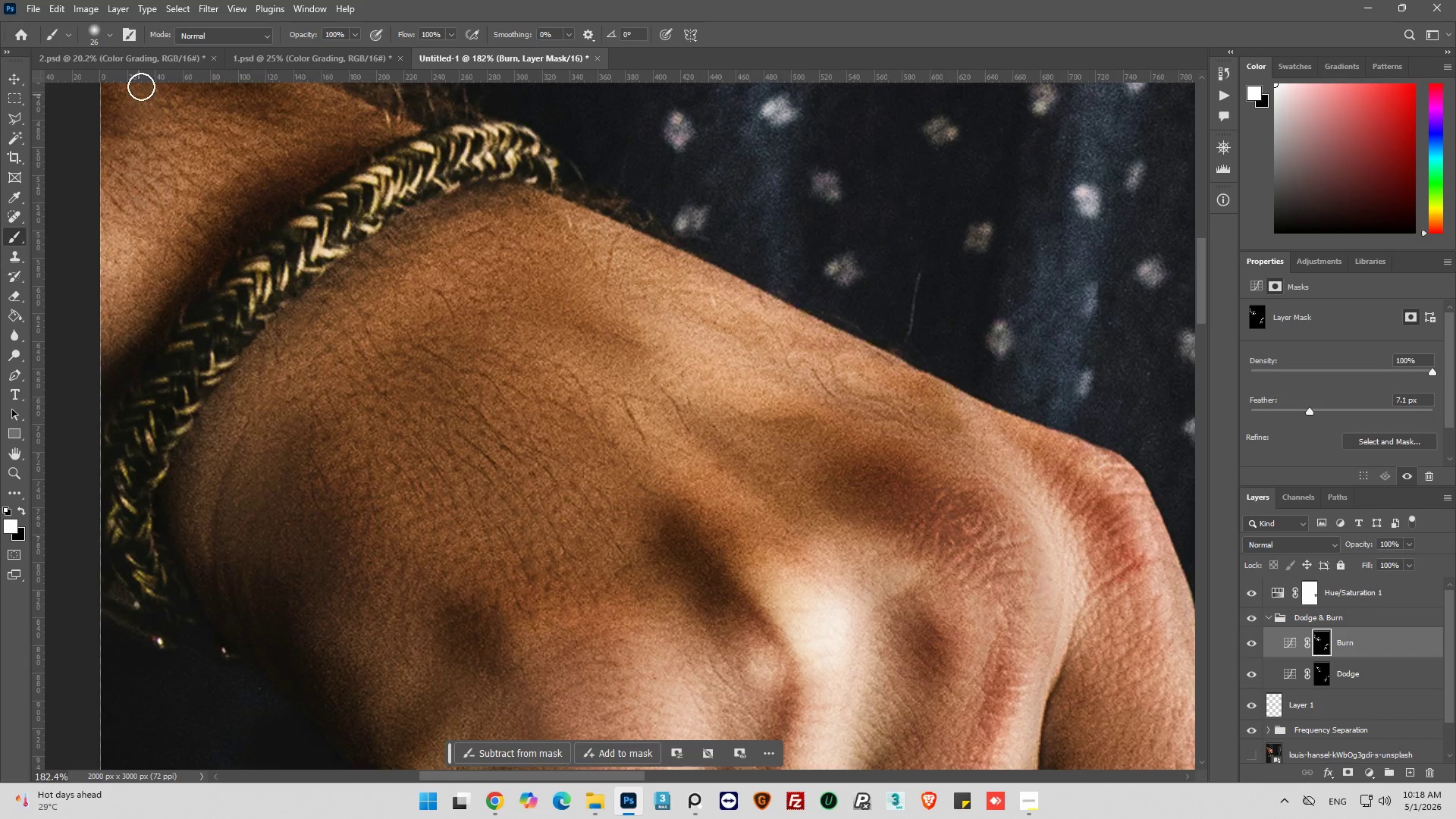 
scroll: coordinate [559, 548], scroll_direction: down, amount: 9.0
 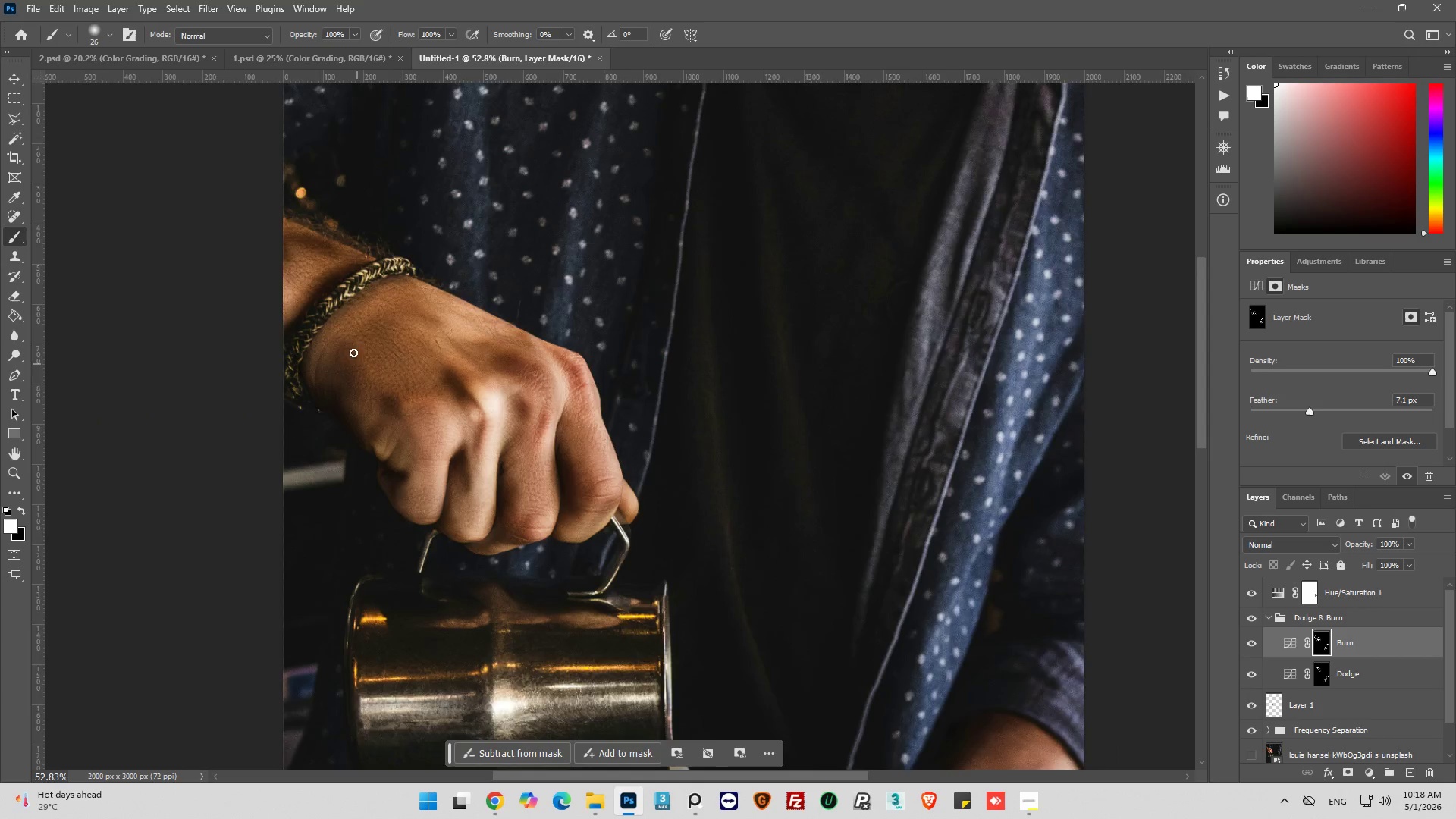 
scroll: coordinate [419, 326], scroll_direction: up, amount: 13.0
 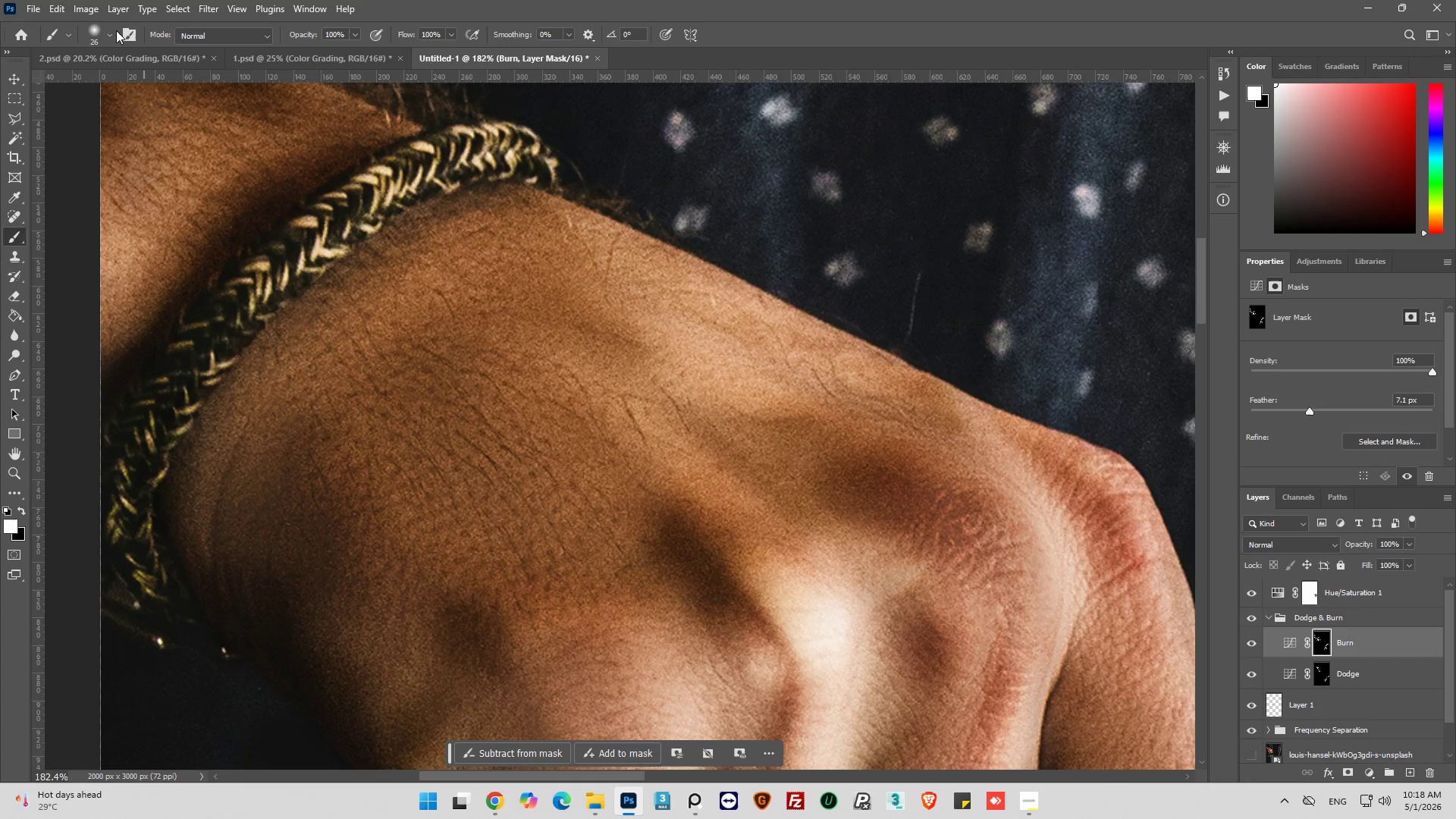 
left_click([110, 33])
 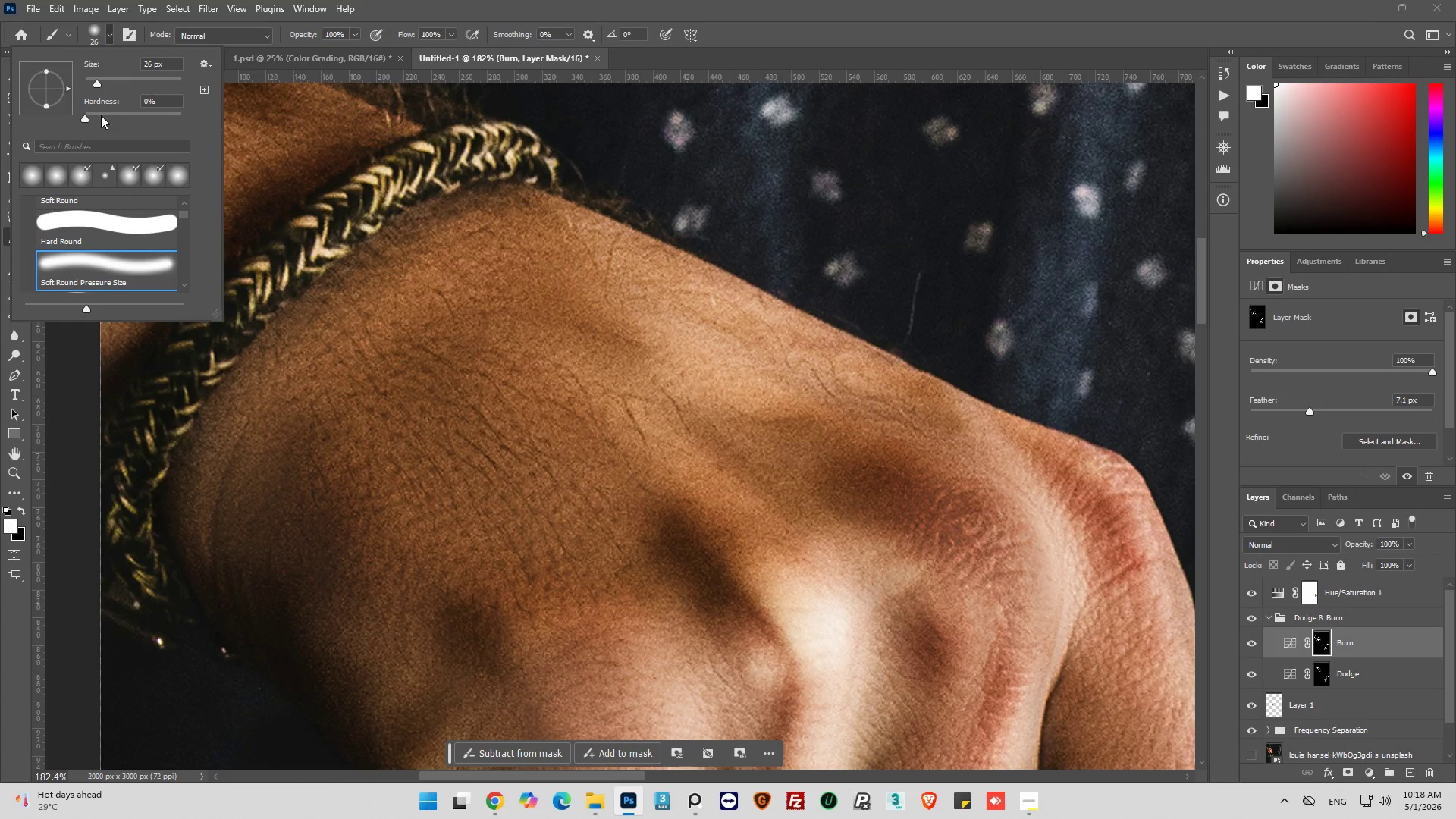 
left_click_drag(start_coordinate=[93, 85], to_coordinate=[89, 83])
 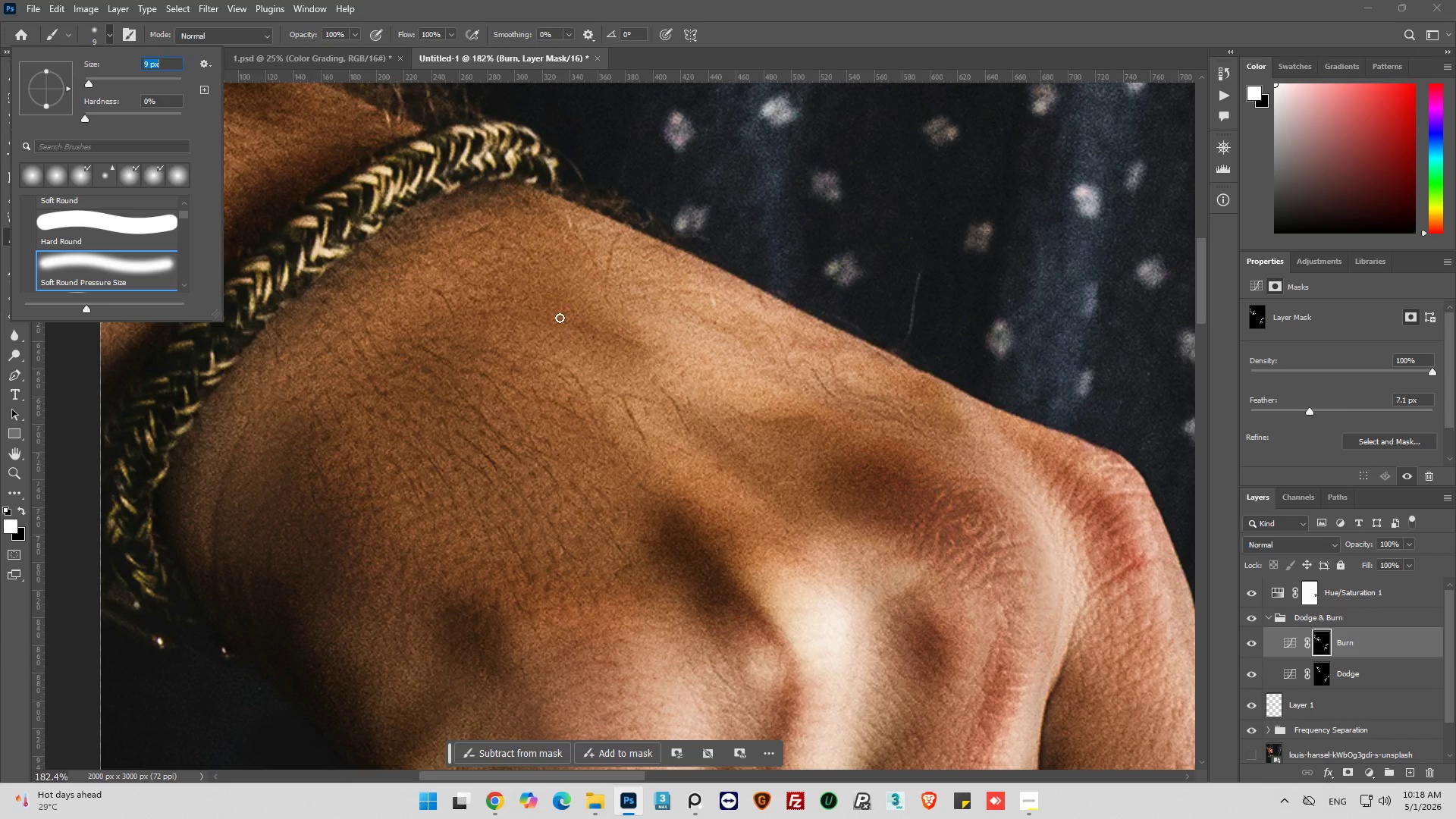 
left_click_drag(start_coordinate=[527, 309], to_coordinate=[600, 331])
 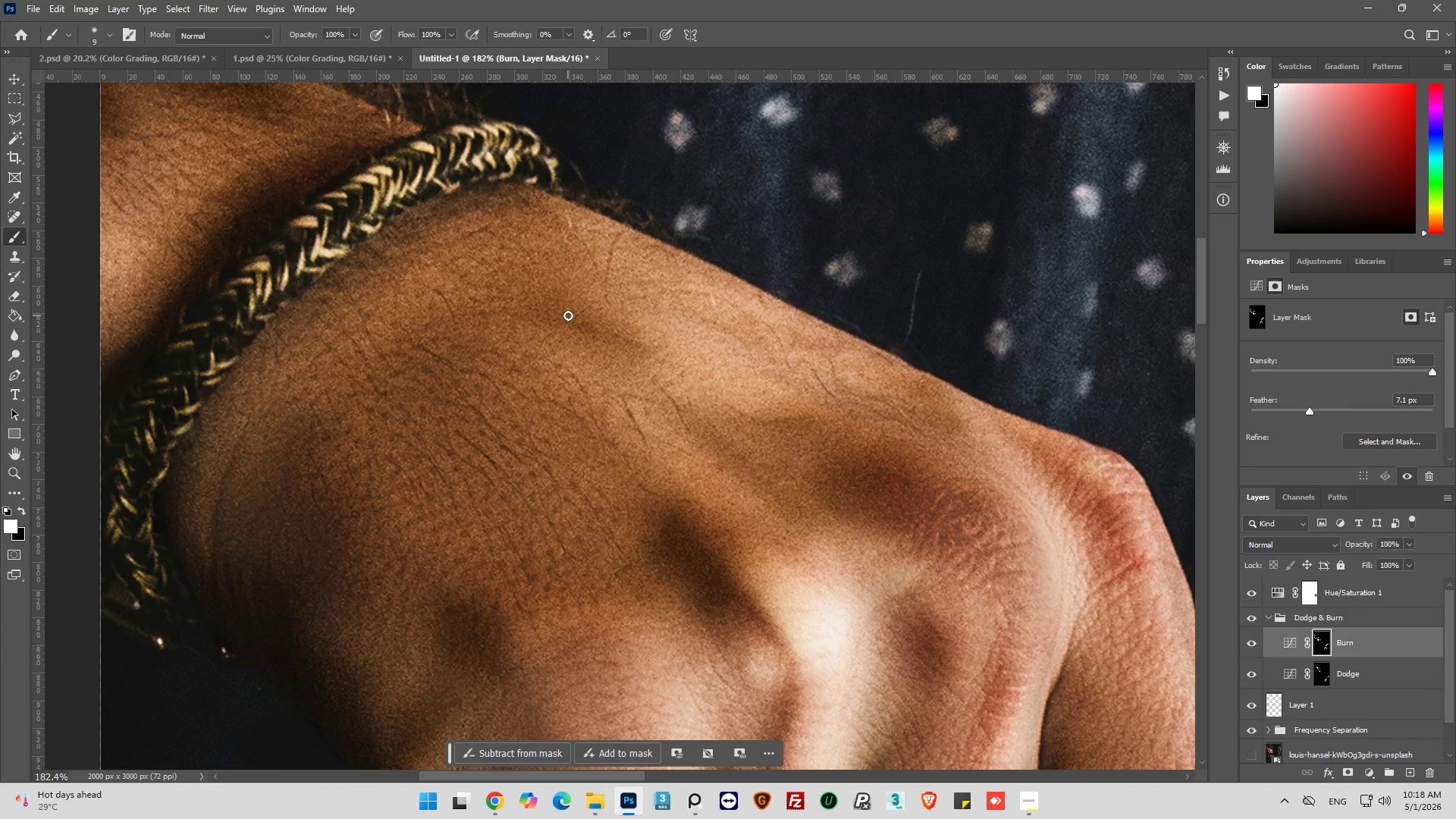 
left_click_drag(start_coordinate=[568, 315], to_coordinate=[566, 292])
 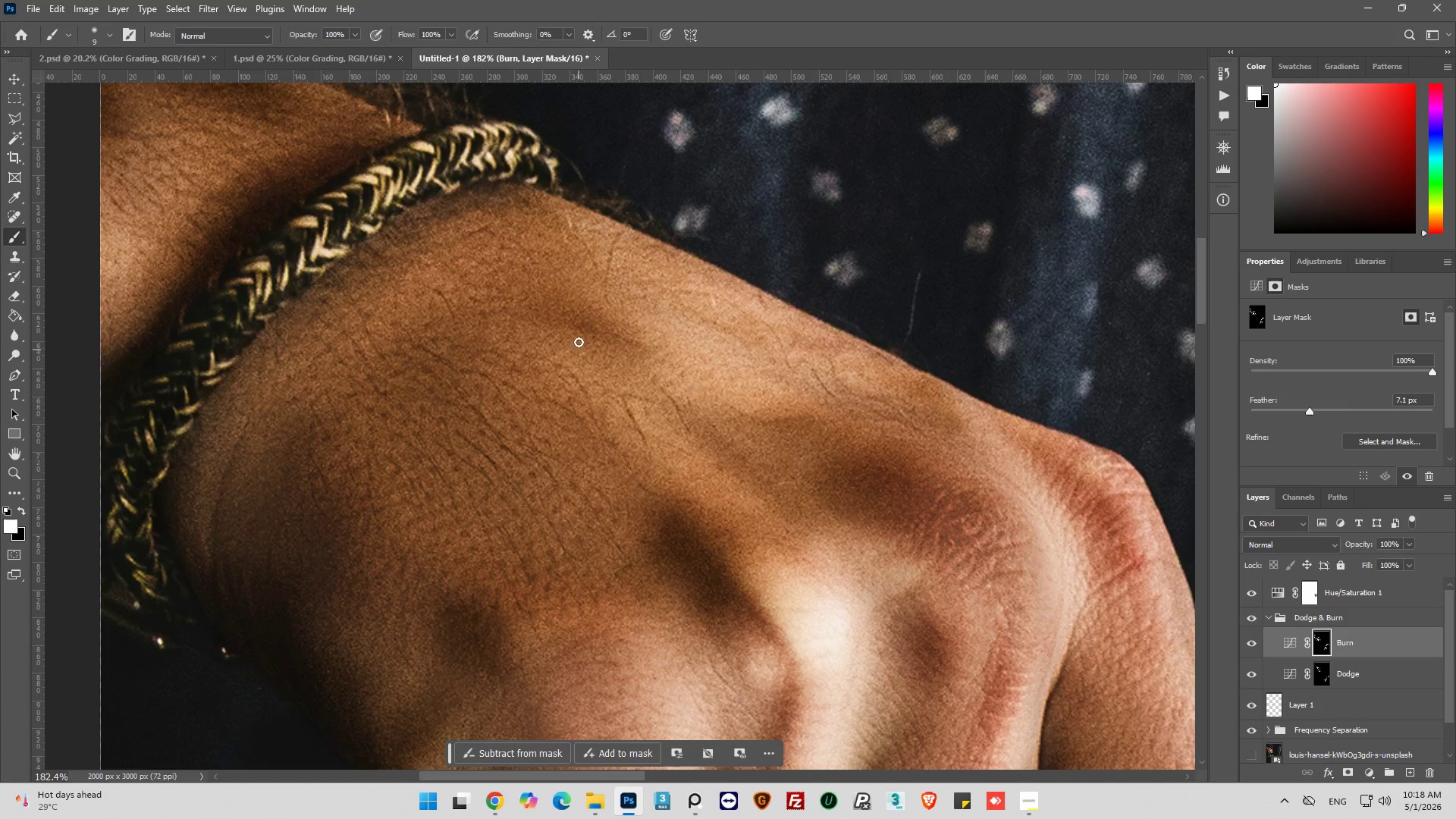 
left_click_drag(start_coordinate=[580, 328], to_coordinate=[524, 282])
 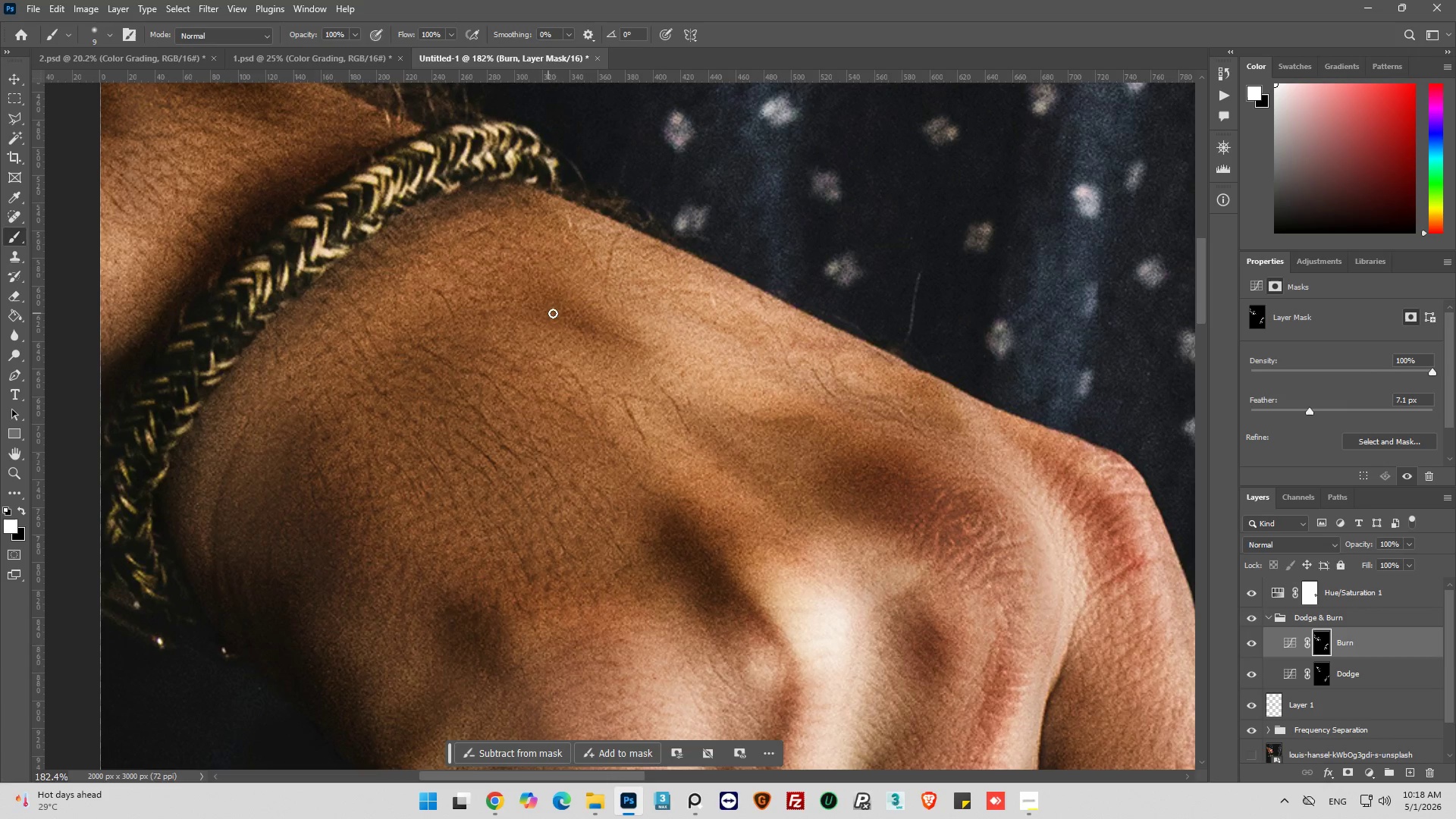 
left_click_drag(start_coordinate=[557, 308], to_coordinate=[453, 234])
 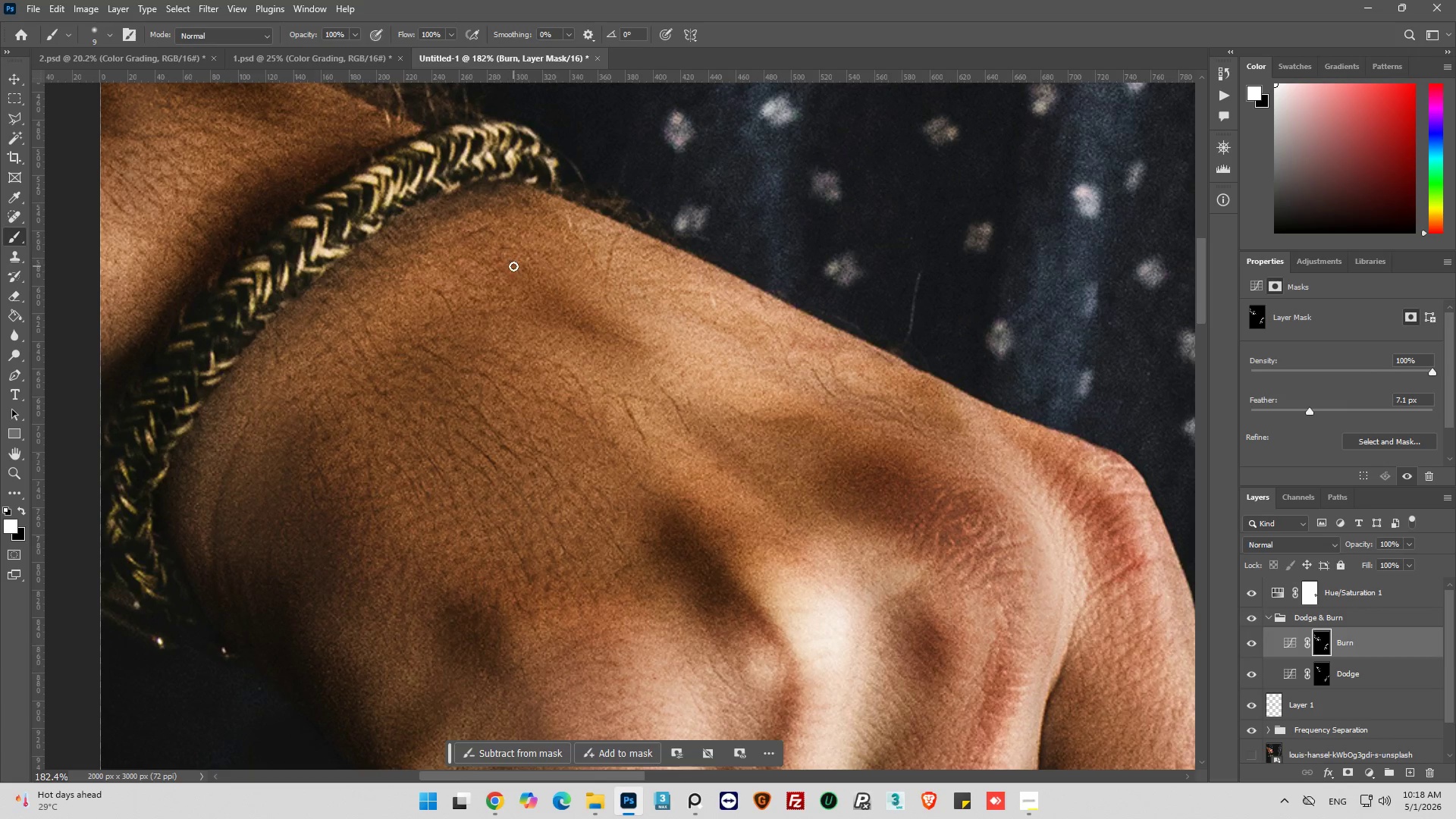 
left_click_drag(start_coordinate=[510, 264], to_coordinate=[430, 213])
 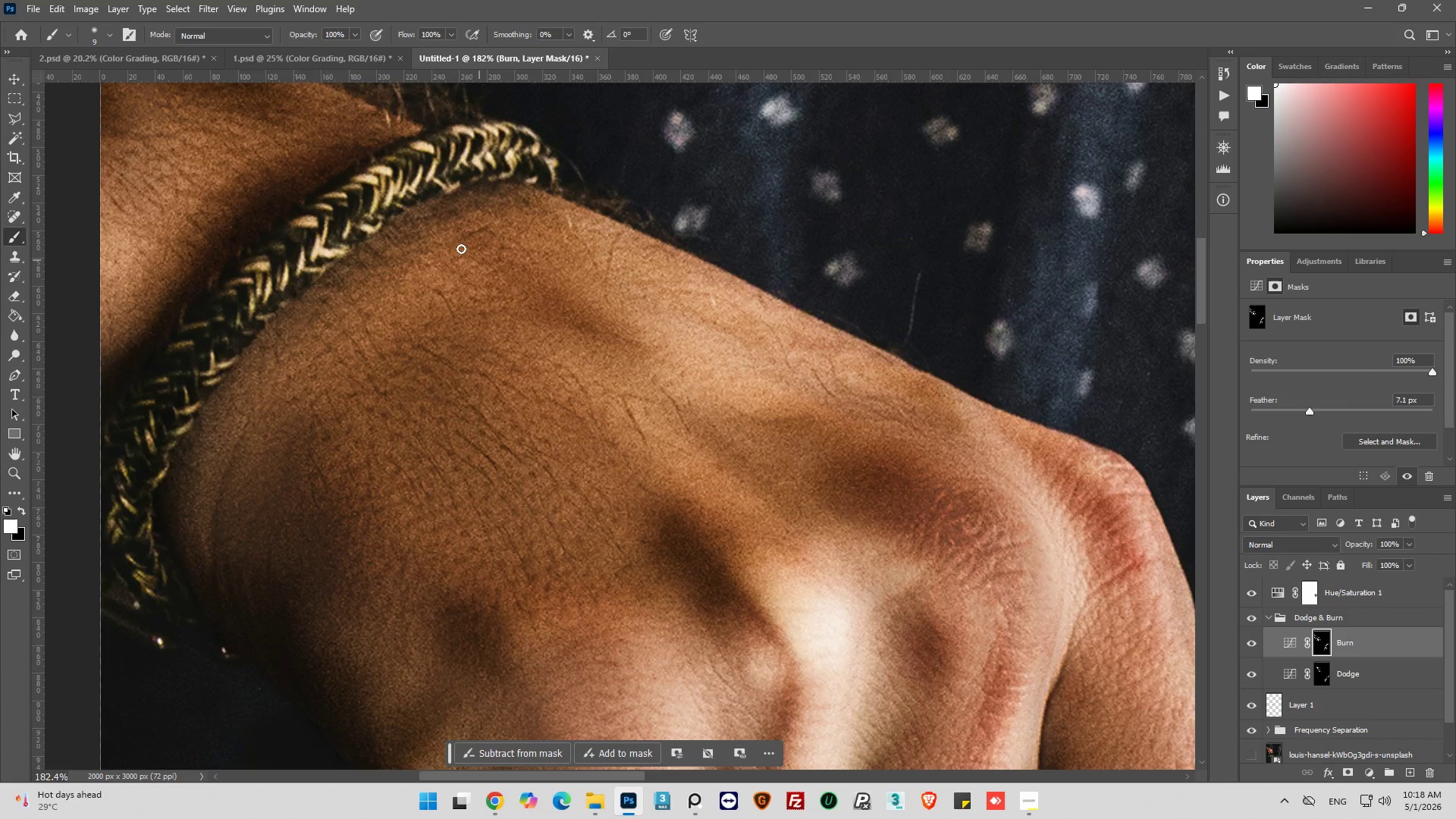 
left_click_drag(start_coordinate=[457, 246], to_coordinate=[411, 220])
 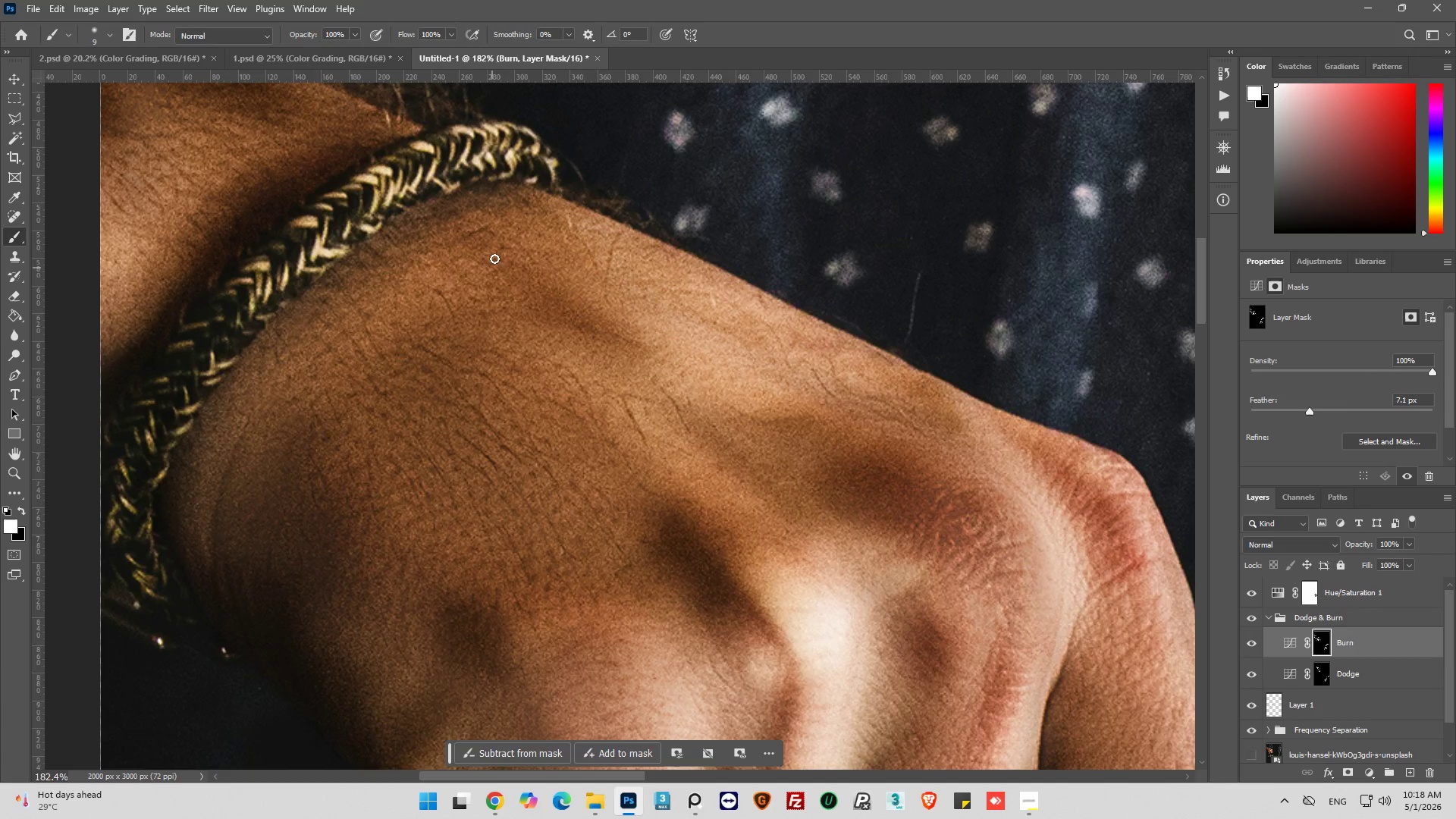 
left_click_drag(start_coordinate=[480, 248], to_coordinate=[421, 212])
 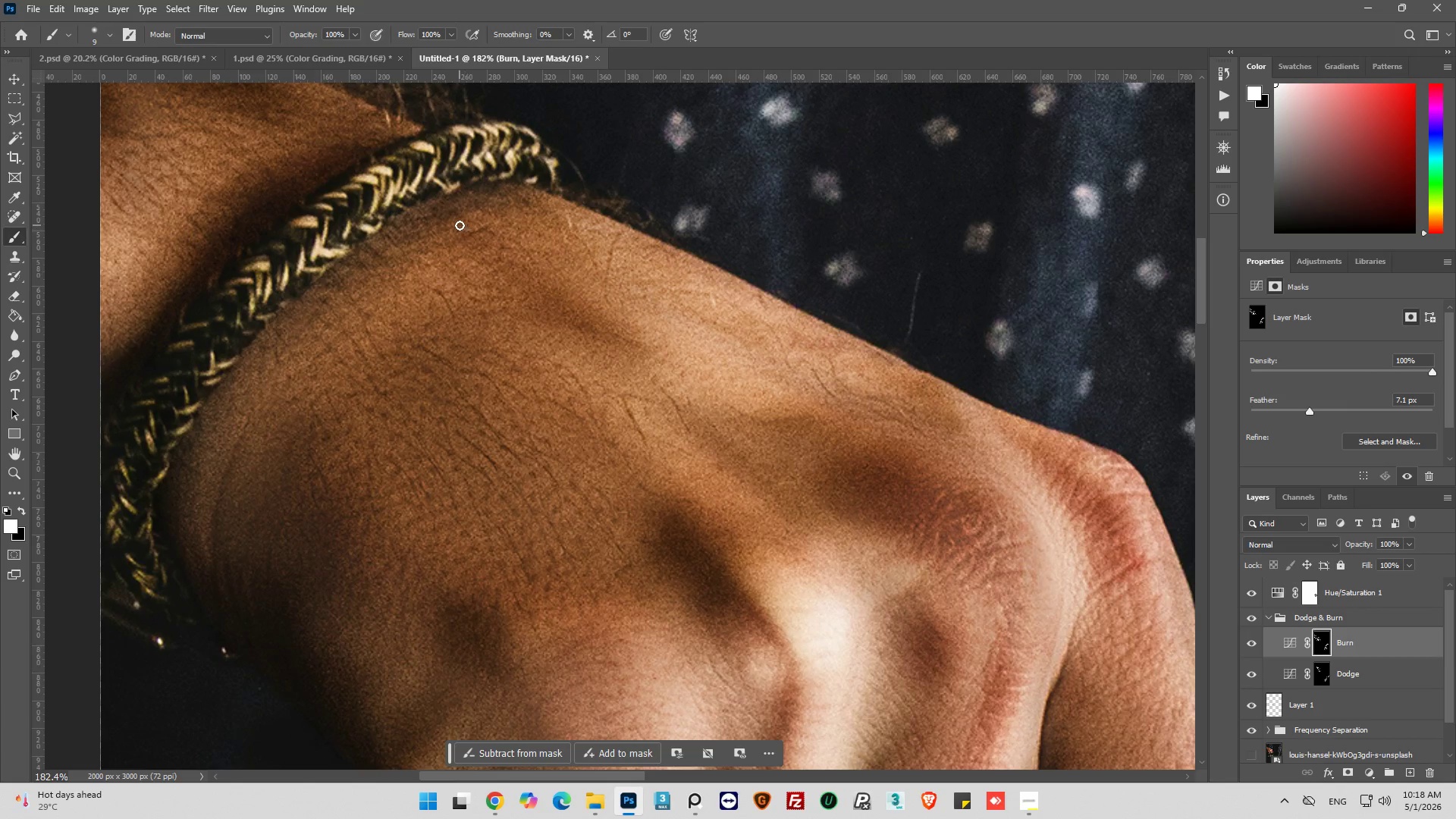 
left_click_drag(start_coordinate=[460, 225], to_coordinate=[528, 308])
 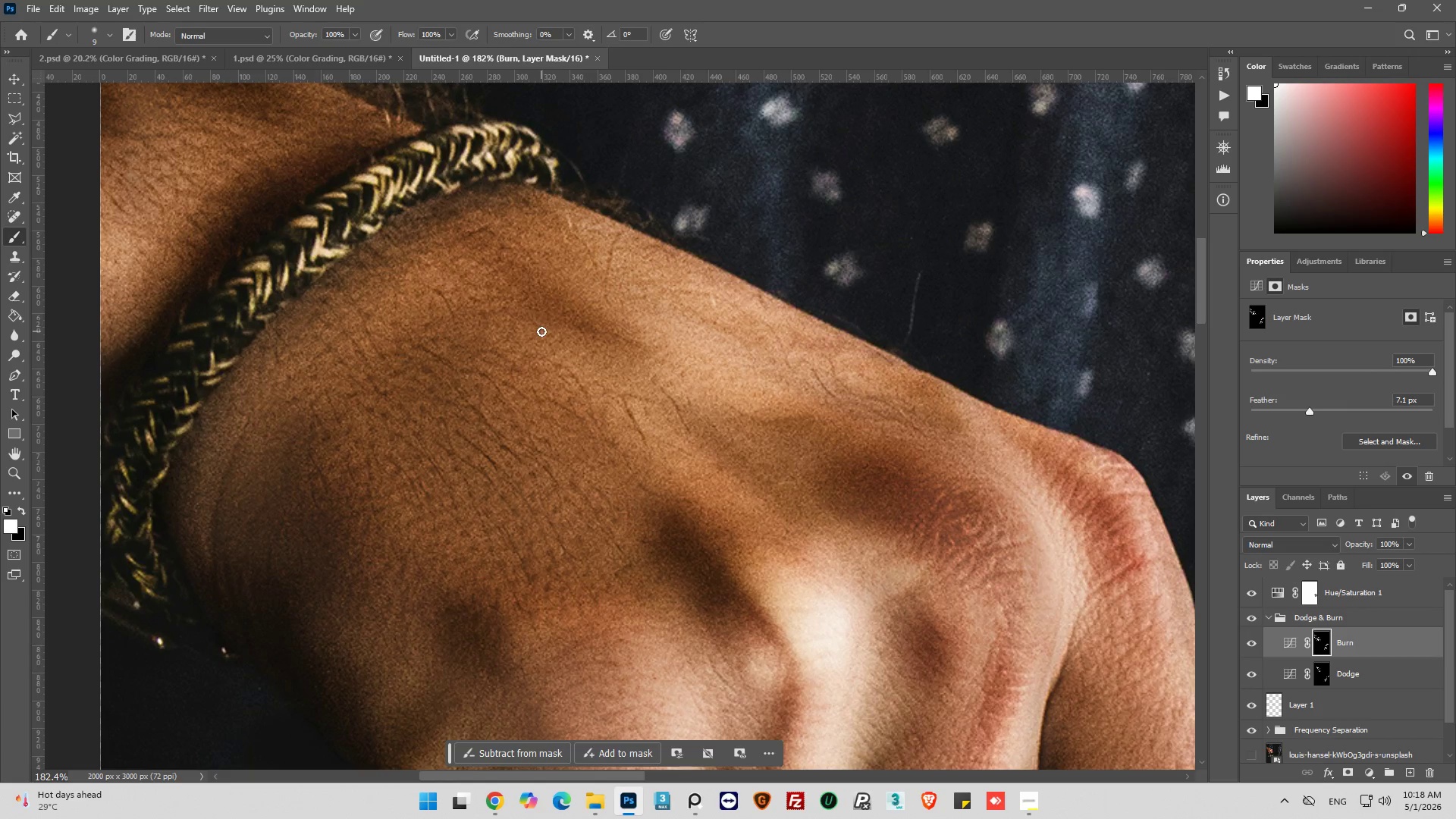 
hold_key(key=AltLeft, duration=0.38)
 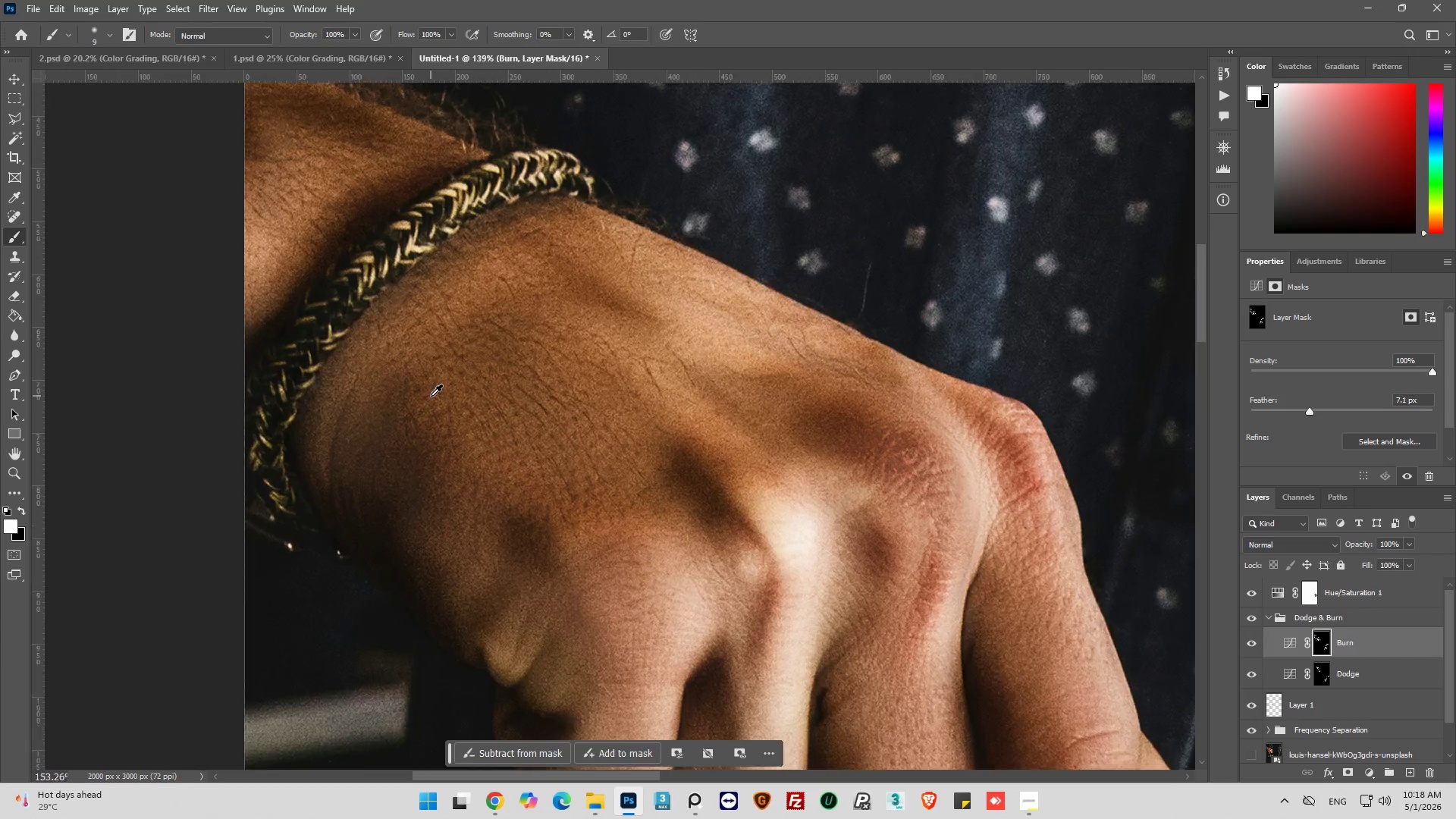 
hold_key(key=AltLeft, duration=0.33)
 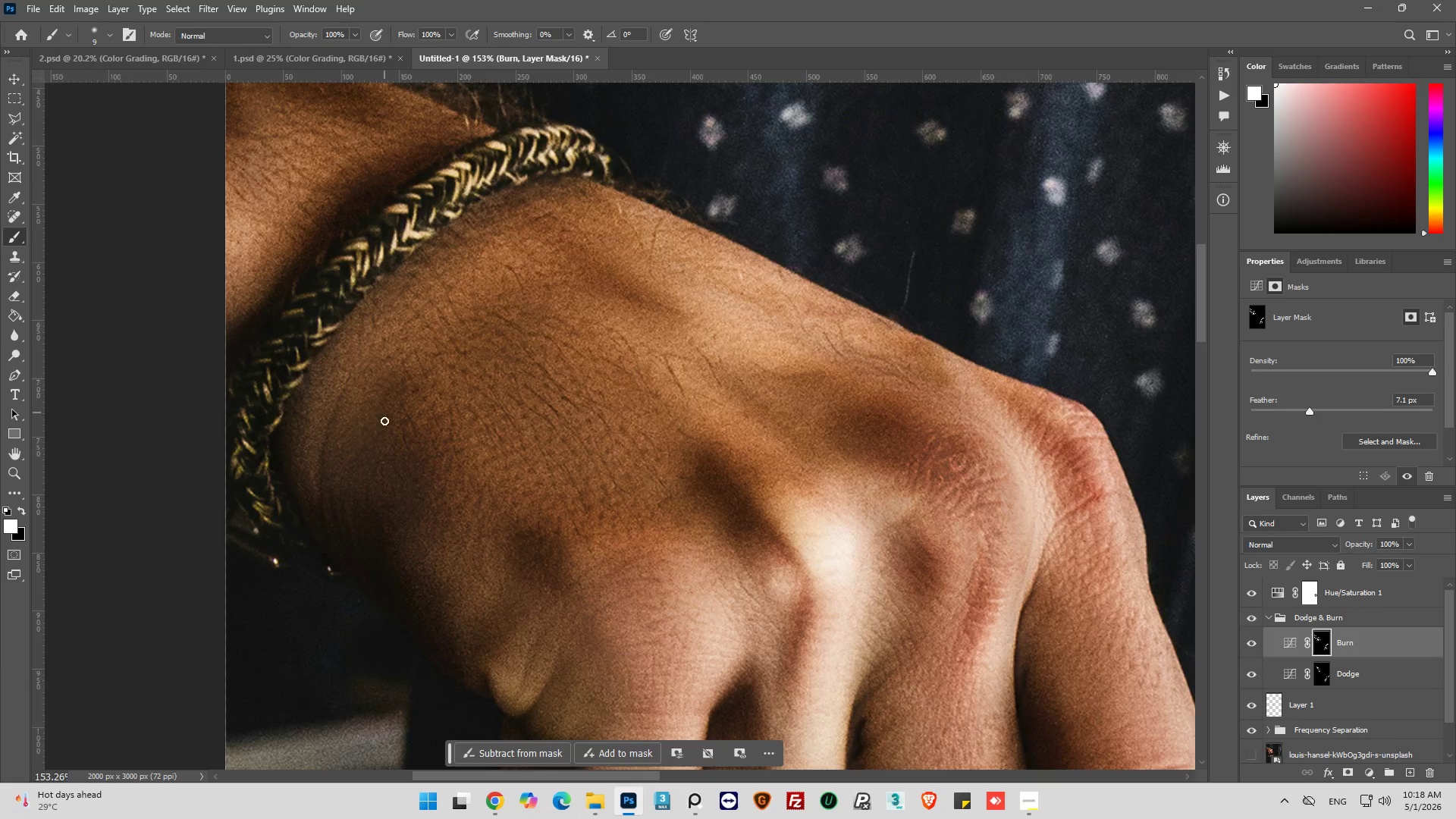 
scroll: coordinate [494, 355], scroll_direction: down, amount: 8.0
 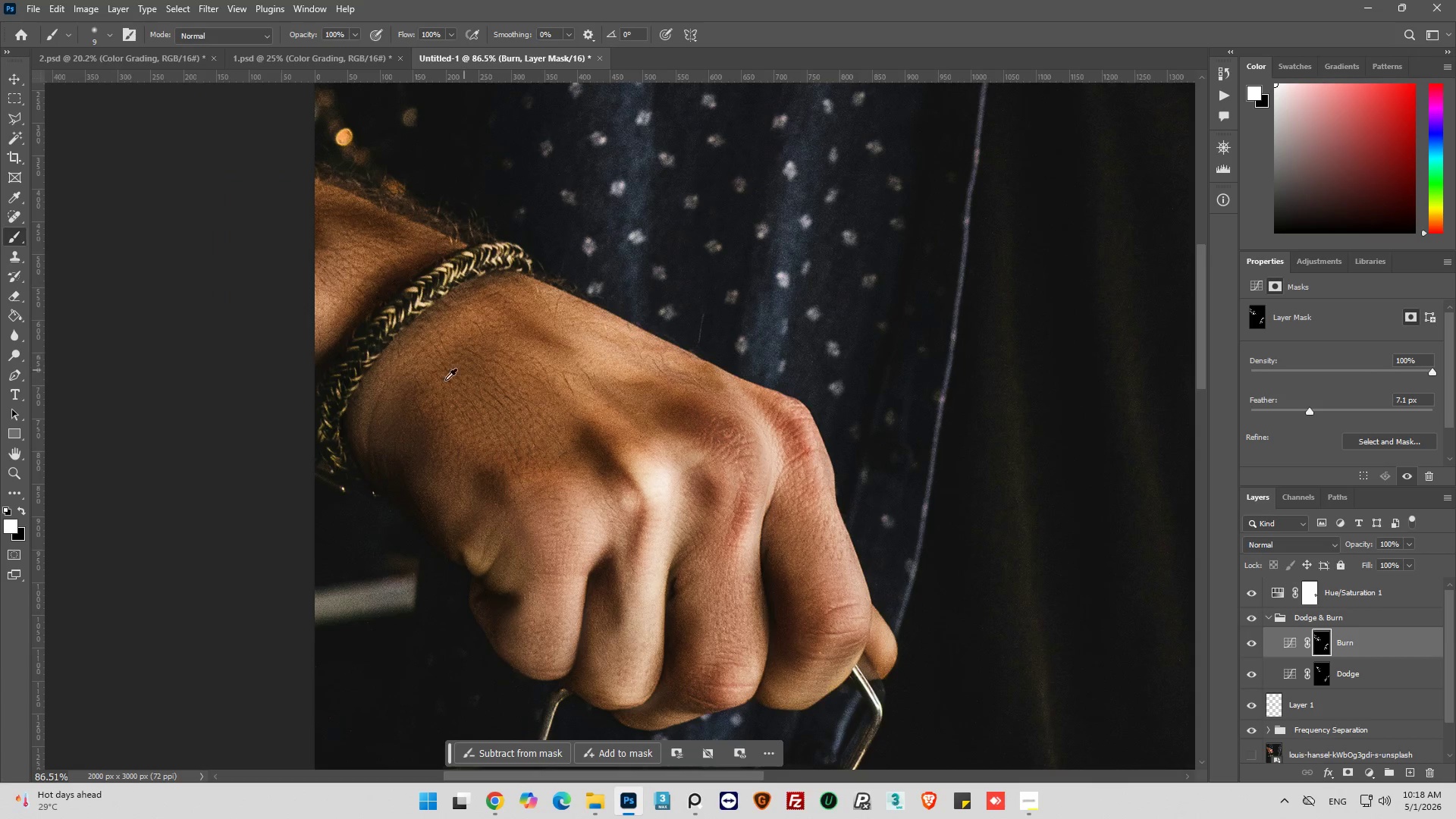 
left_click_drag(start_coordinate=[401, 383], to_coordinate=[431, 375])
 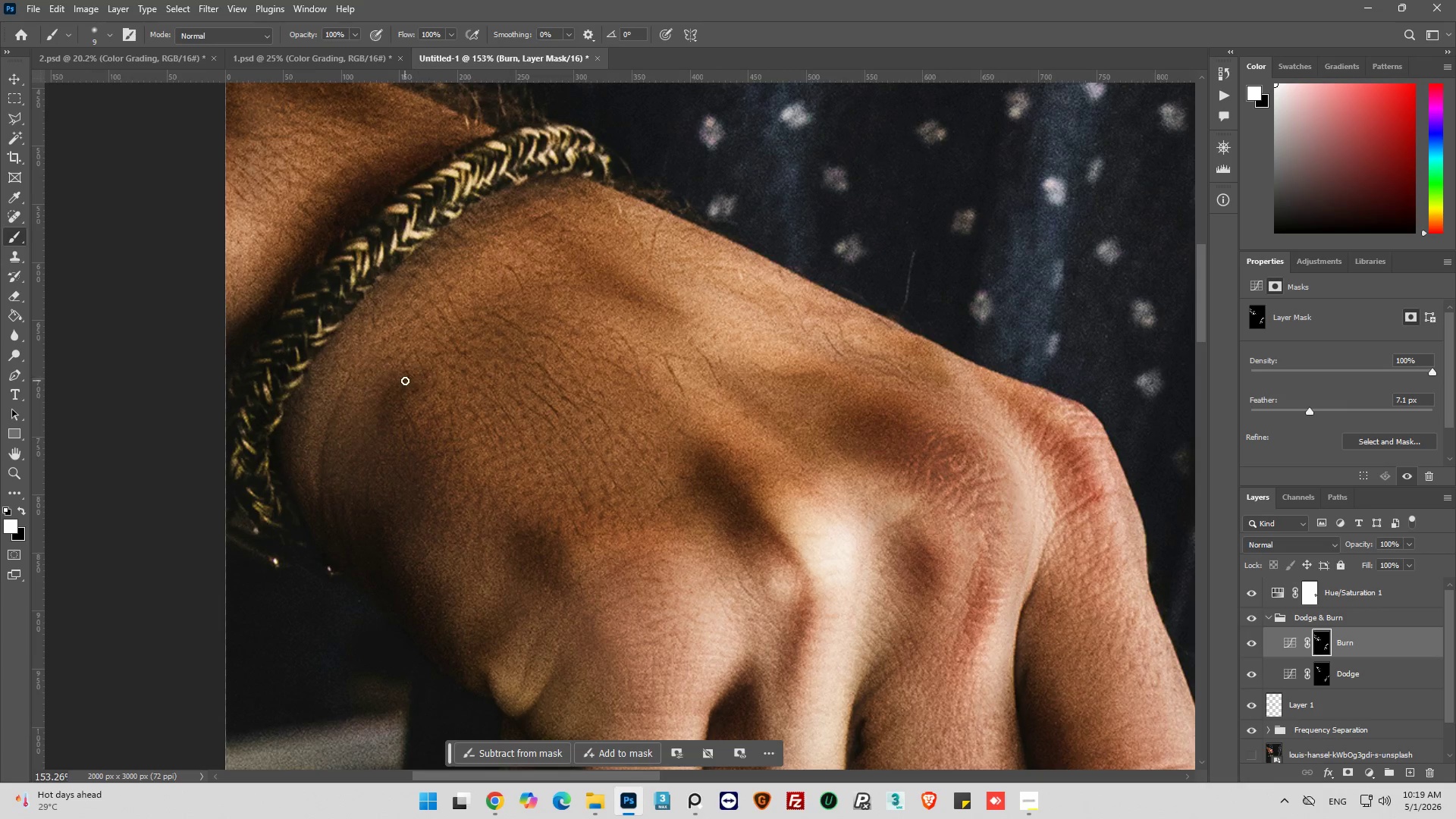 
scroll: coordinate [431, 396], scroll_direction: up, amount: 6.0
 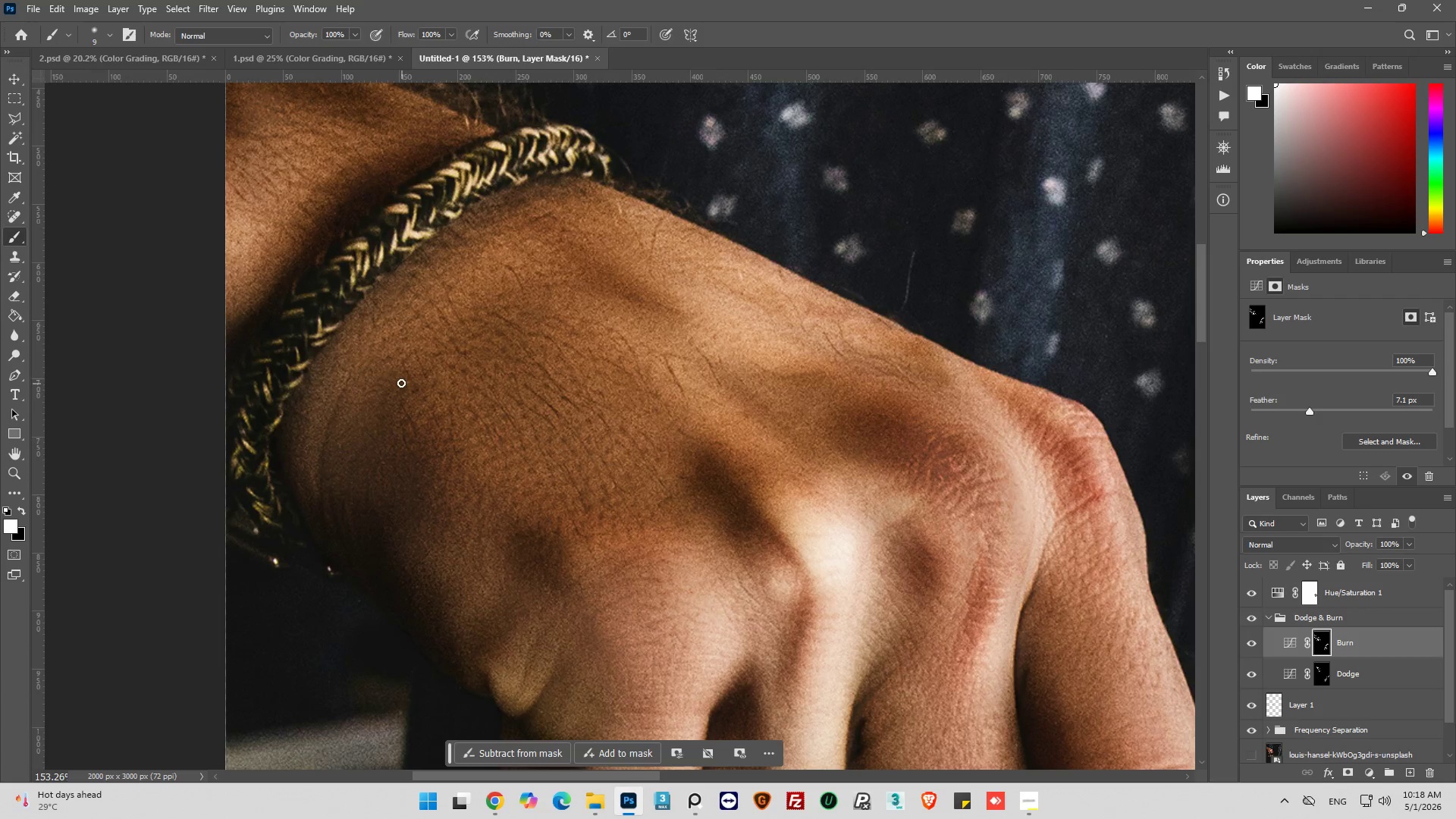 
left_click_drag(start_coordinate=[403, 382], to_coordinate=[368, 431])
 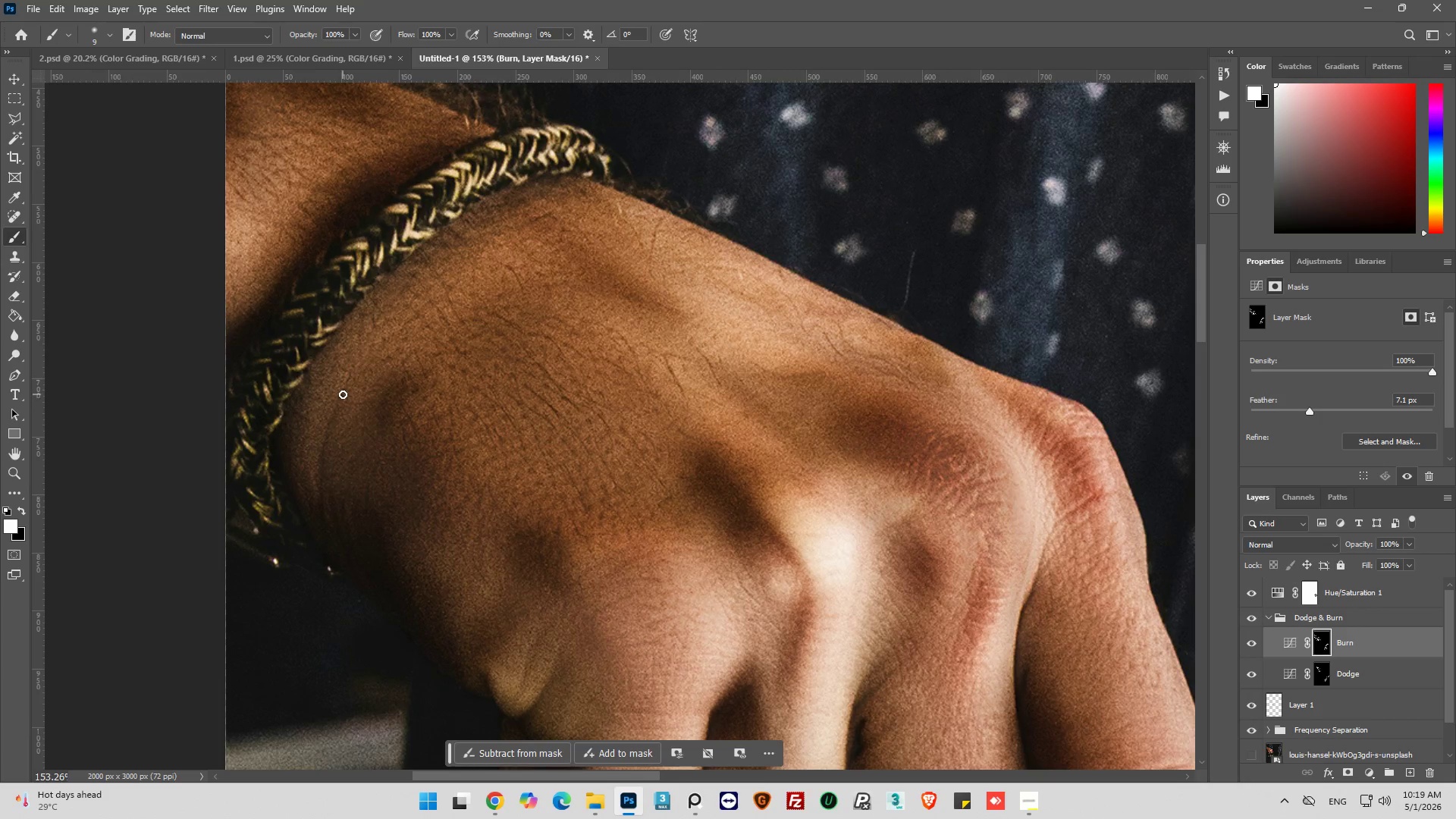 
left_click_drag(start_coordinate=[340, 397], to_coordinate=[328, 526])
 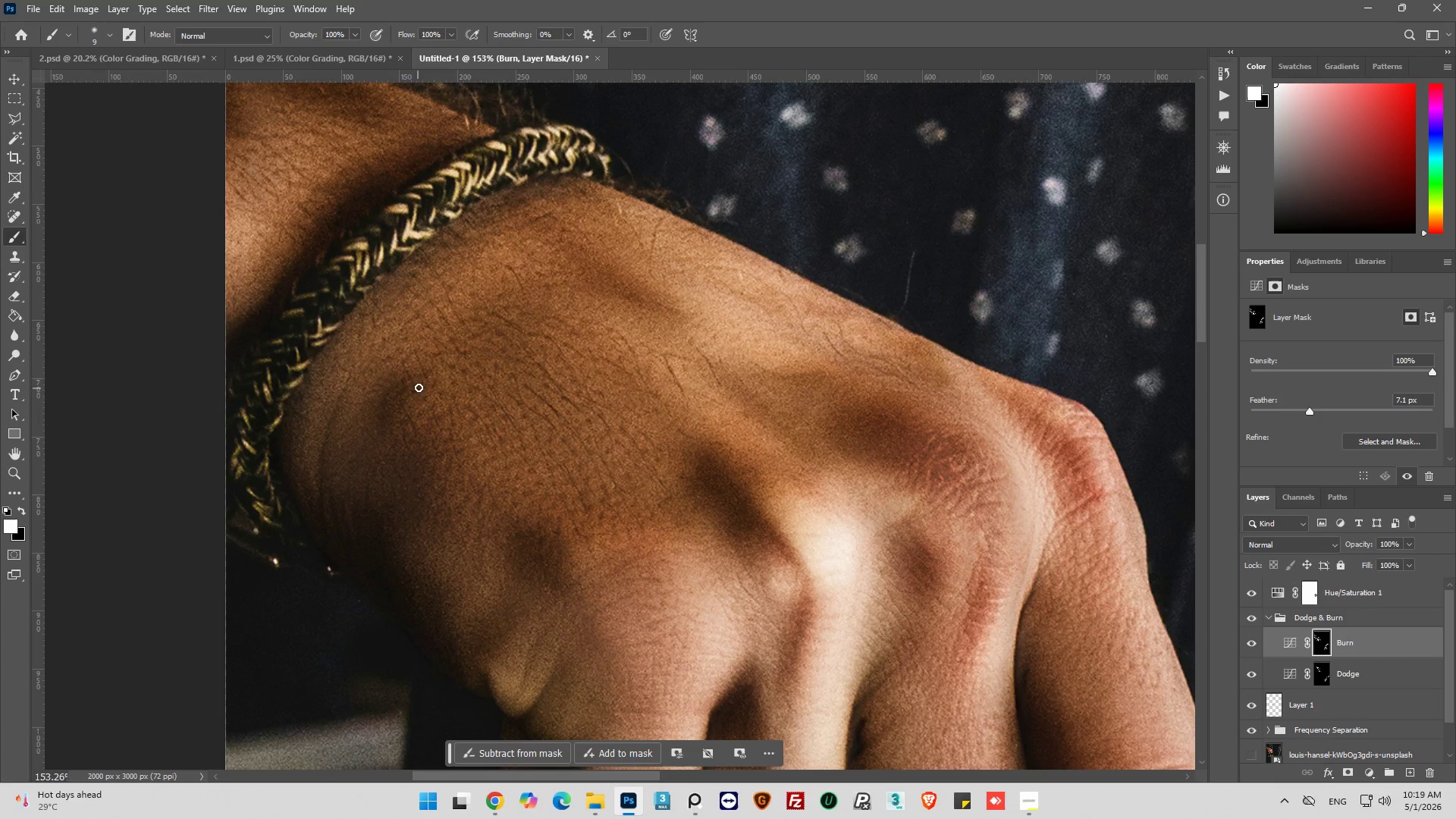 
left_click_drag(start_coordinate=[403, 410], to_coordinate=[406, 441])
 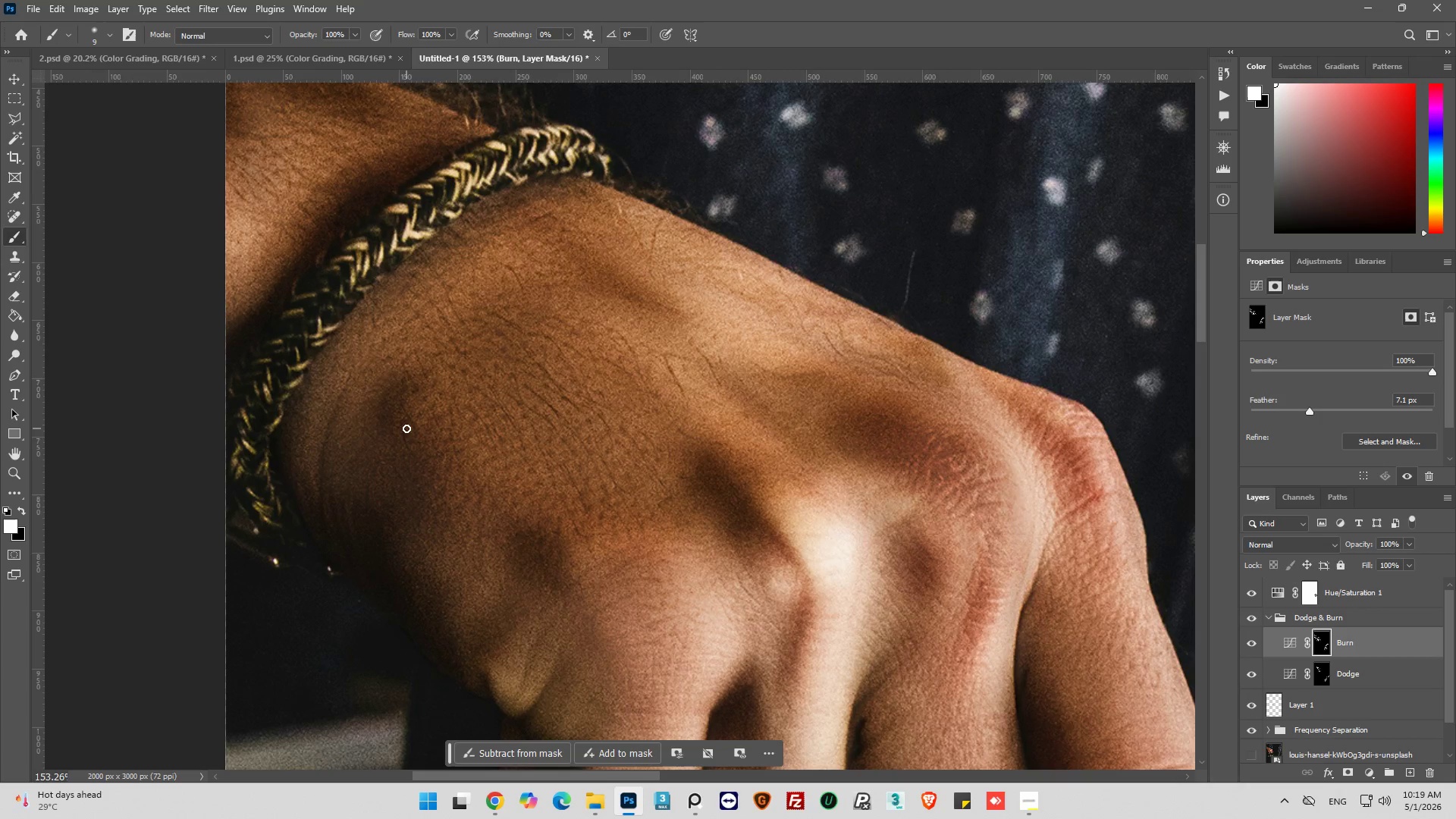 
left_click_drag(start_coordinate=[406, 428], to_coordinate=[413, 467])
 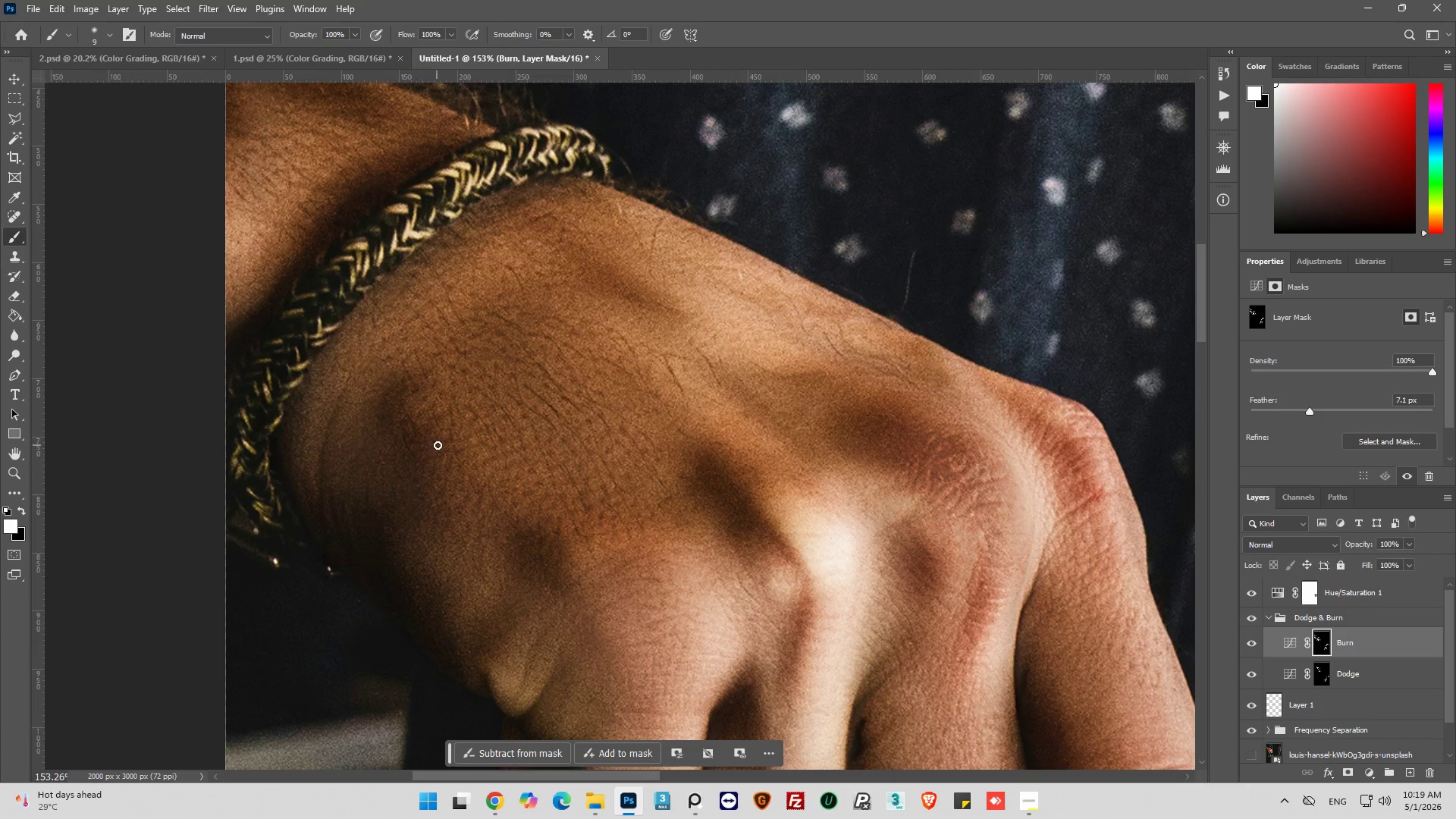 
left_click_drag(start_coordinate=[437, 445], to_coordinate=[421, 473])
 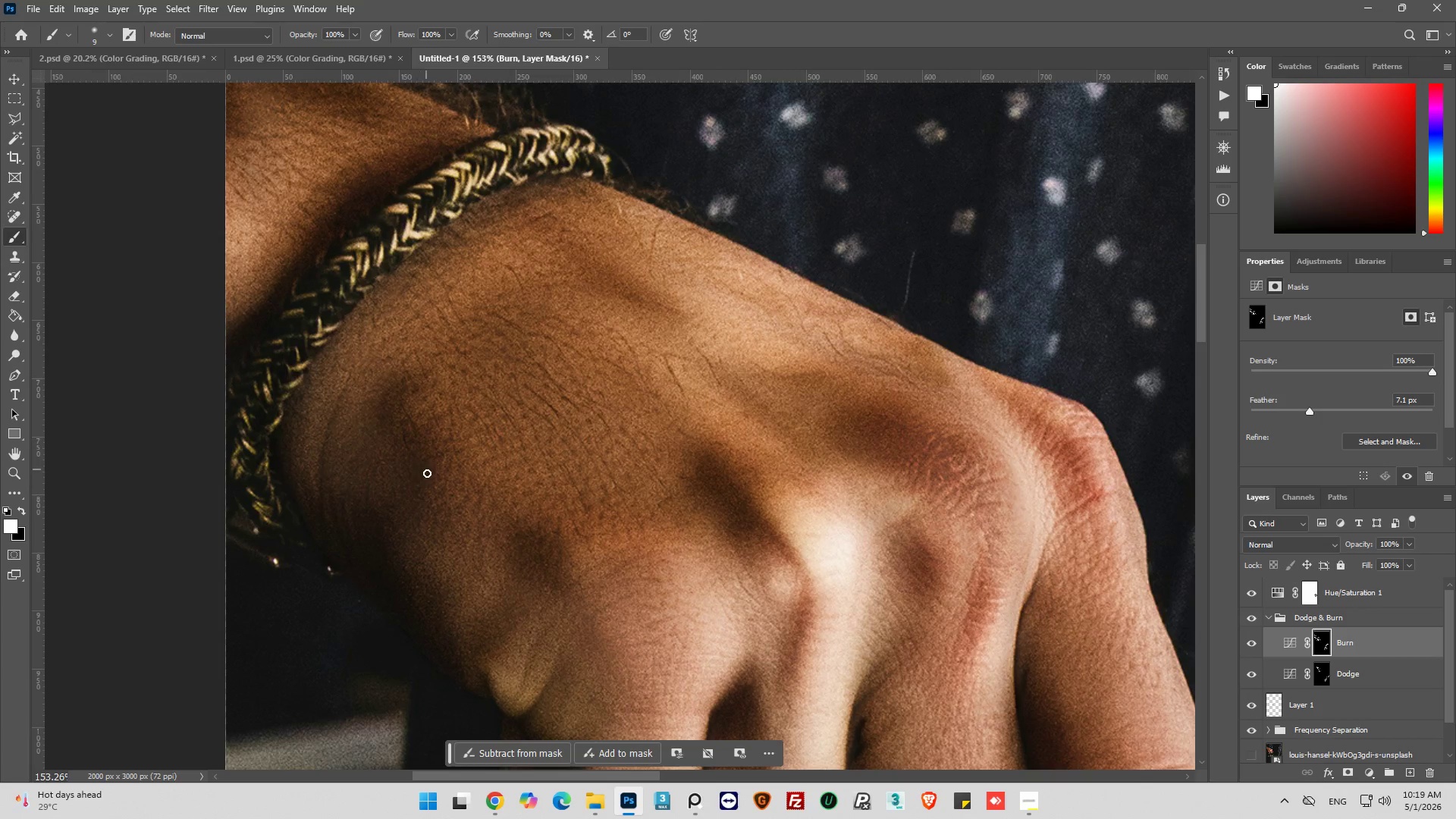 
left_click_drag(start_coordinate=[426, 469], to_coordinate=[441, 482])
 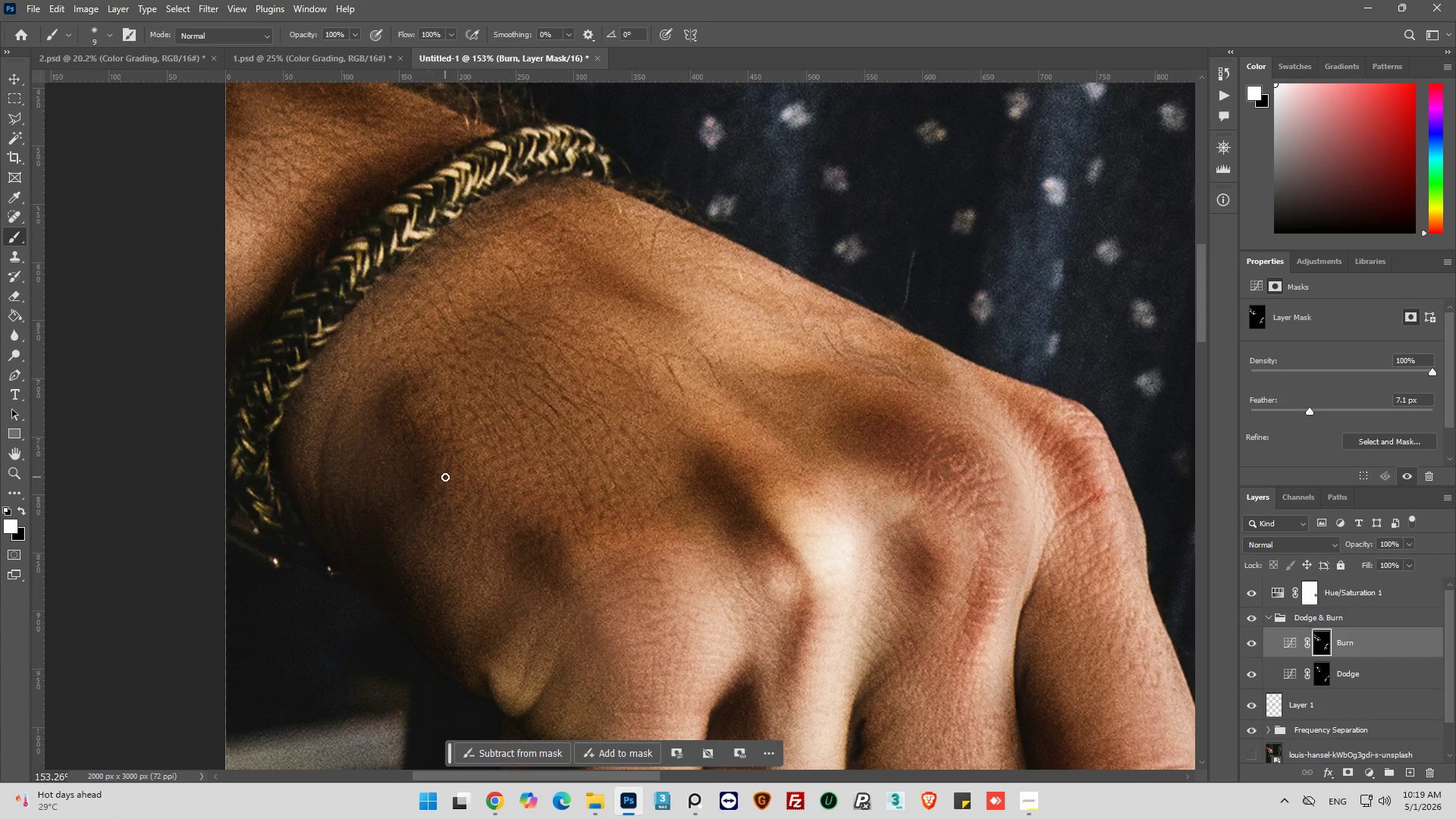 
left_click_drag(start_coordinate=[445, 477], to_coordinate=[428, 530])
 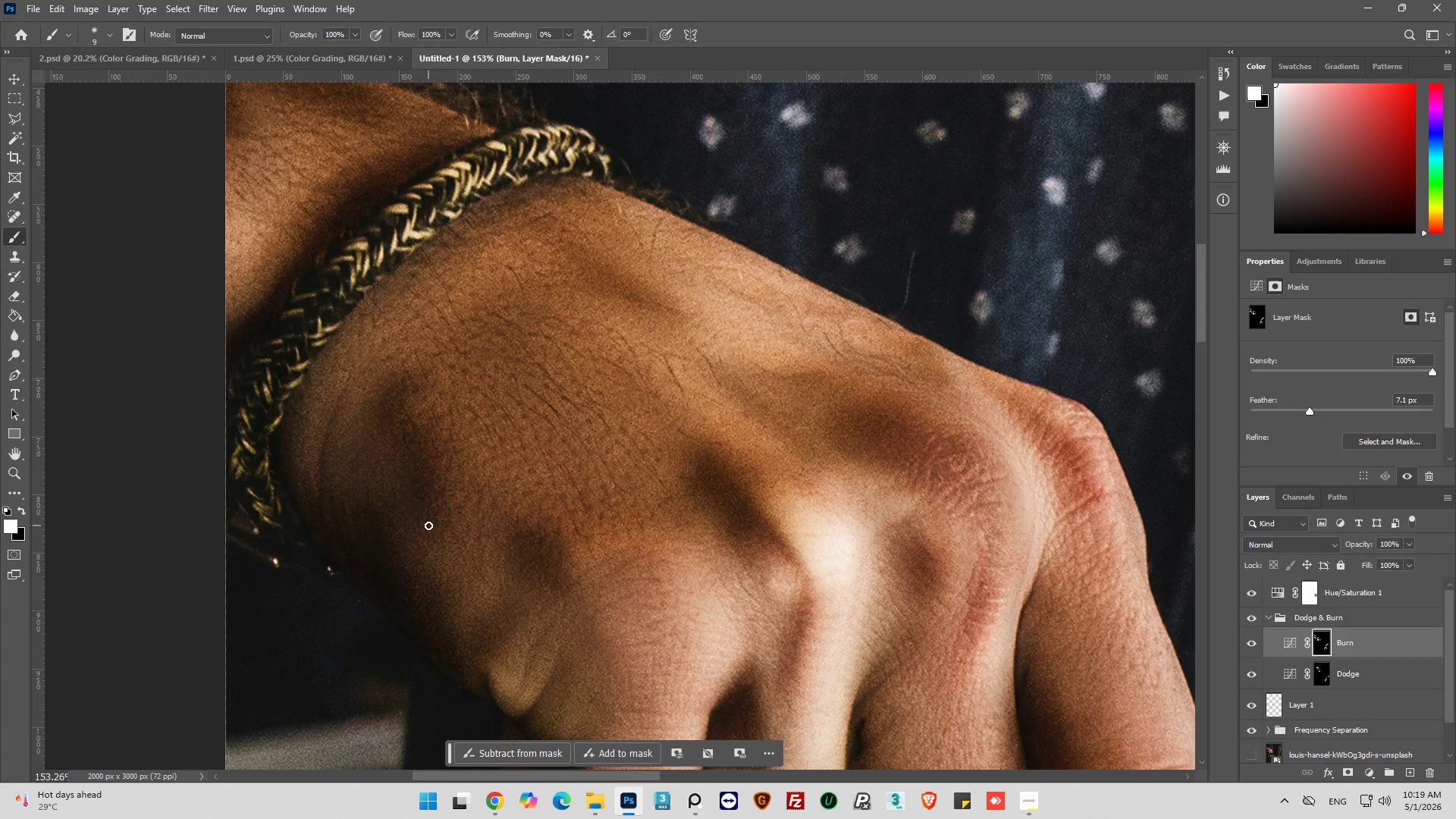 
left_click_drag(start_coordinate=[428, 526], to_coordinate=[455, 522])
 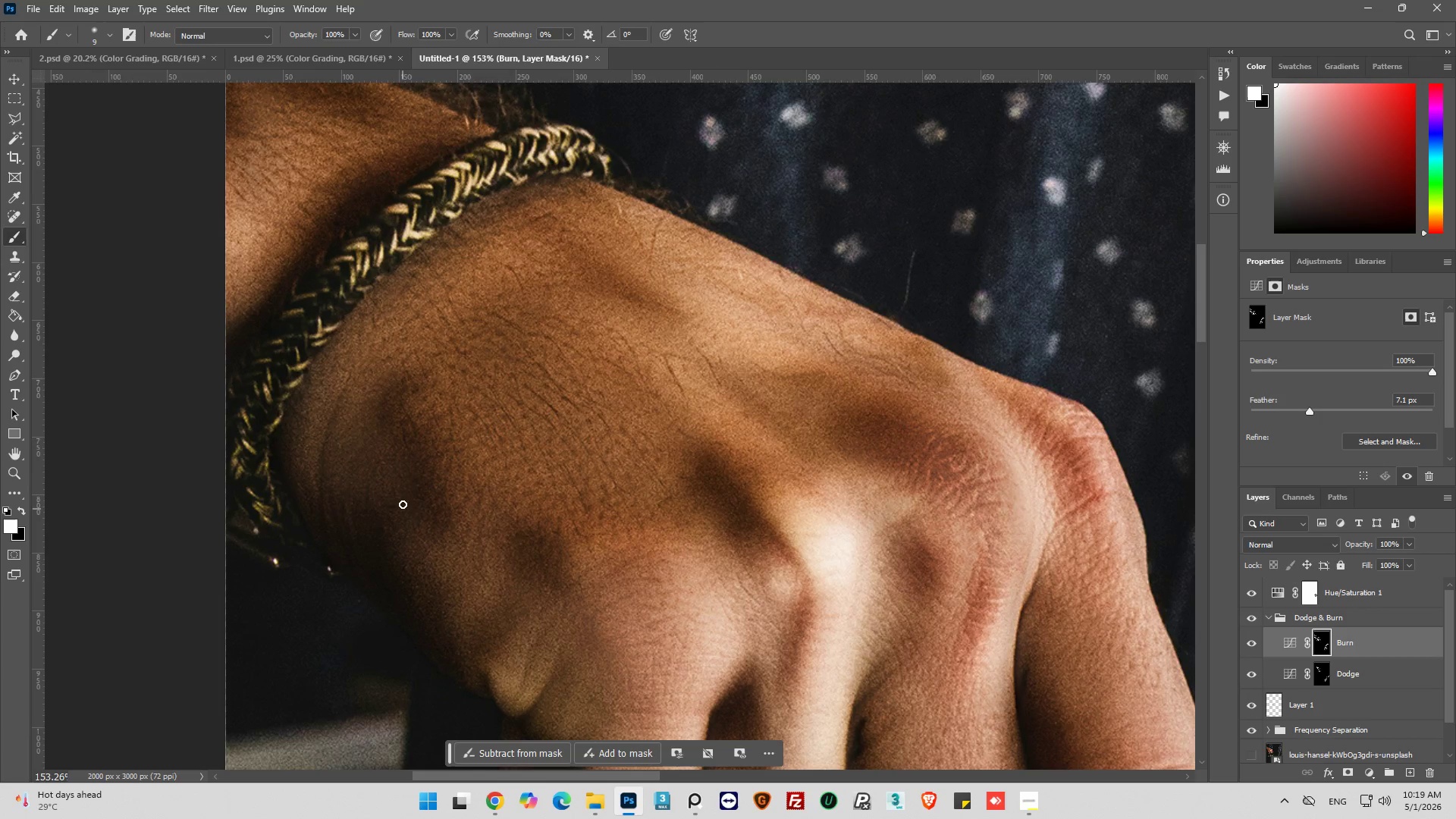 
left_click_drag(start_coordinate=[403, 504], to_coordinate=[365, 526])
 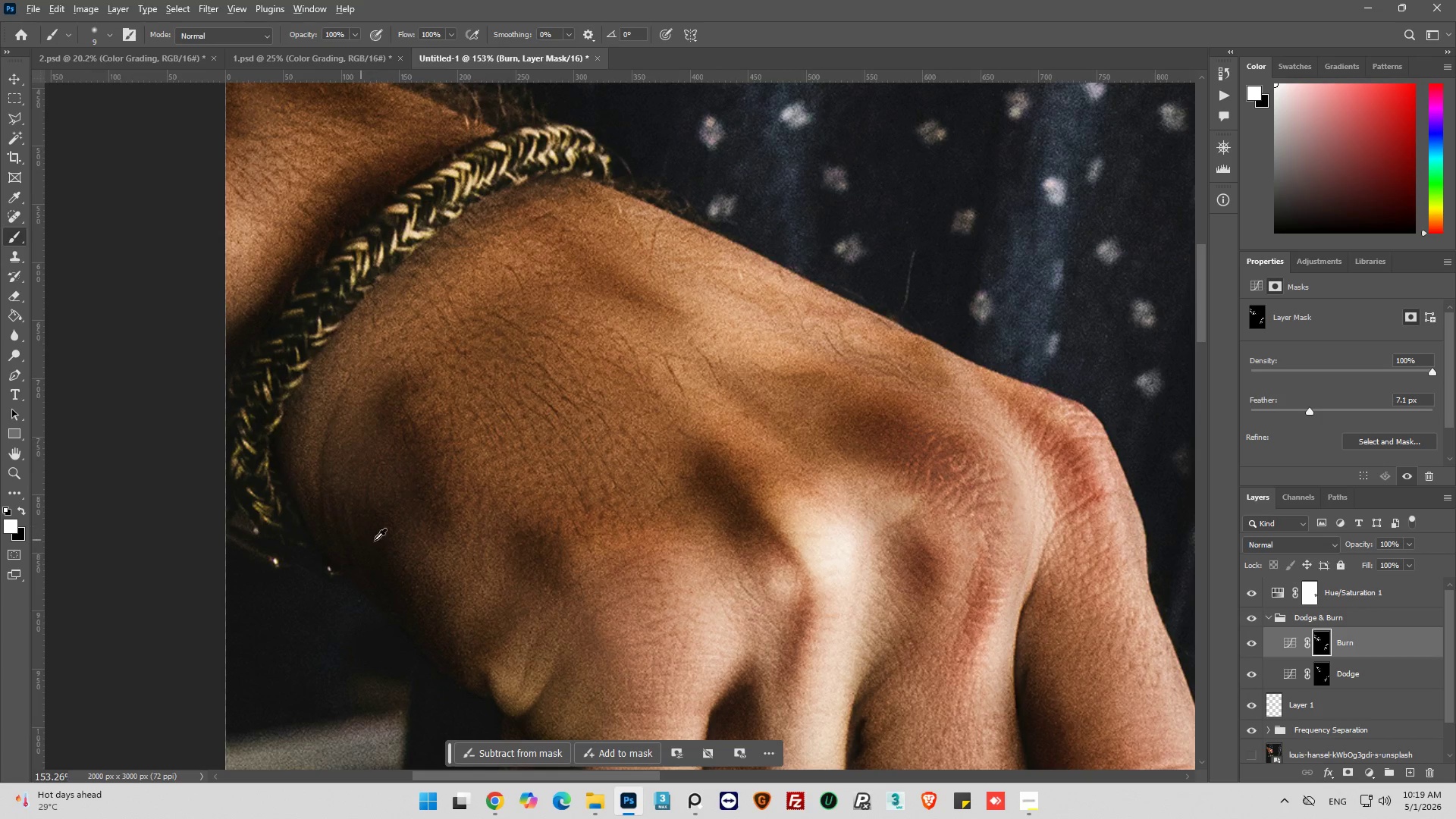 
hold_key(key=AltLeft, duration=0.39)
 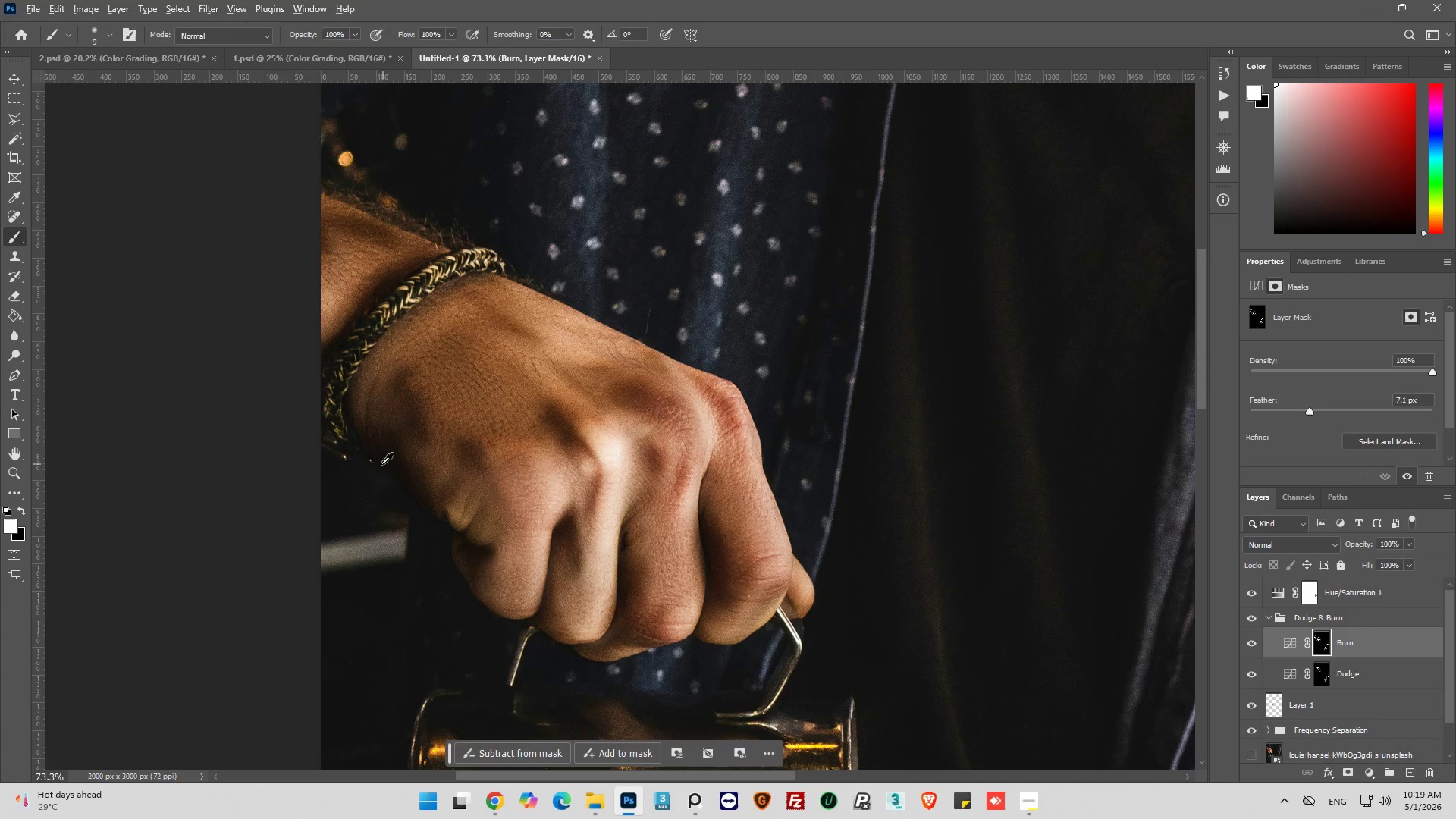 
hold_key(key=AltLeft, duration=0.38)
 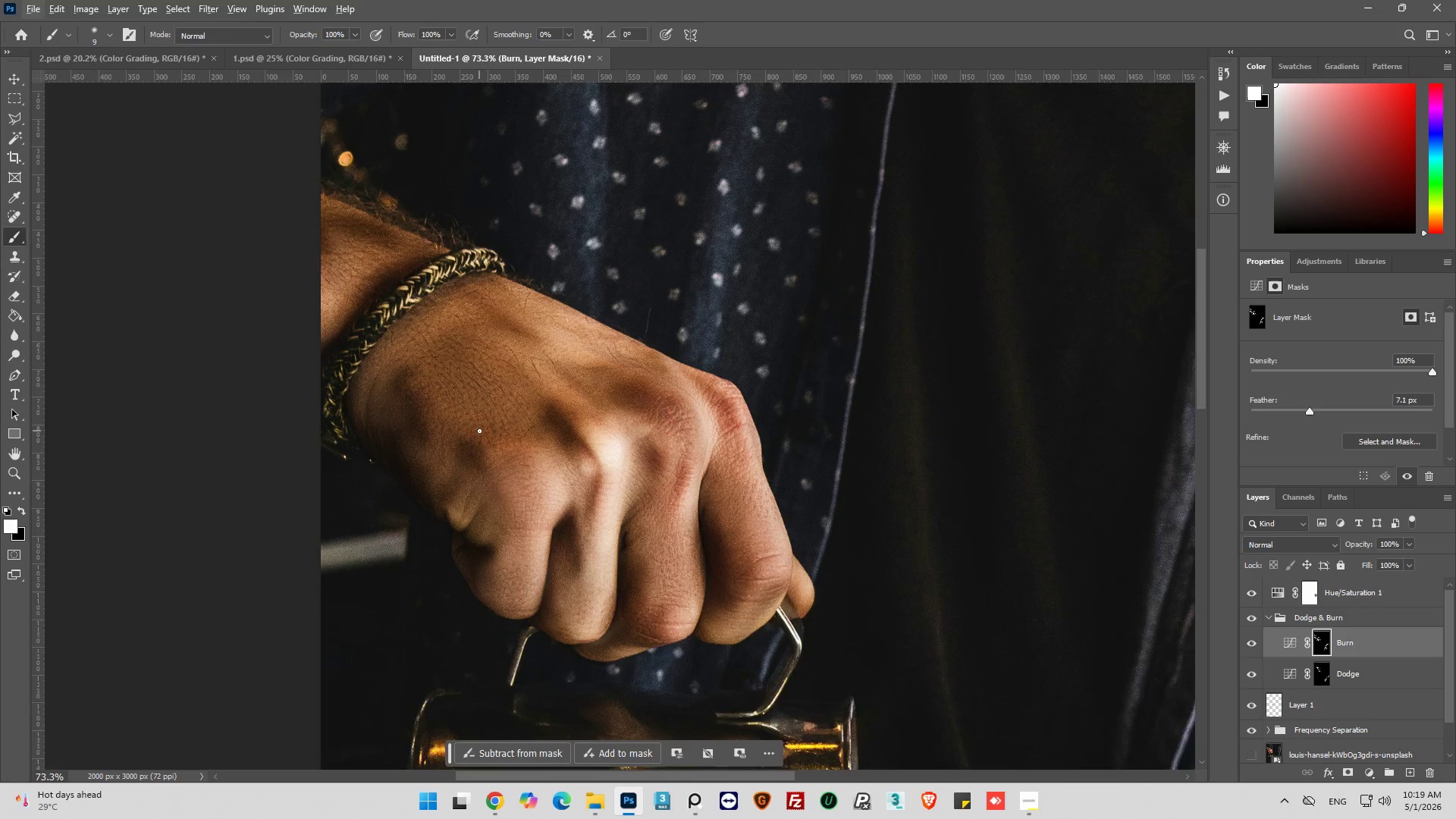 
scroll: coordinate [424, 498], scroll_direction: down, amount: 15.0
 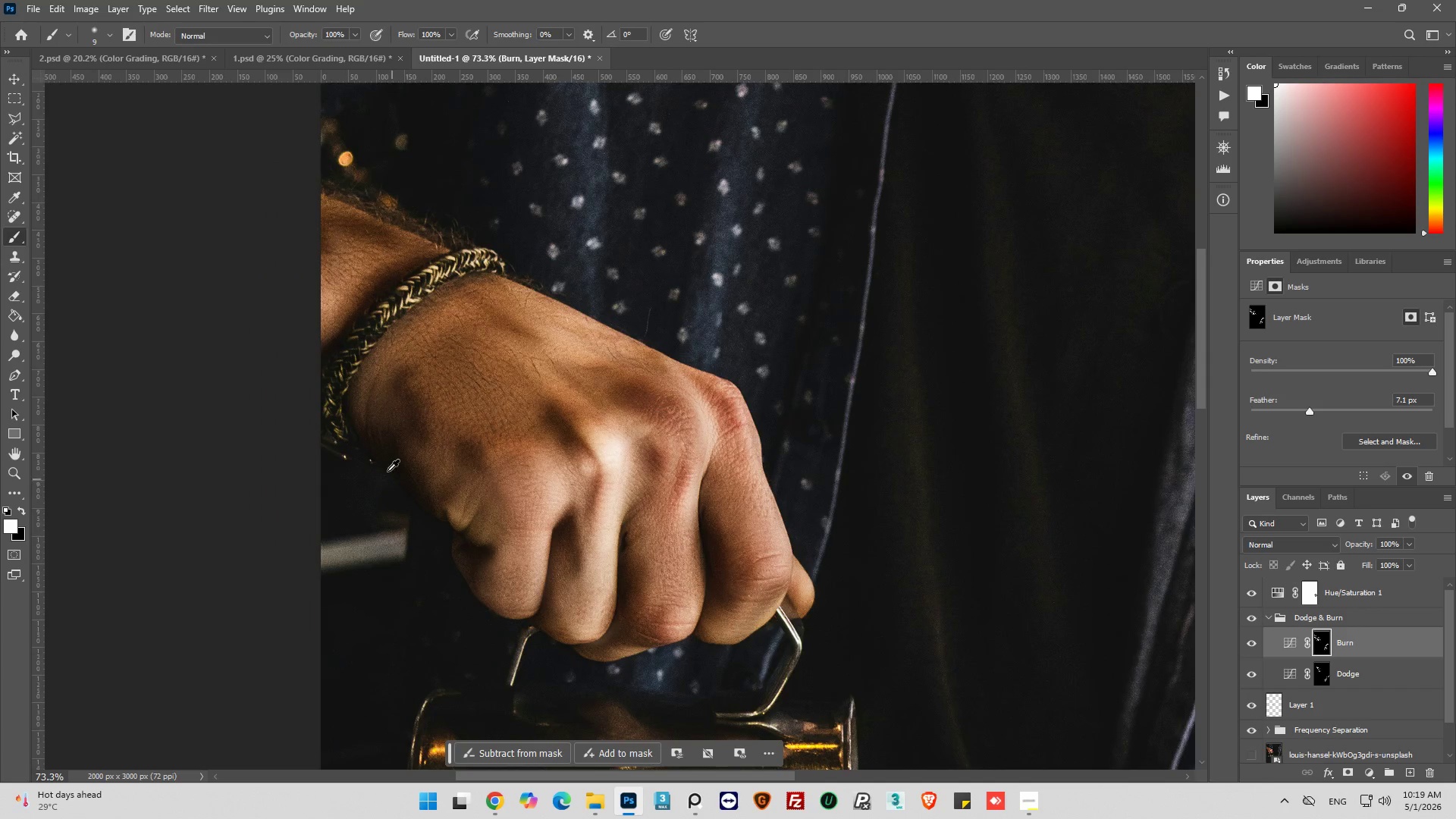 
scroll: coordinate [479, 431], scroll_direction: up, amount: 6.0
 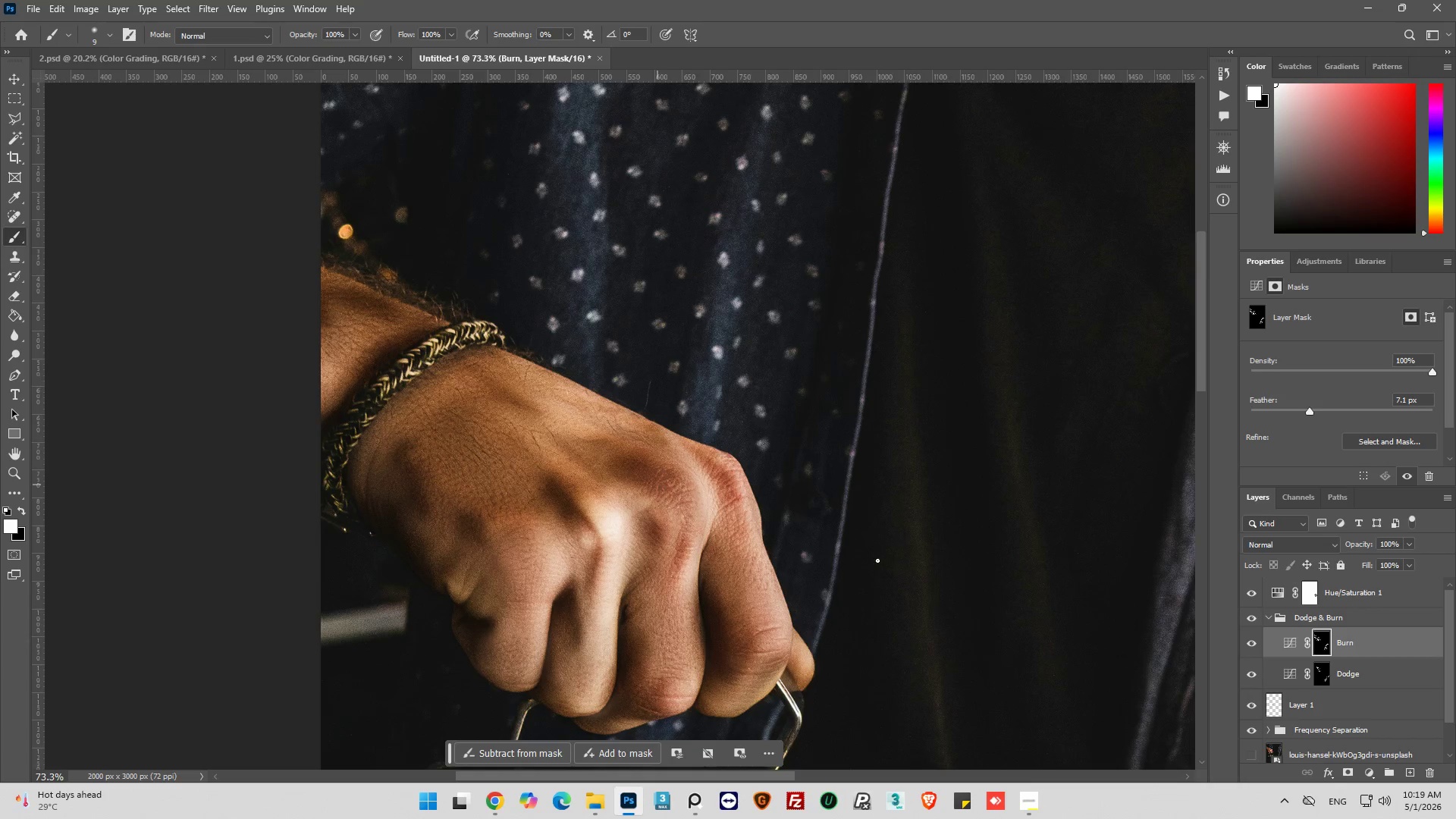 
left_click([1250, 644])
 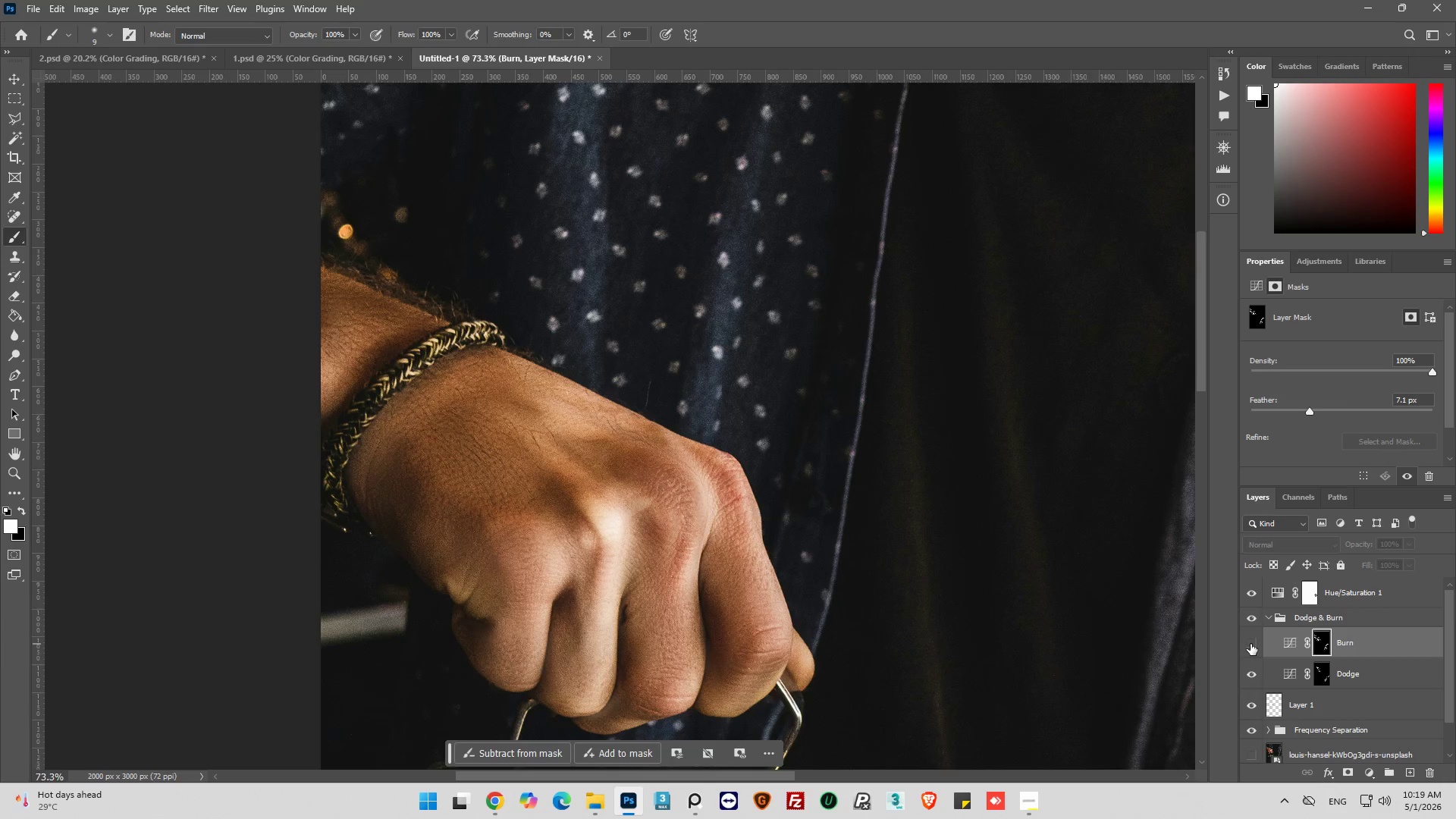 
left_click([1250, 644])
 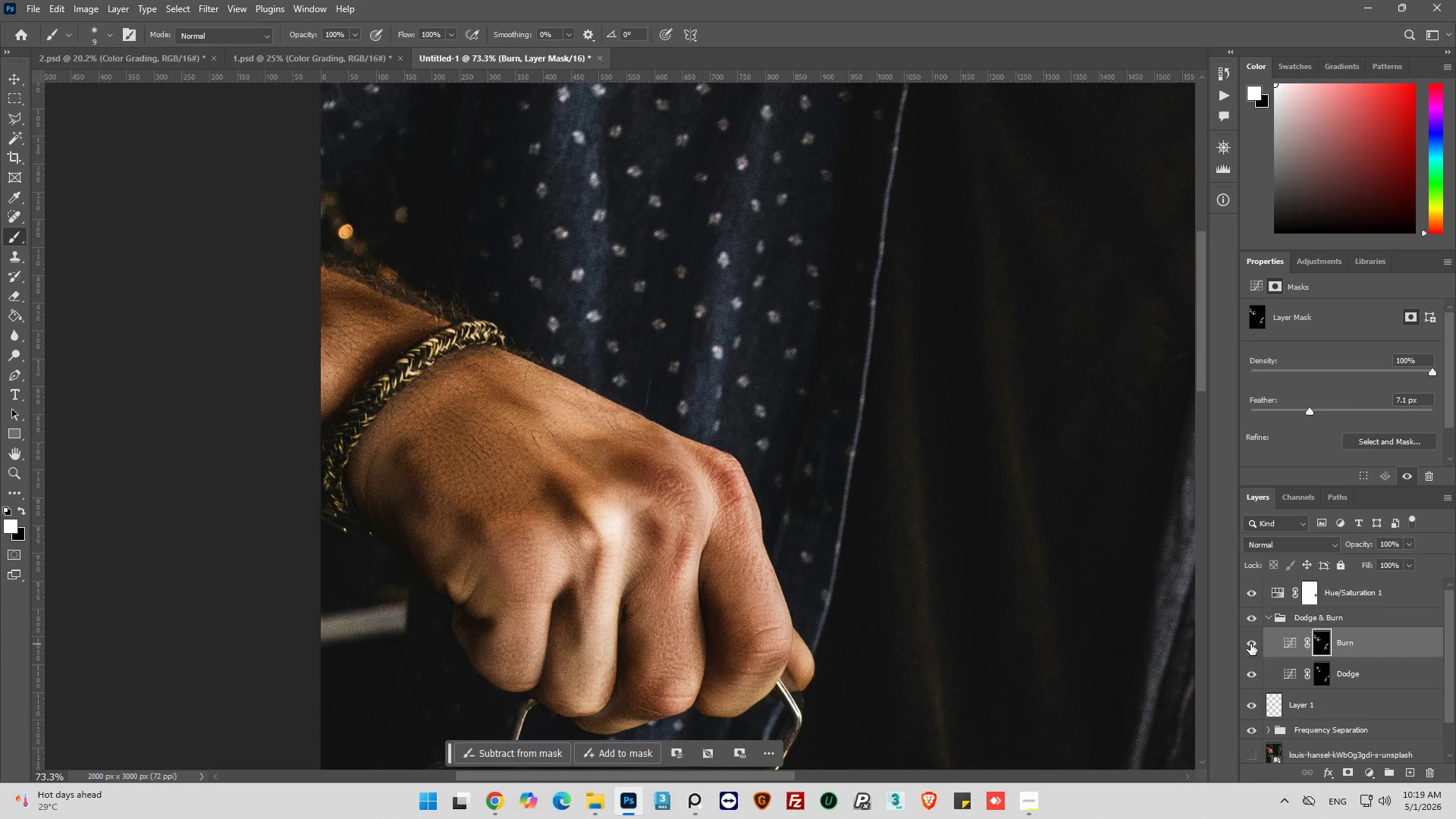 
hold_key(key=AltLeft, duration=0.84)
scroll: coordinate [428, 526], scroll_direction: down, amount: 14.0
 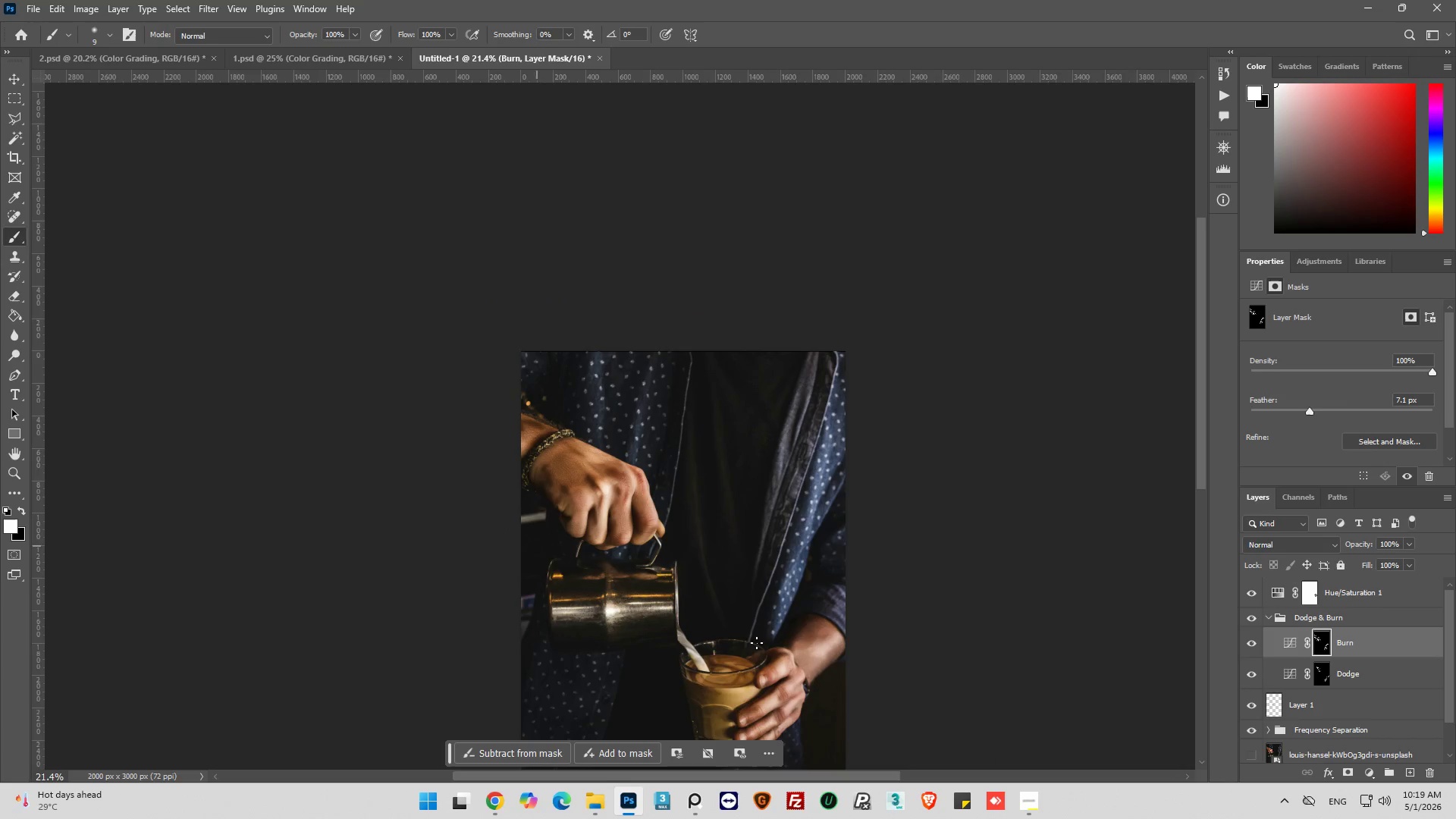 
key(Alt+AltLeft)
 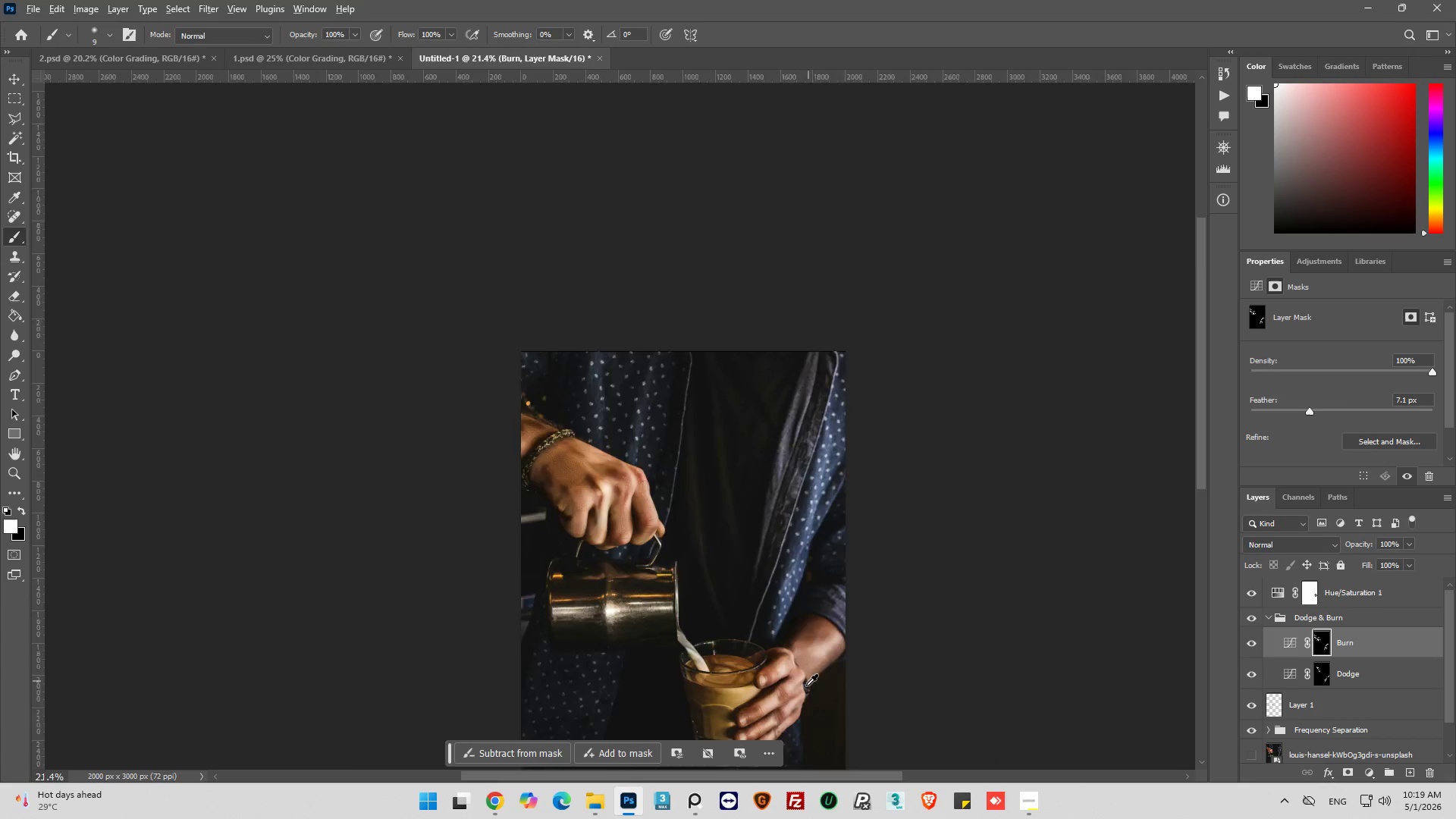 
scroll: coordinate [739, 546], scroll_direction: down, amount: 6.0
 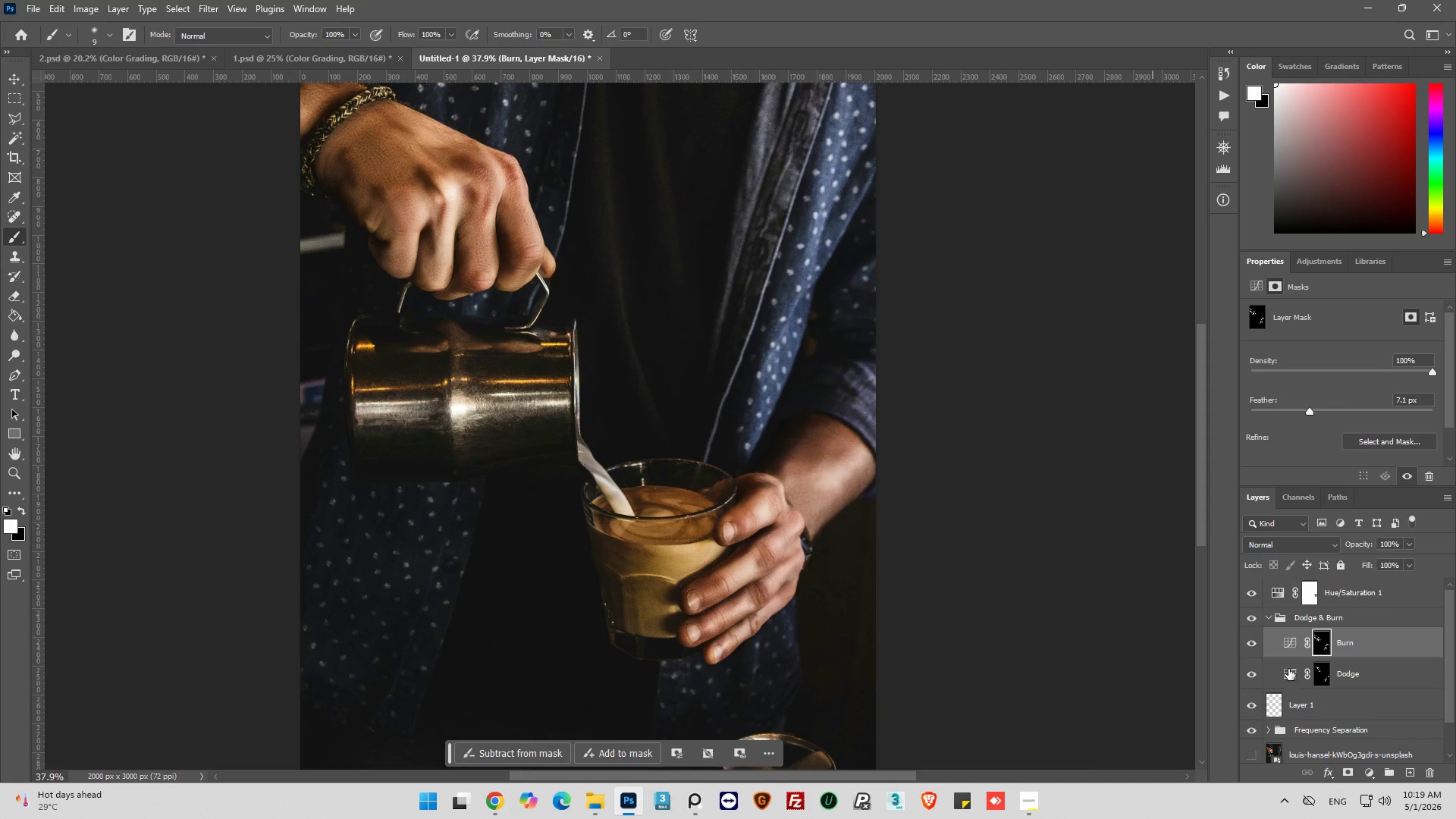 
hold_key(key=AltLeft, duration=1.08)
left_click([1253, 592])
 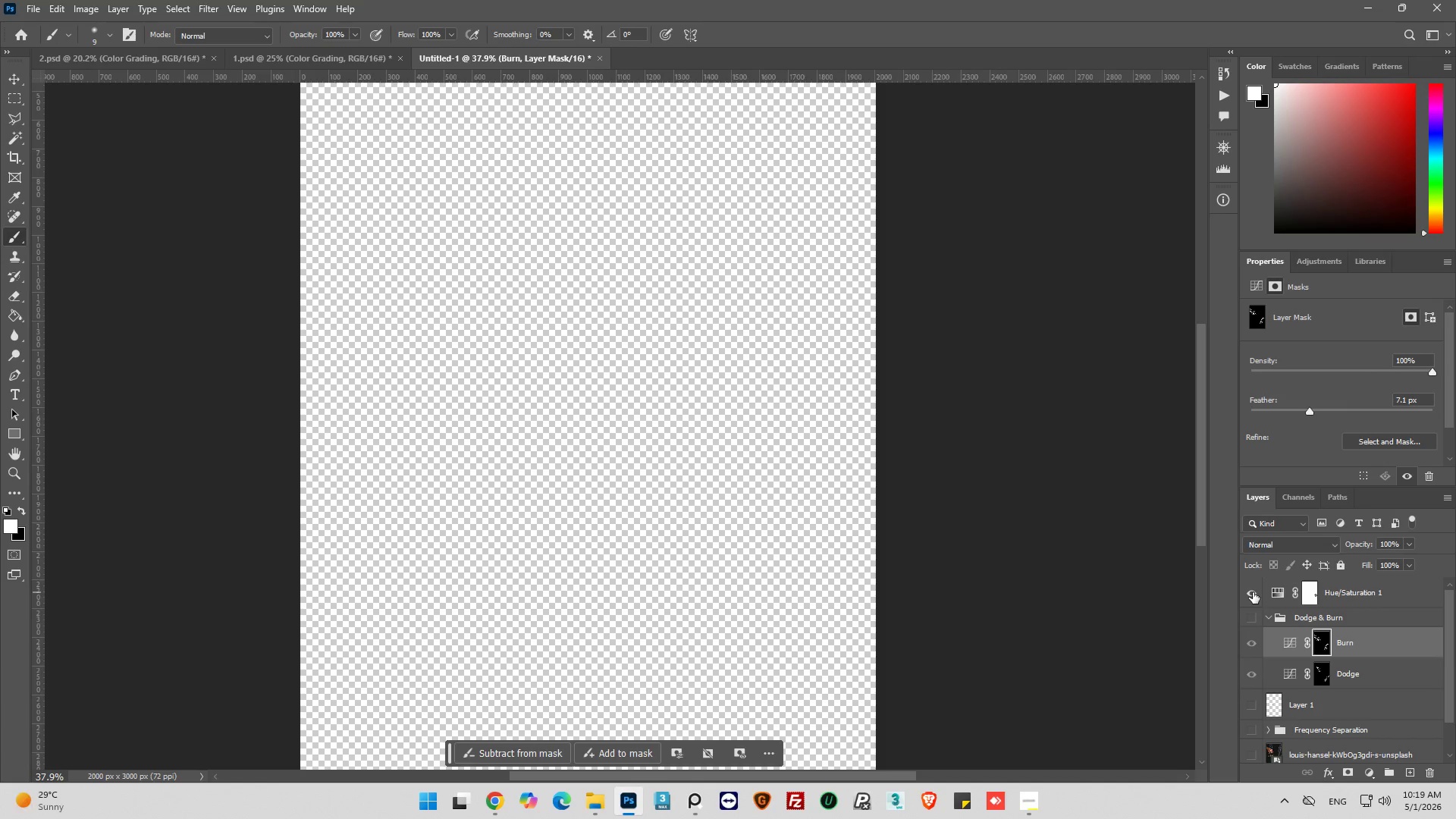 
left_click([1253, 592])
 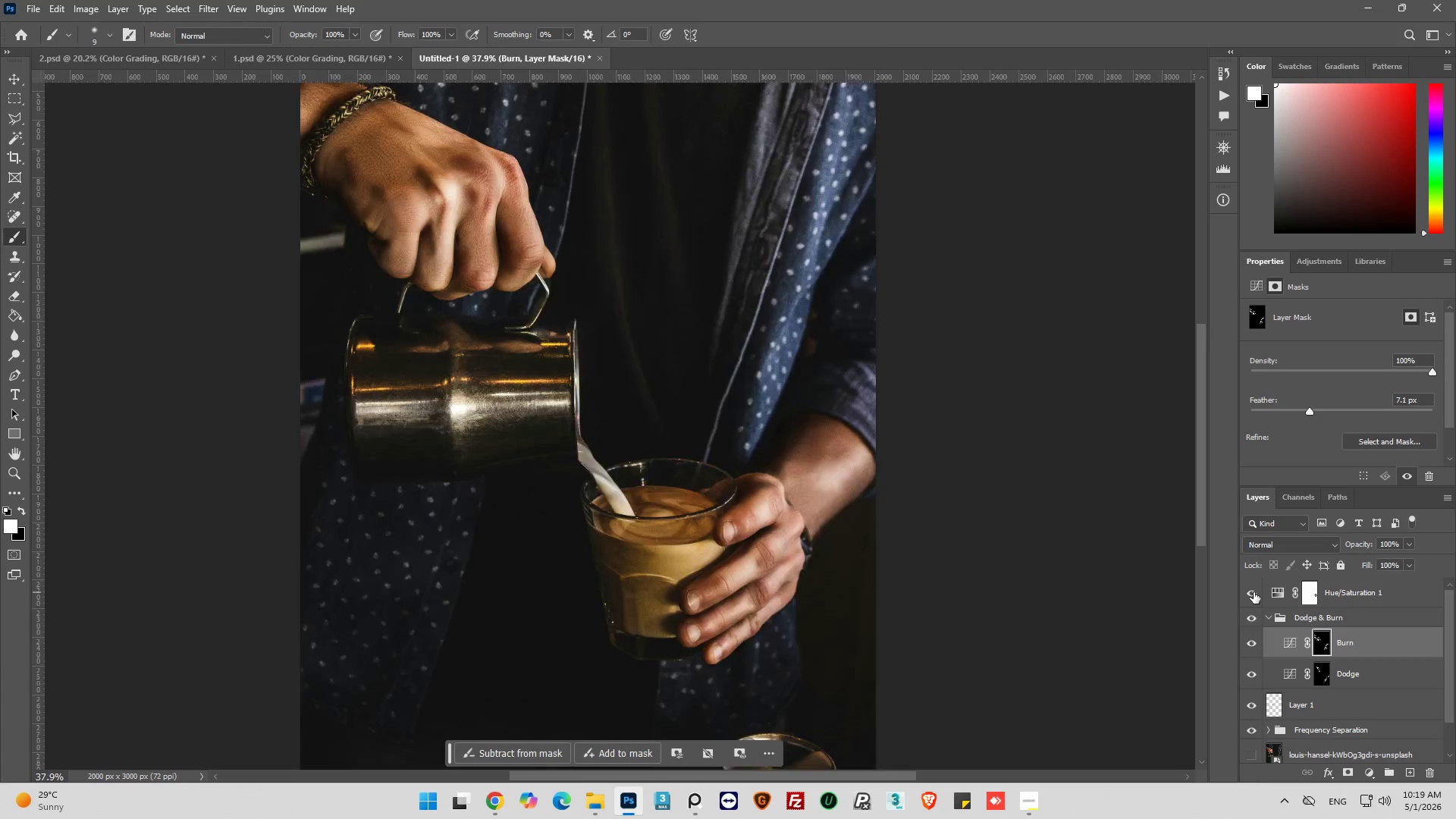 
key(Alt+AltLeft)
 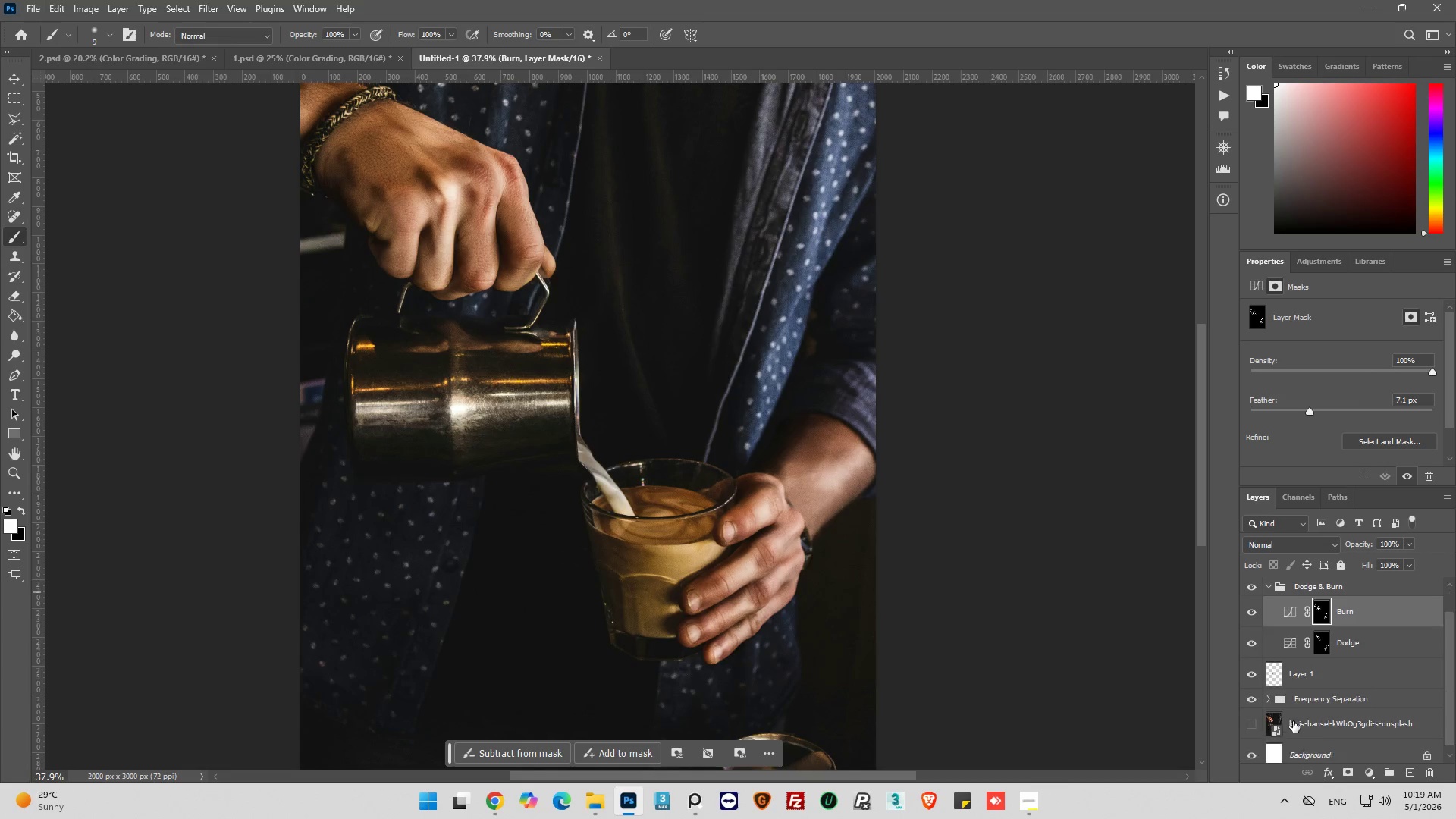 
scroll: coordinate [1293, 721], scroll_direction: down, amount: 6.0
 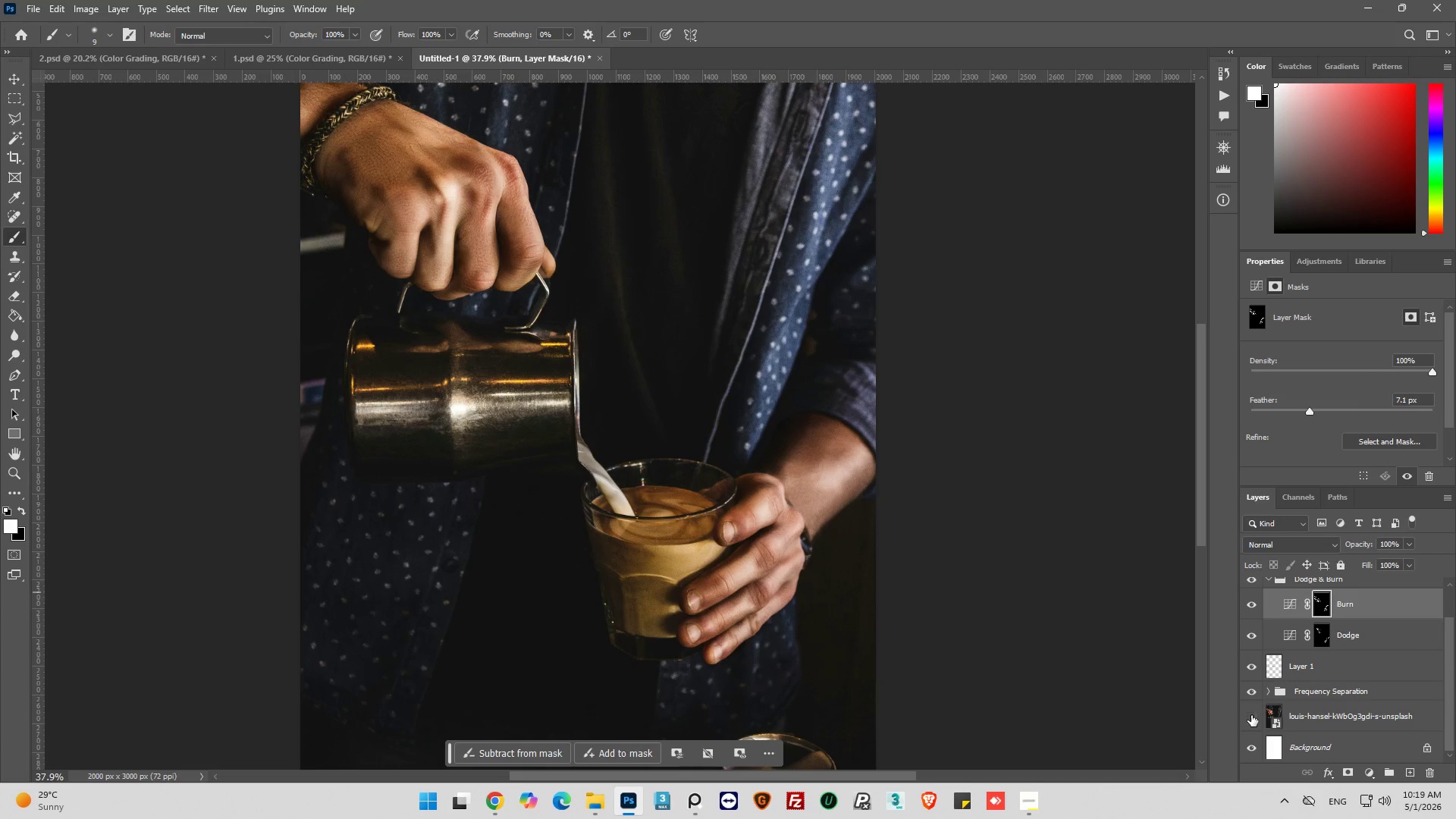 
left_click([1251, 715])
 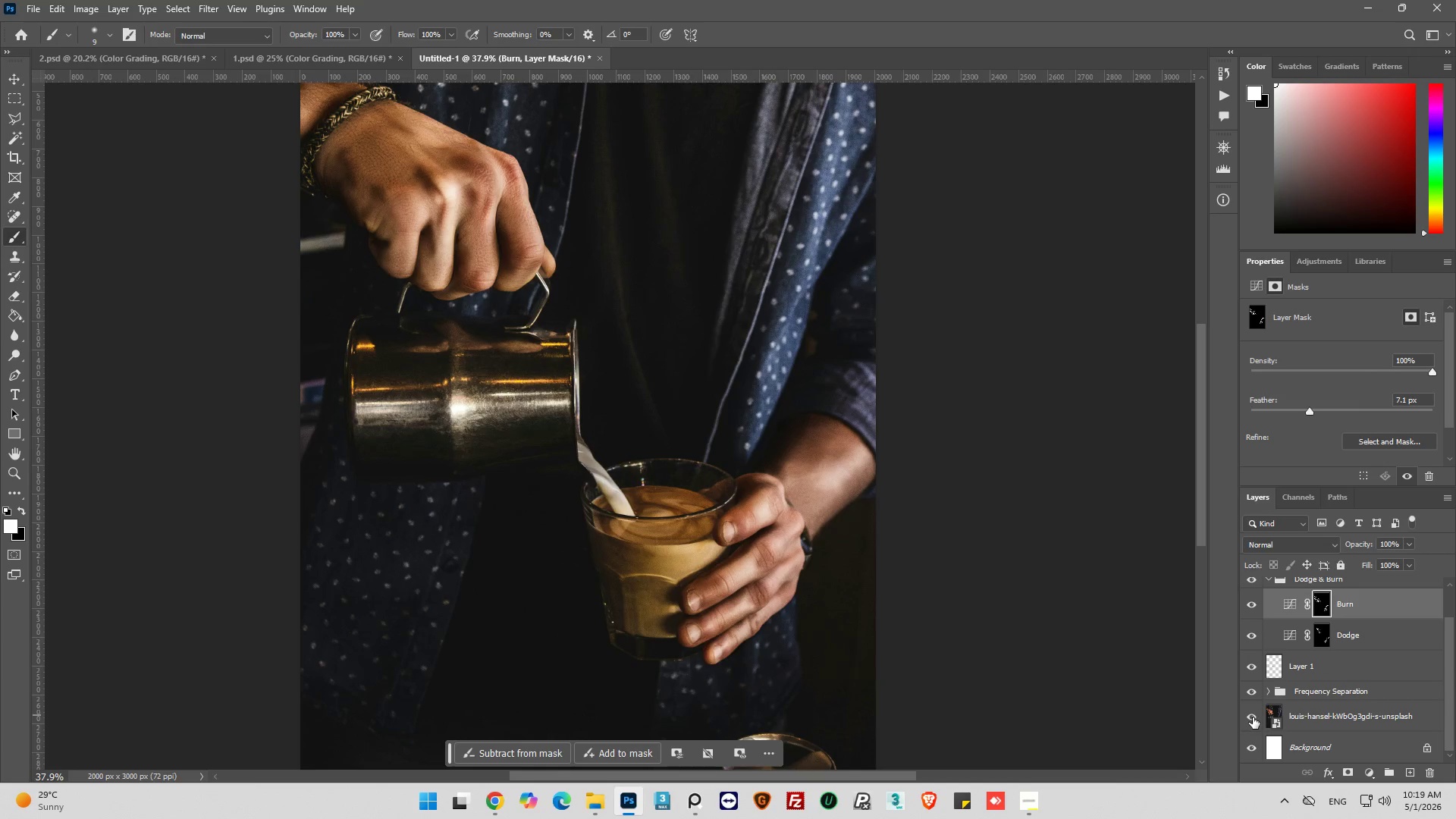 
hold_key(key=AltLeft, duration=8.16)
left_click([1253, 717])
 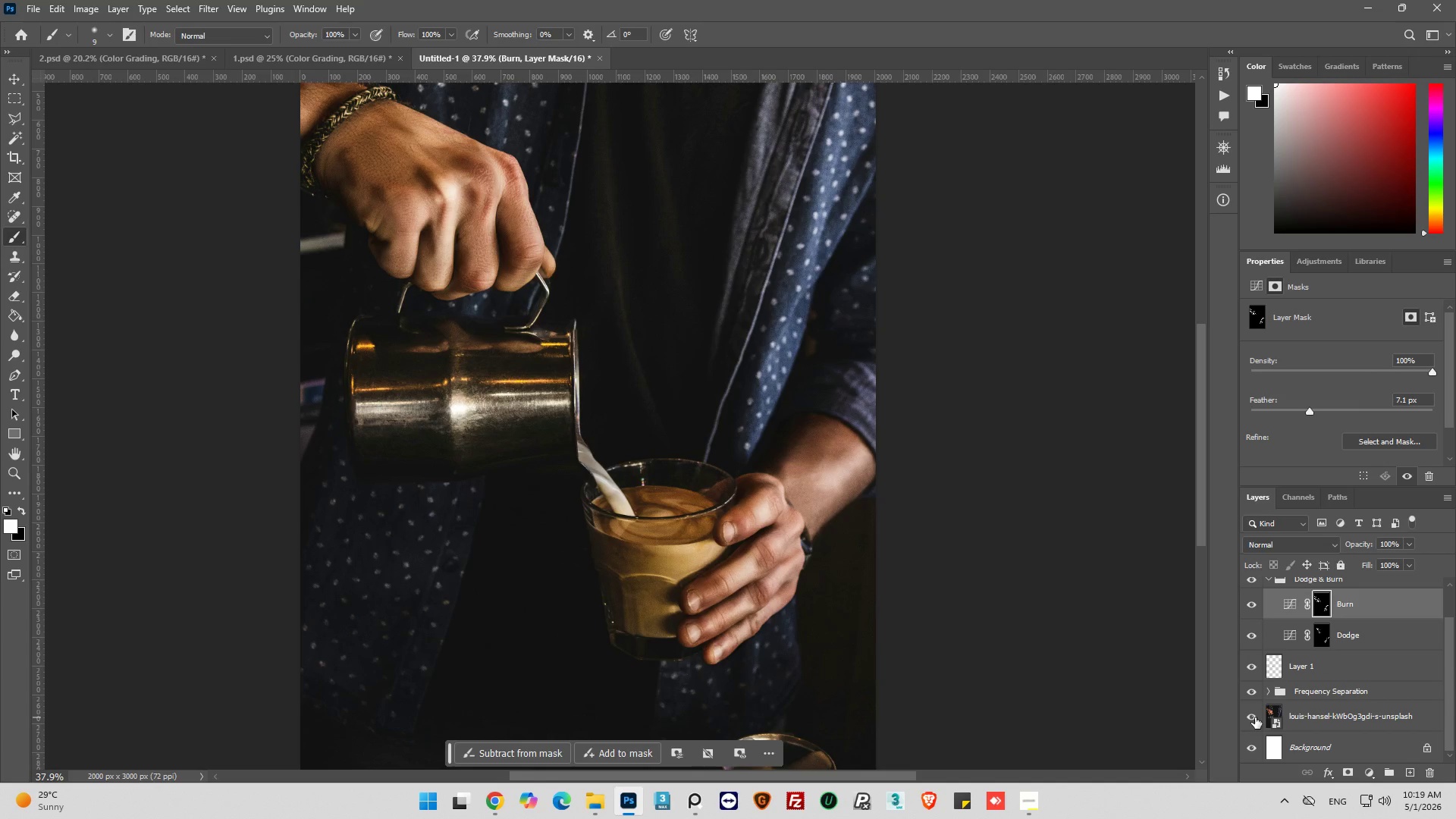 
left_click([1255, 717])
 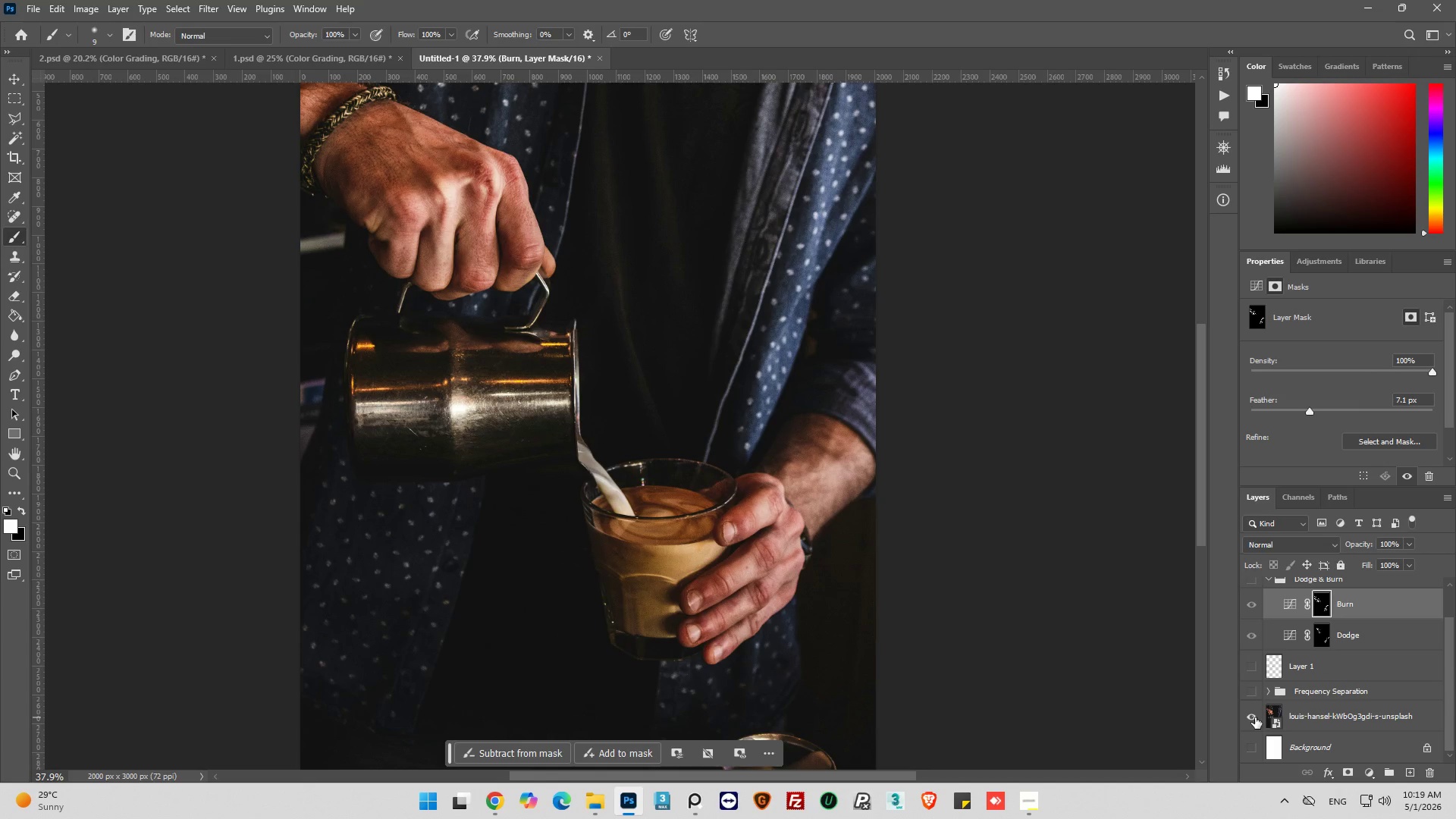 
left_click([1255, 717])
 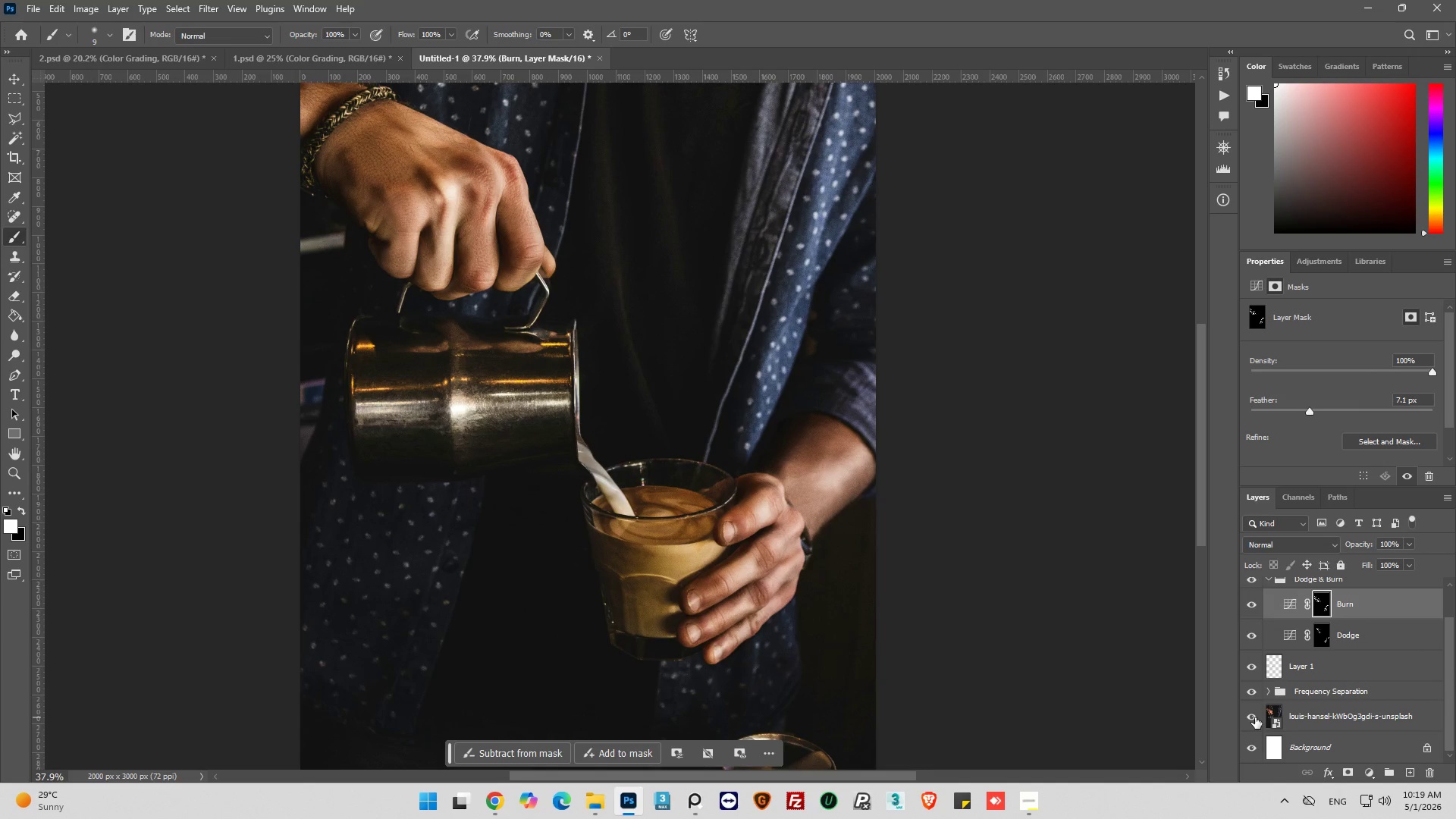 
left_click([1255, 717])
 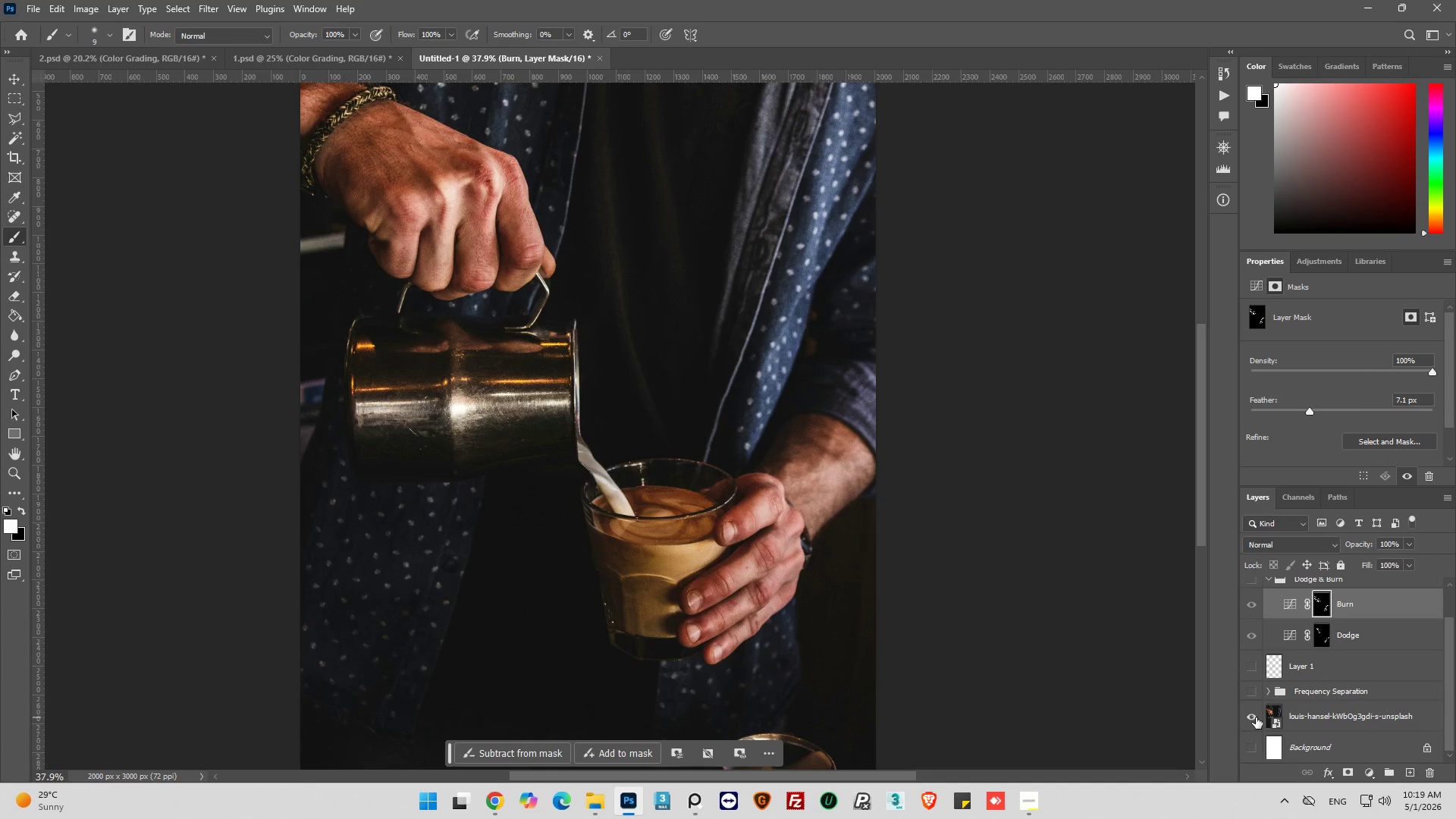 
left_click([1256, 717])
 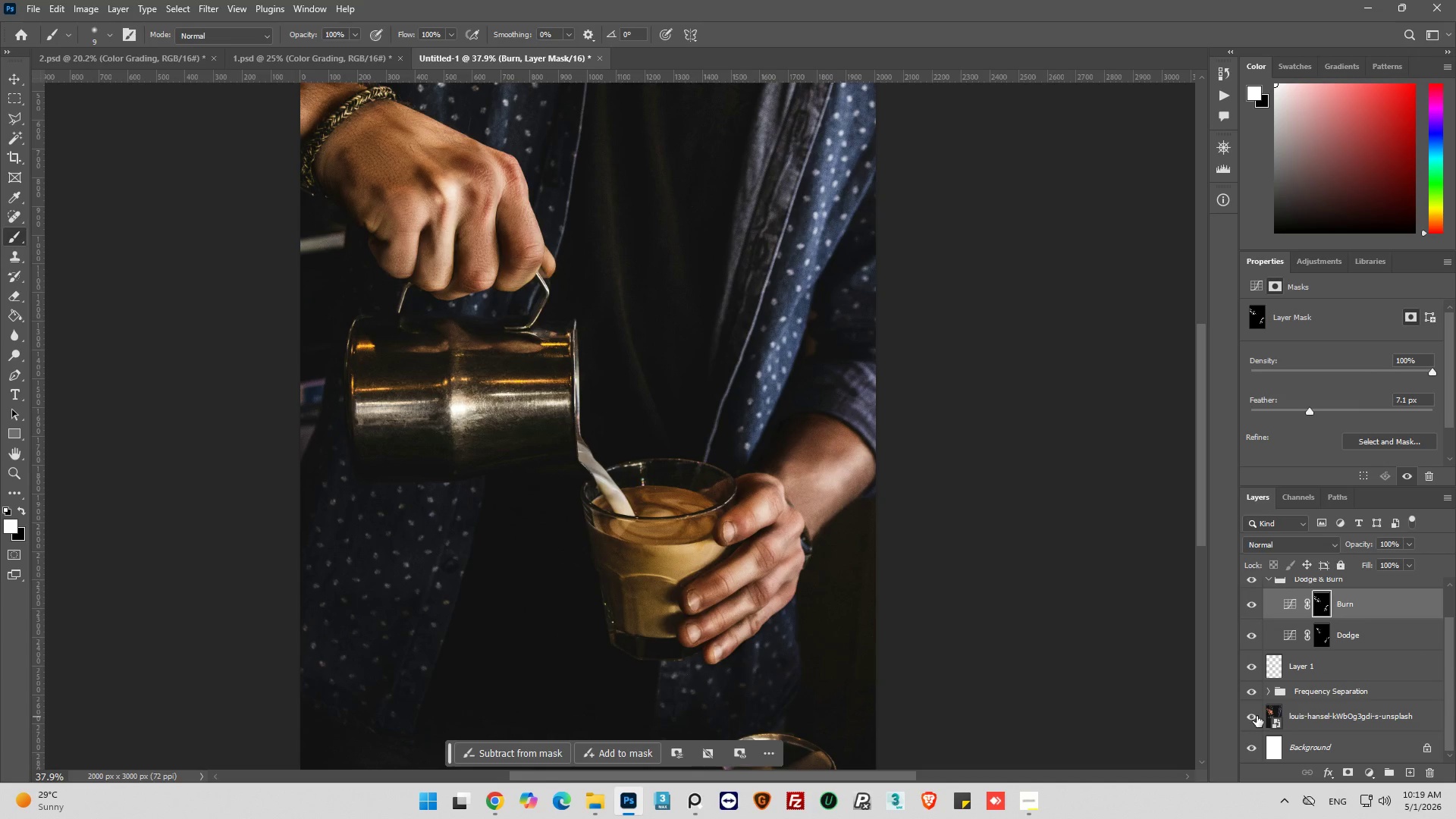 
left_click([1257, 716])
 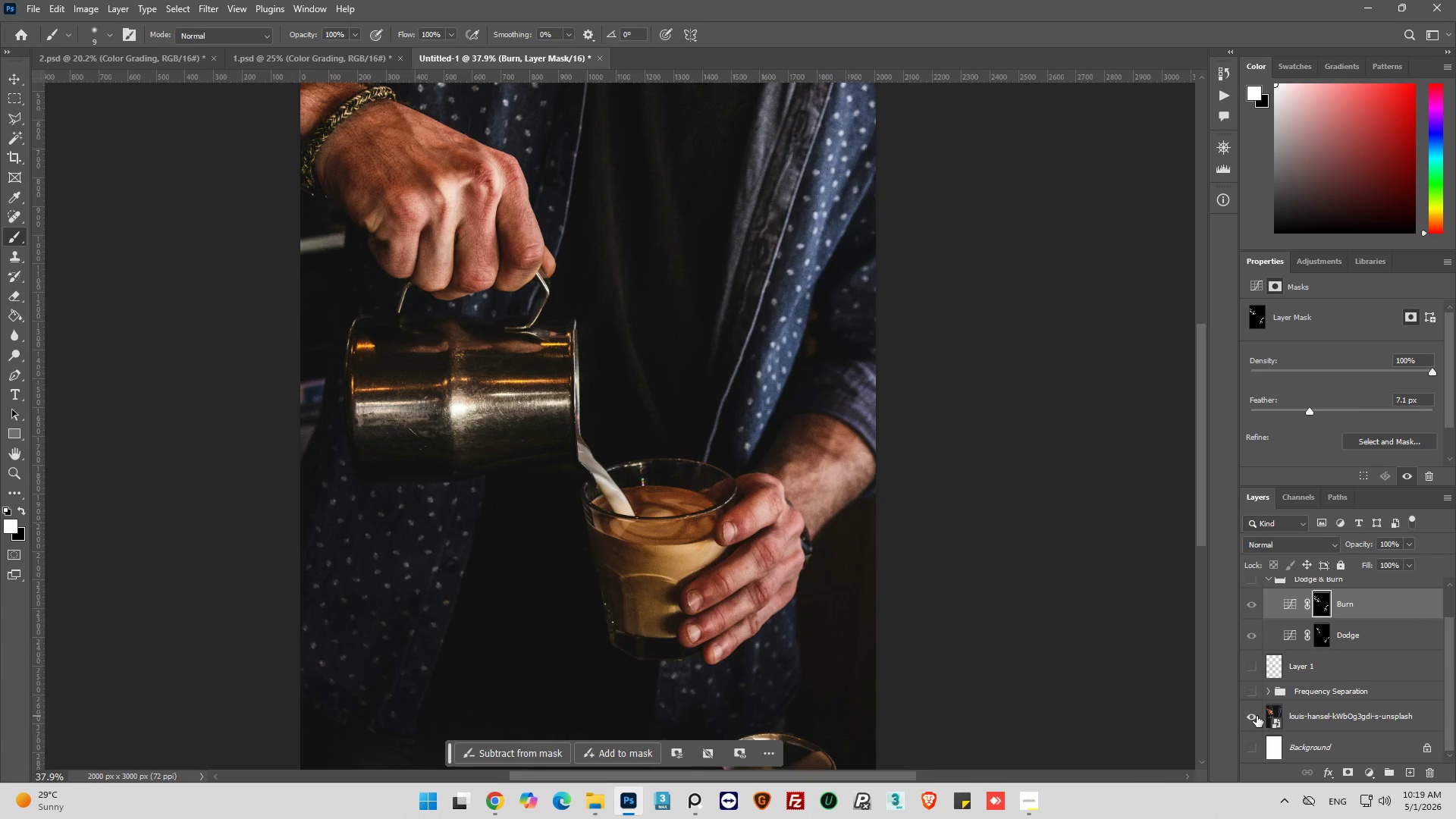 
left_click([1257, 716])
 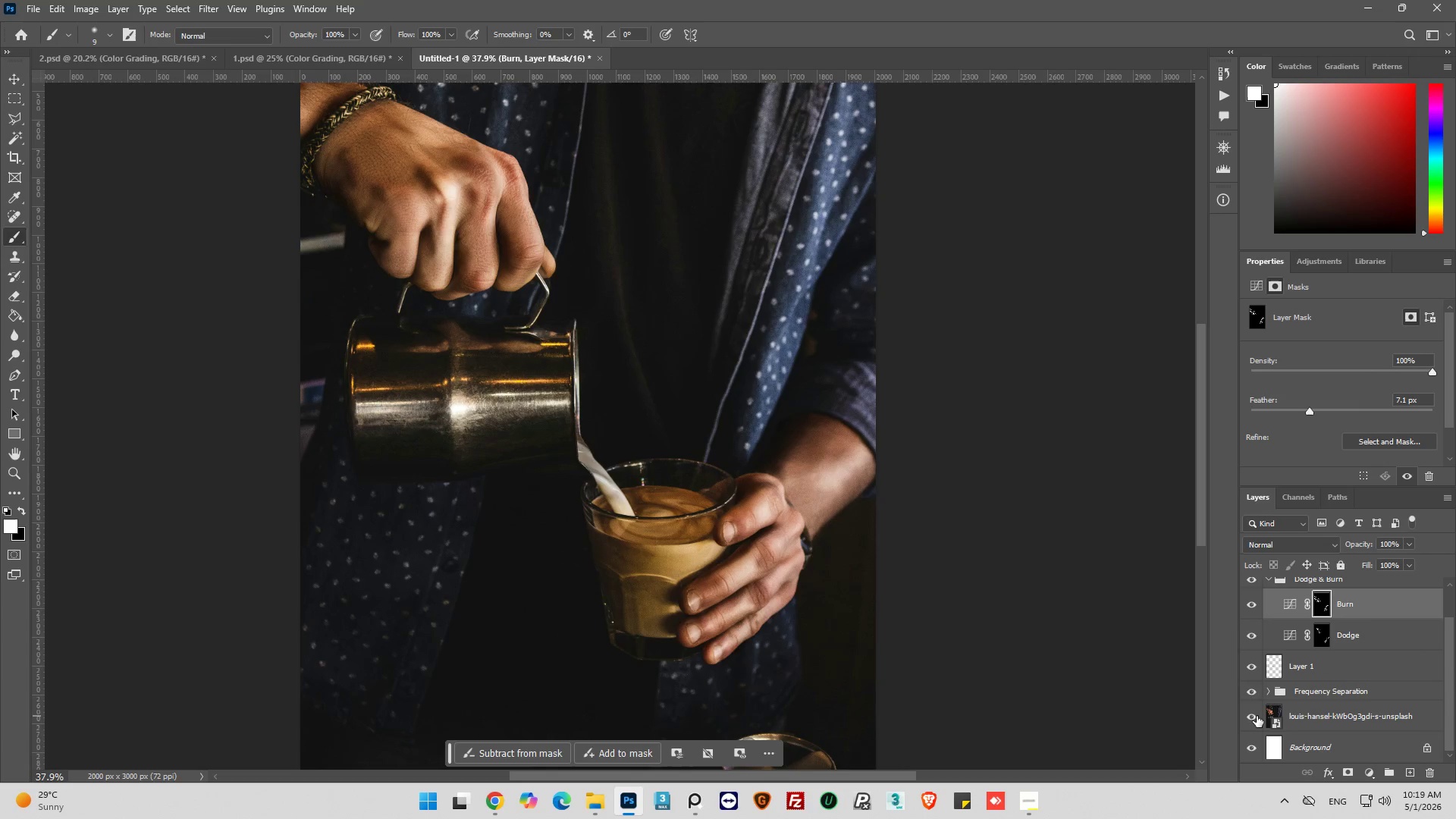 
left_click([1257, 716])
 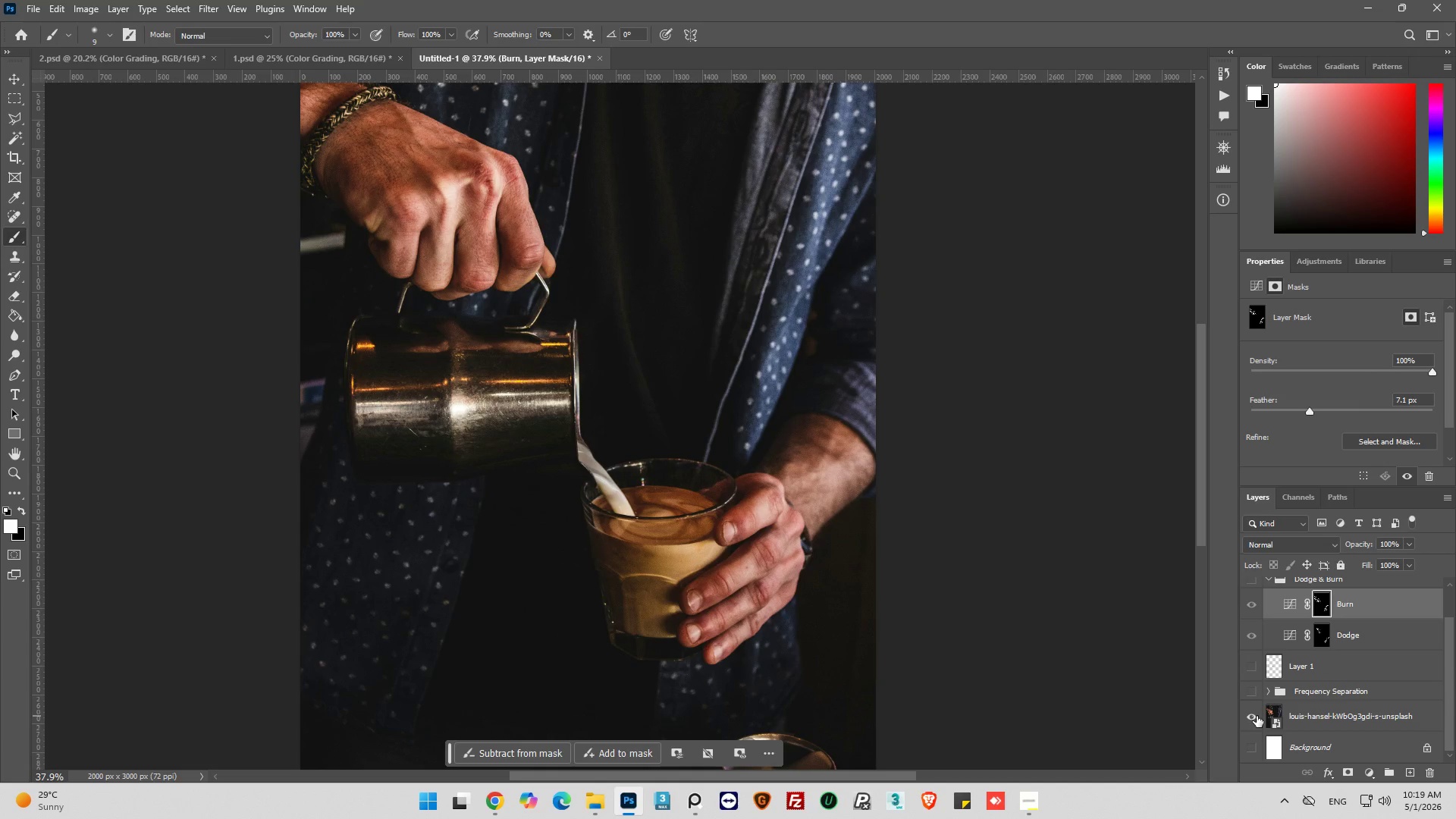 
left_click([1257, 716])
 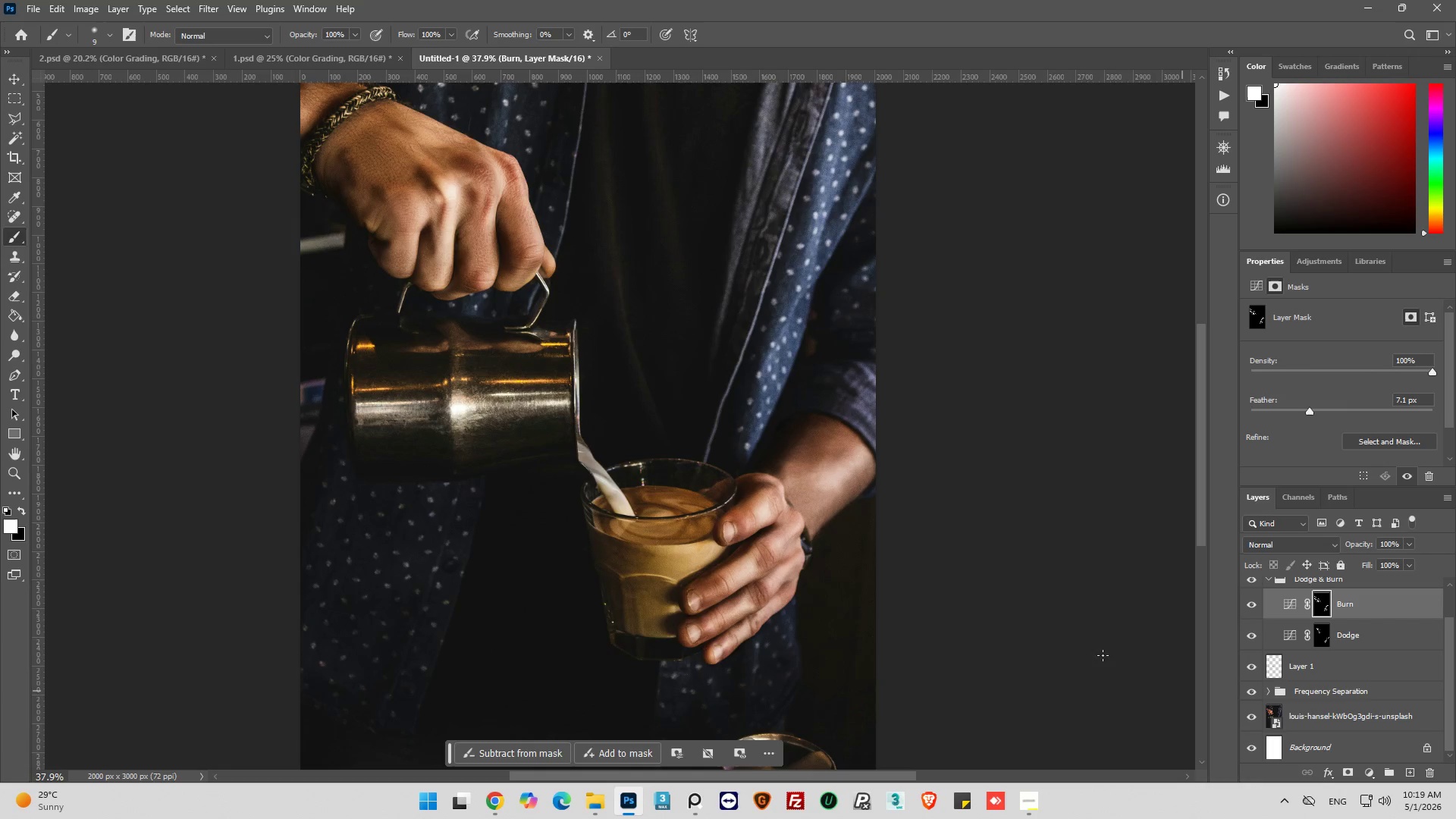 
hold_key(key=AltLeft, duration=1.42)
scroll: coordinate [762, 463], scroll_direction: up, amount: 5.0
 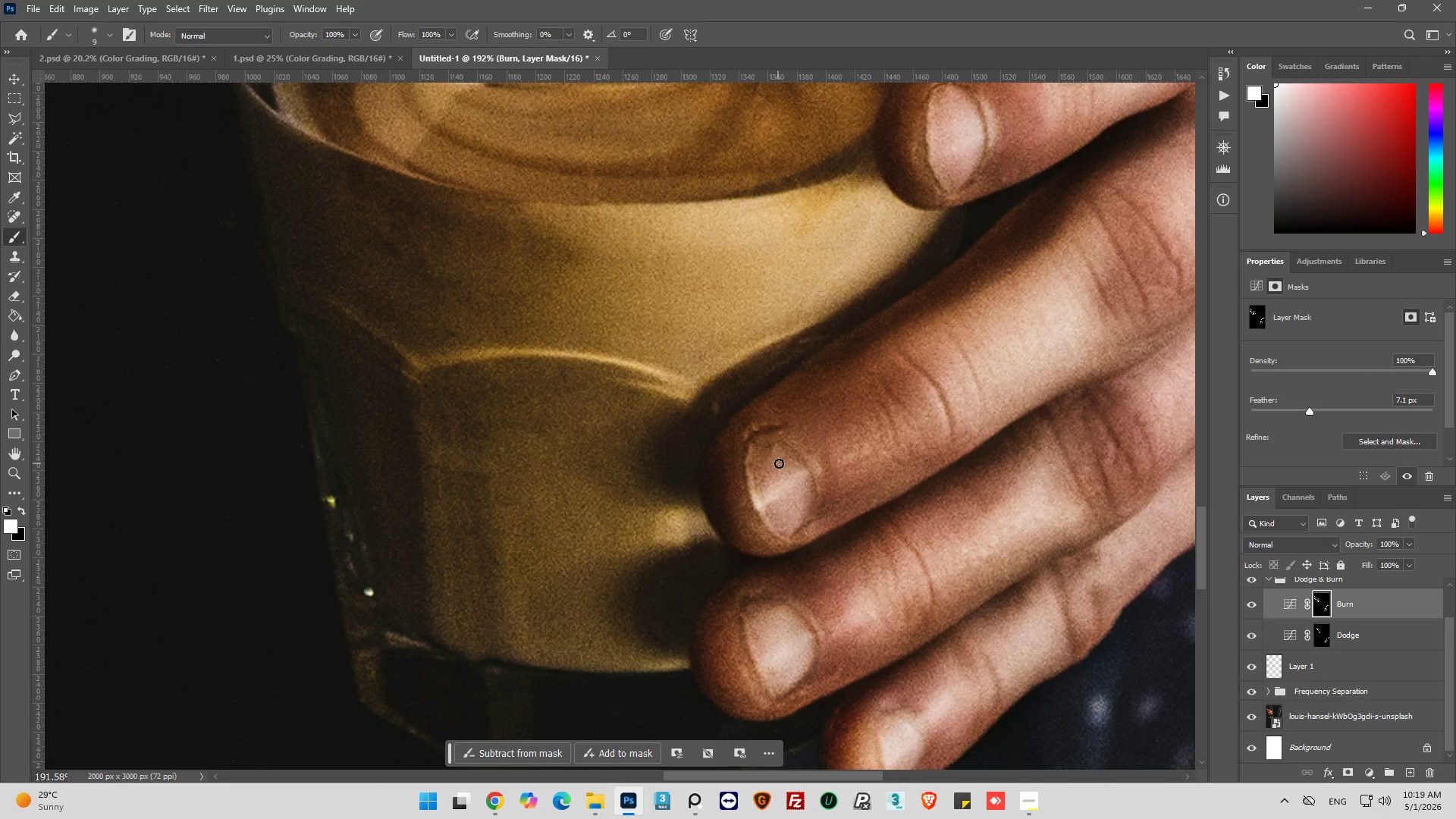 
key(Alt+AltLeft)
 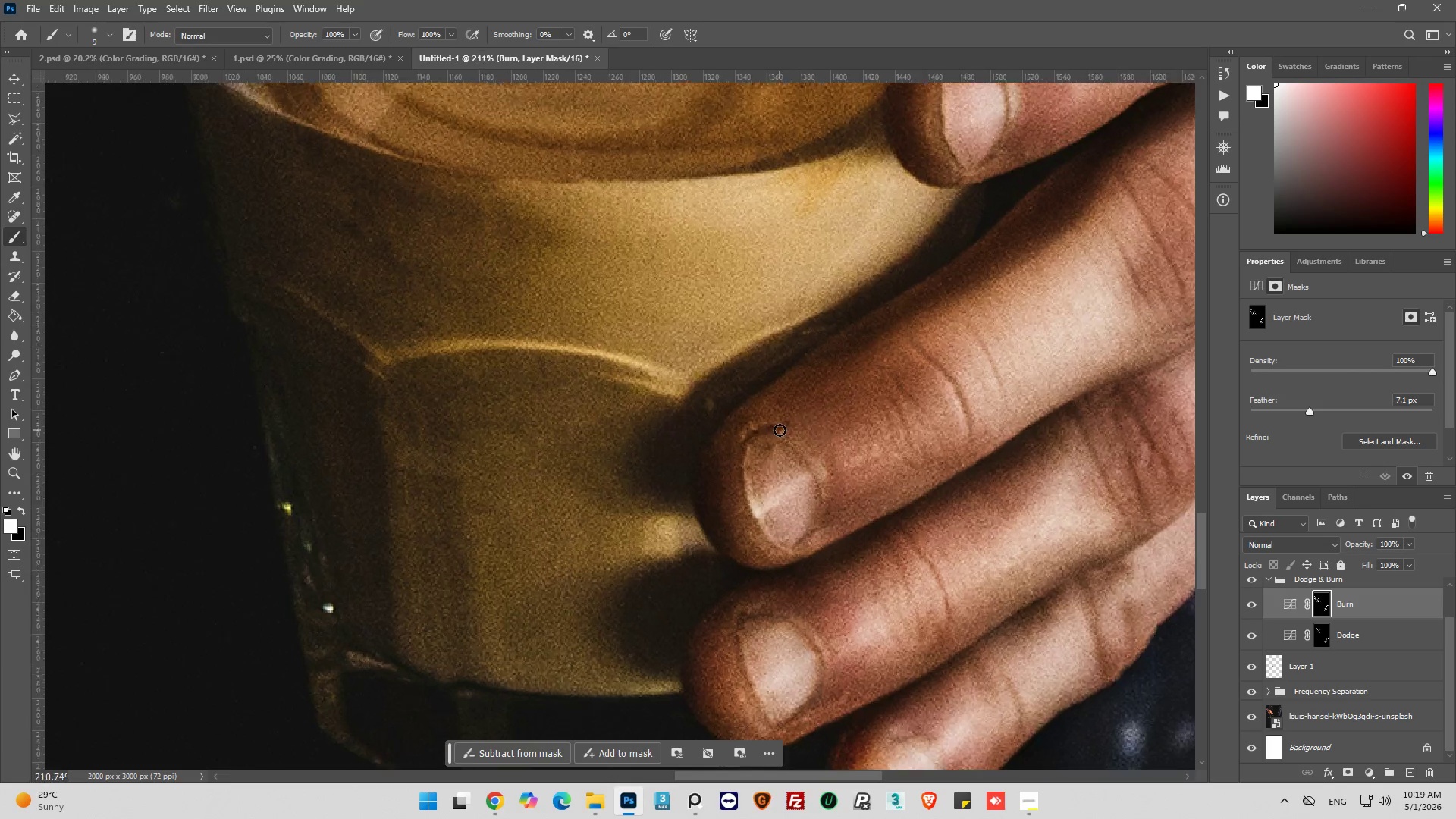 
scroll: coordinate [1304, 627], scroll_direction: up, amount: 7.0
 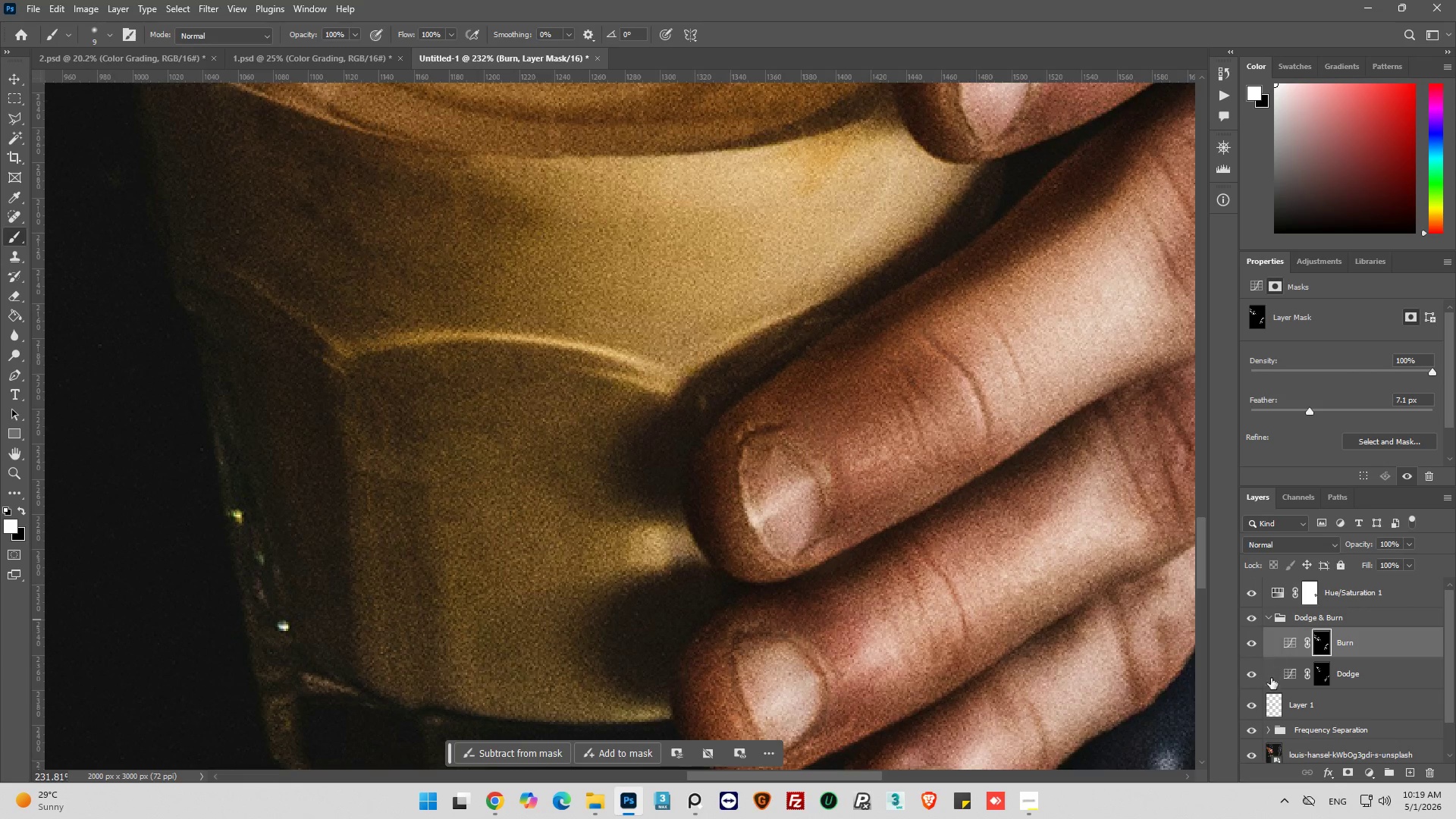 
left_click([1276, 702])
 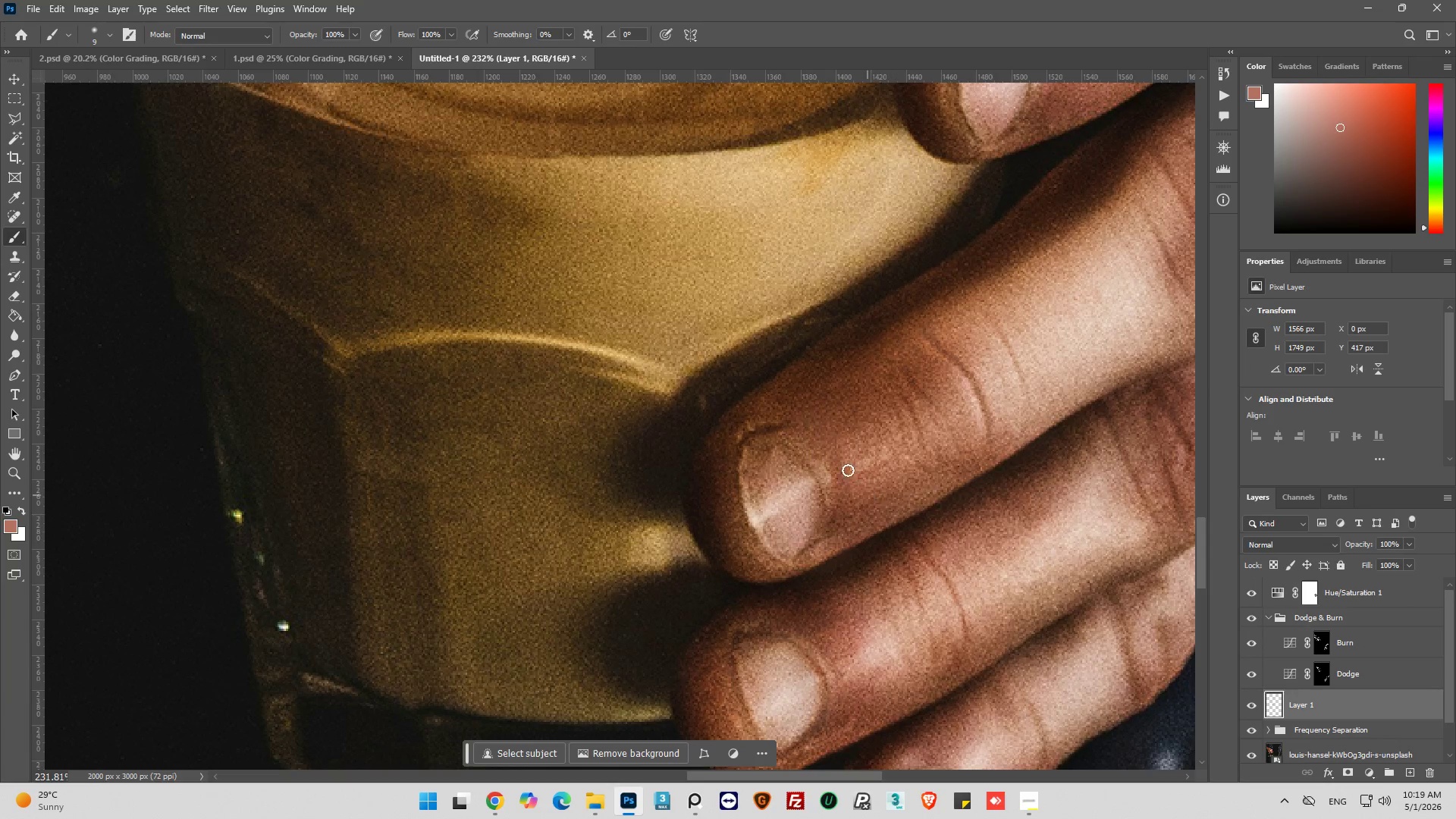 
hold_key(key=AltLeft, duration=0.45)
scroll: coordinate [759, 460], scroll_direction: up, amount: 3.0
 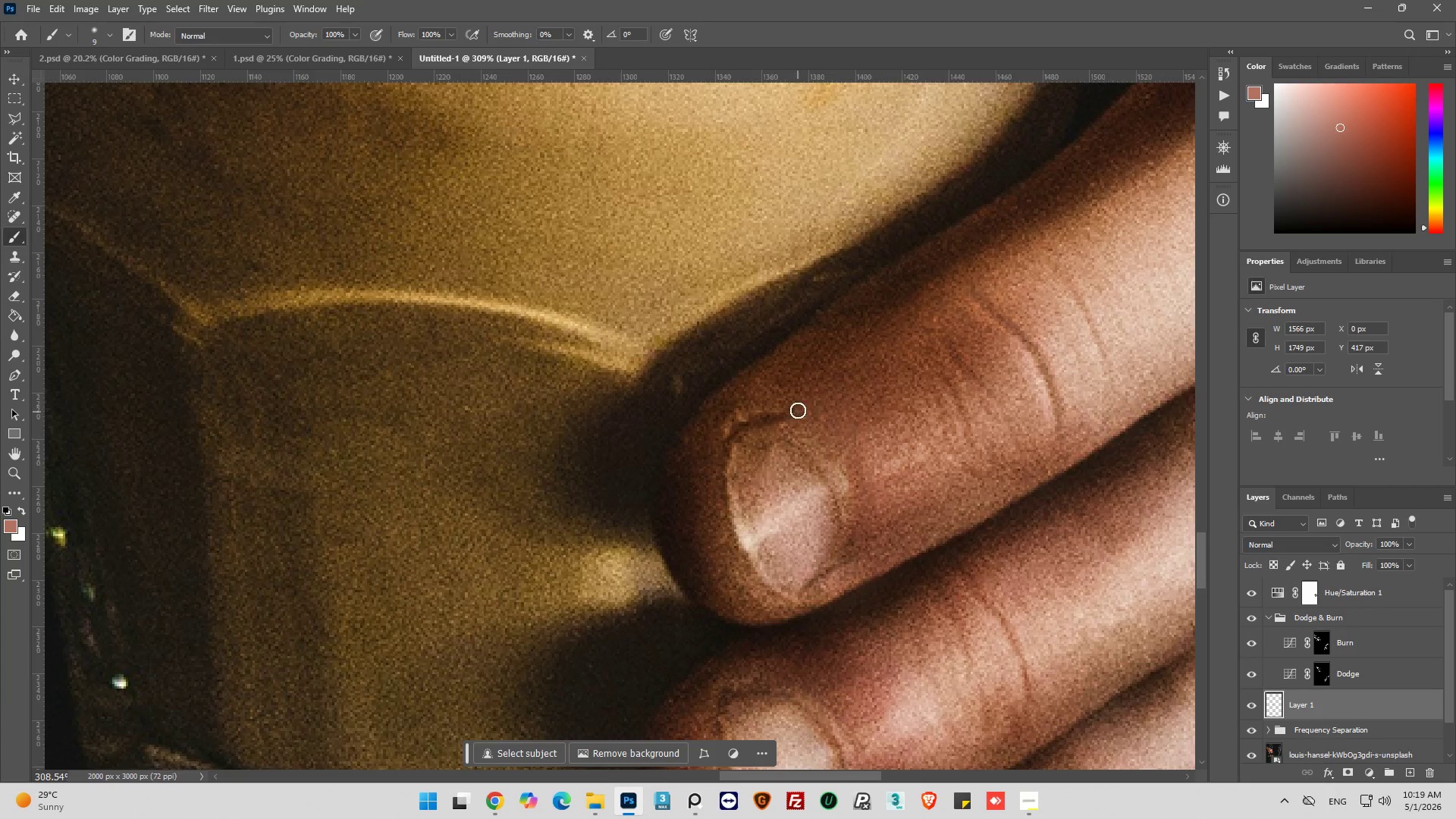 
hold_key(key=AltLeft, duration=0.72)
left_click([784, 397])
 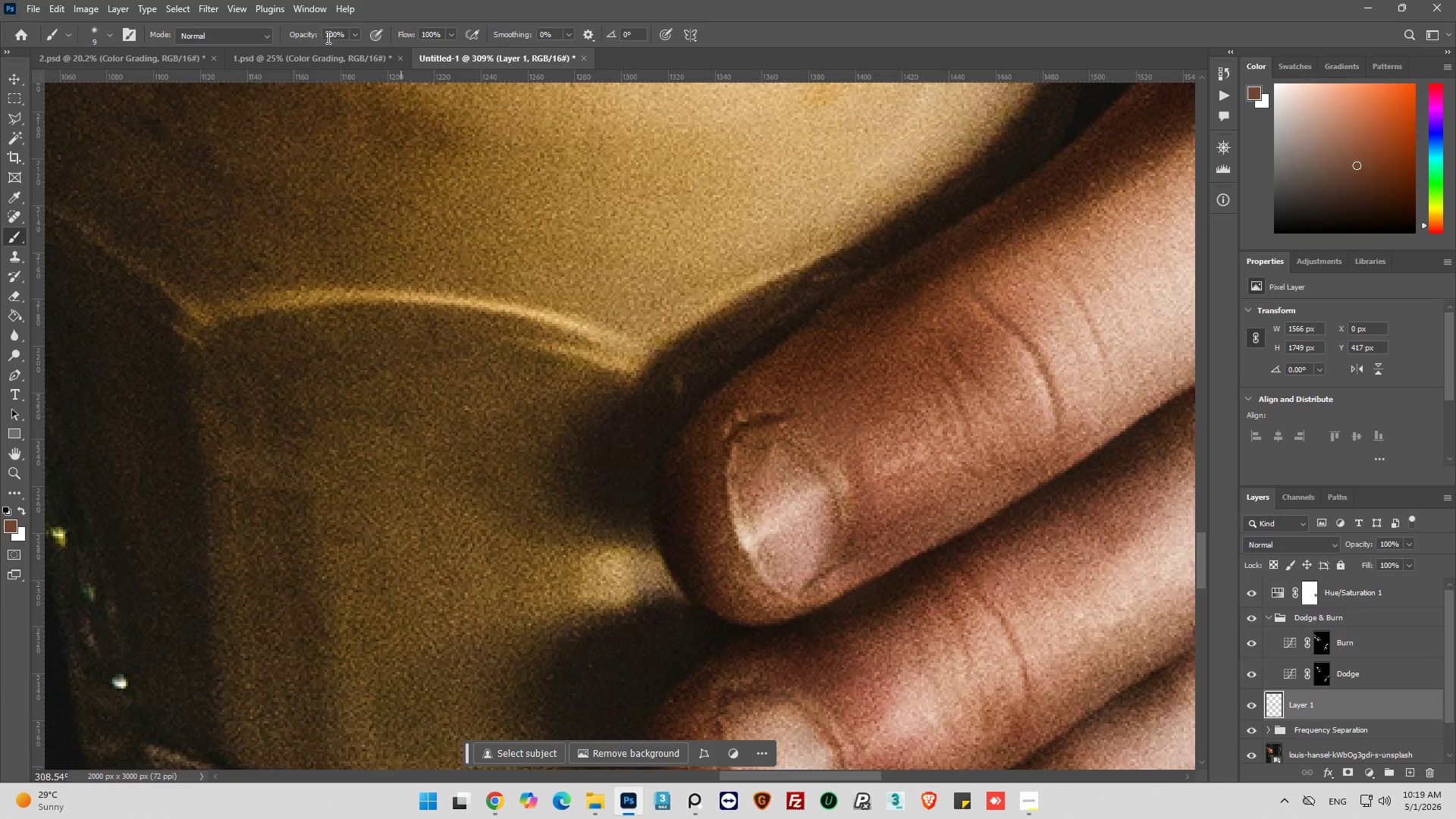 
double_click([328, 37])
 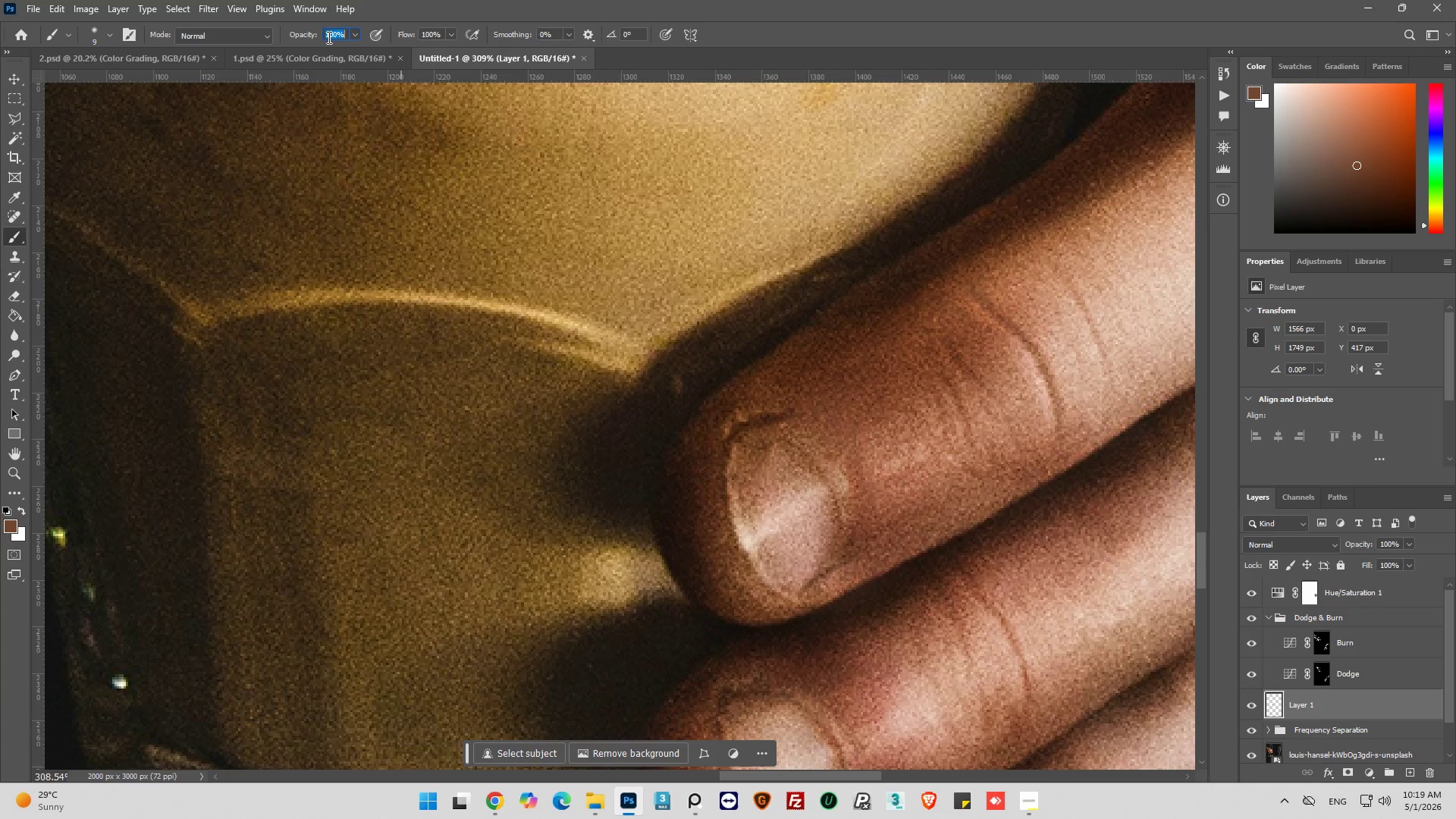 
type(30)
 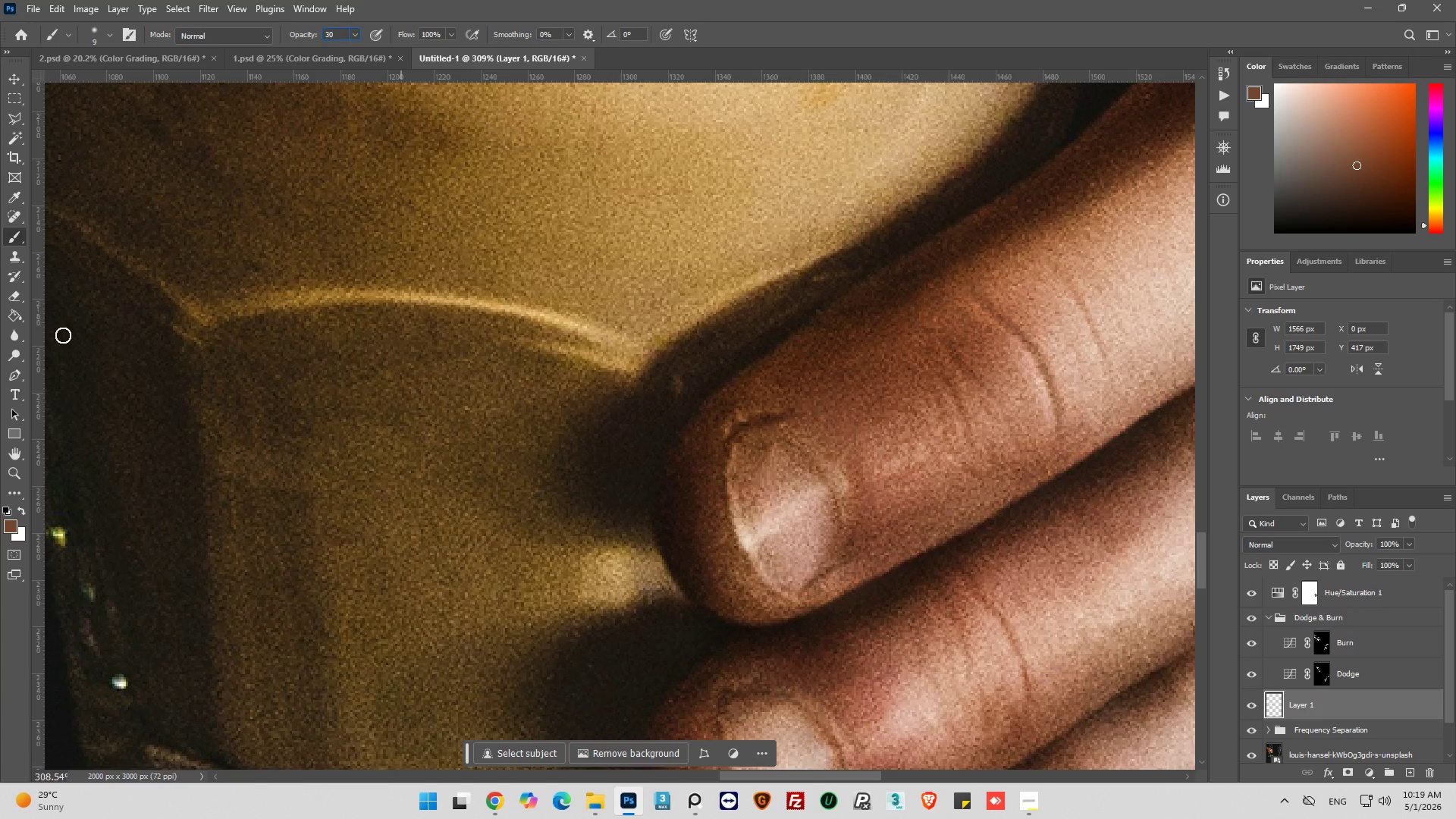 
left_click([11, 258])
 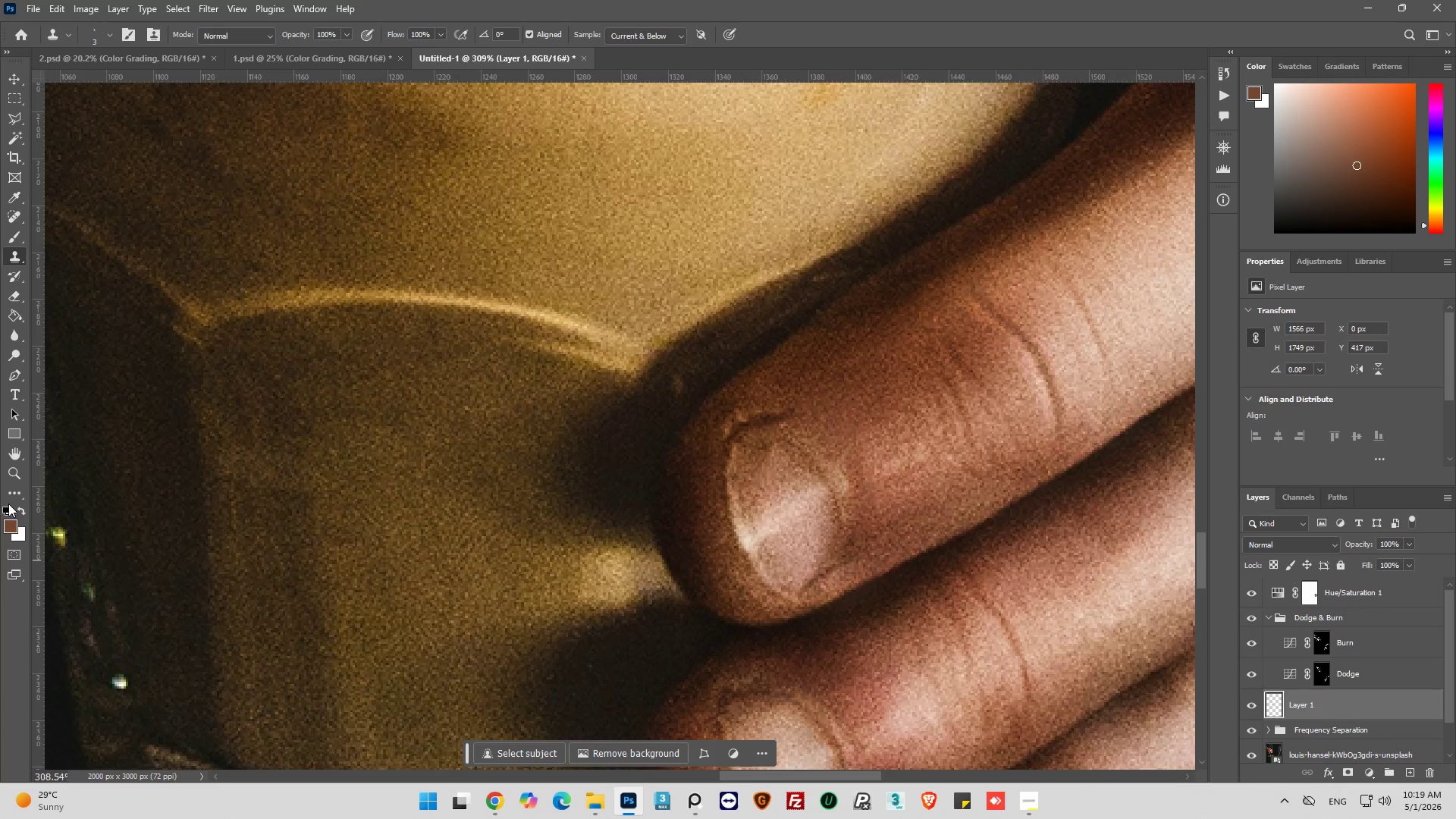 
left_click([7, 510])
 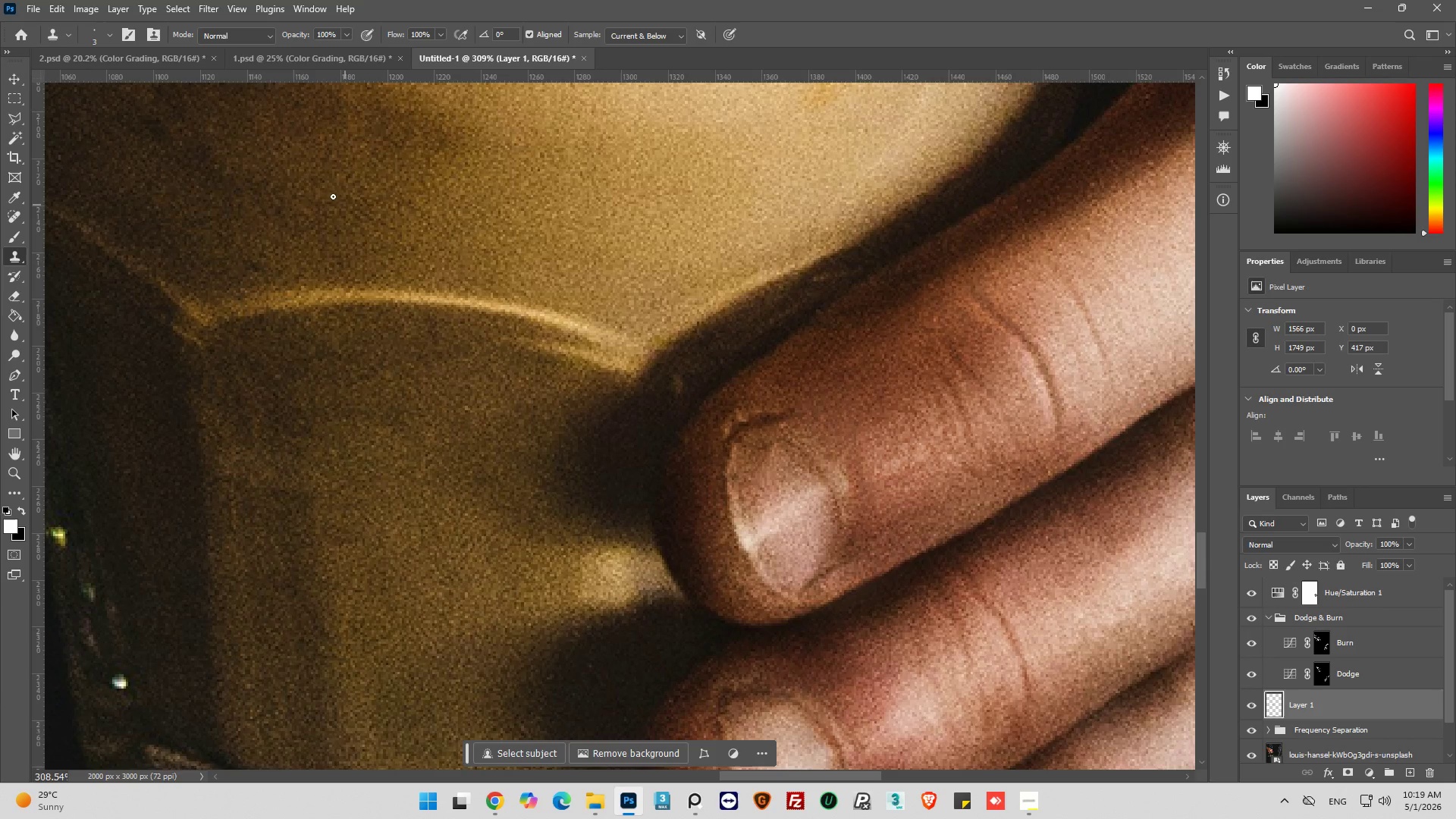 
left_click([107, 36])
 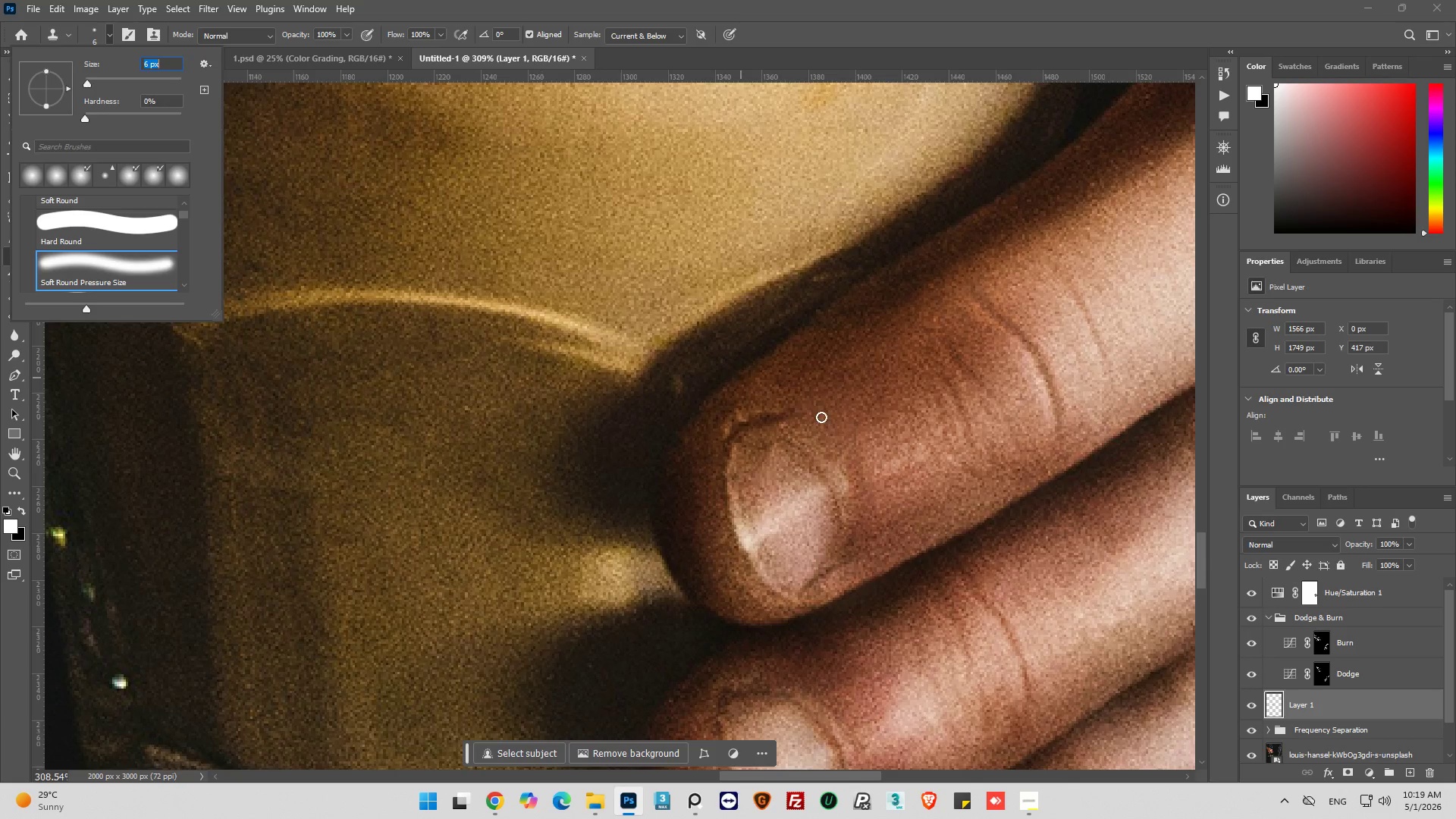 
hold_key(key=AltLeft, duration=0.45)
 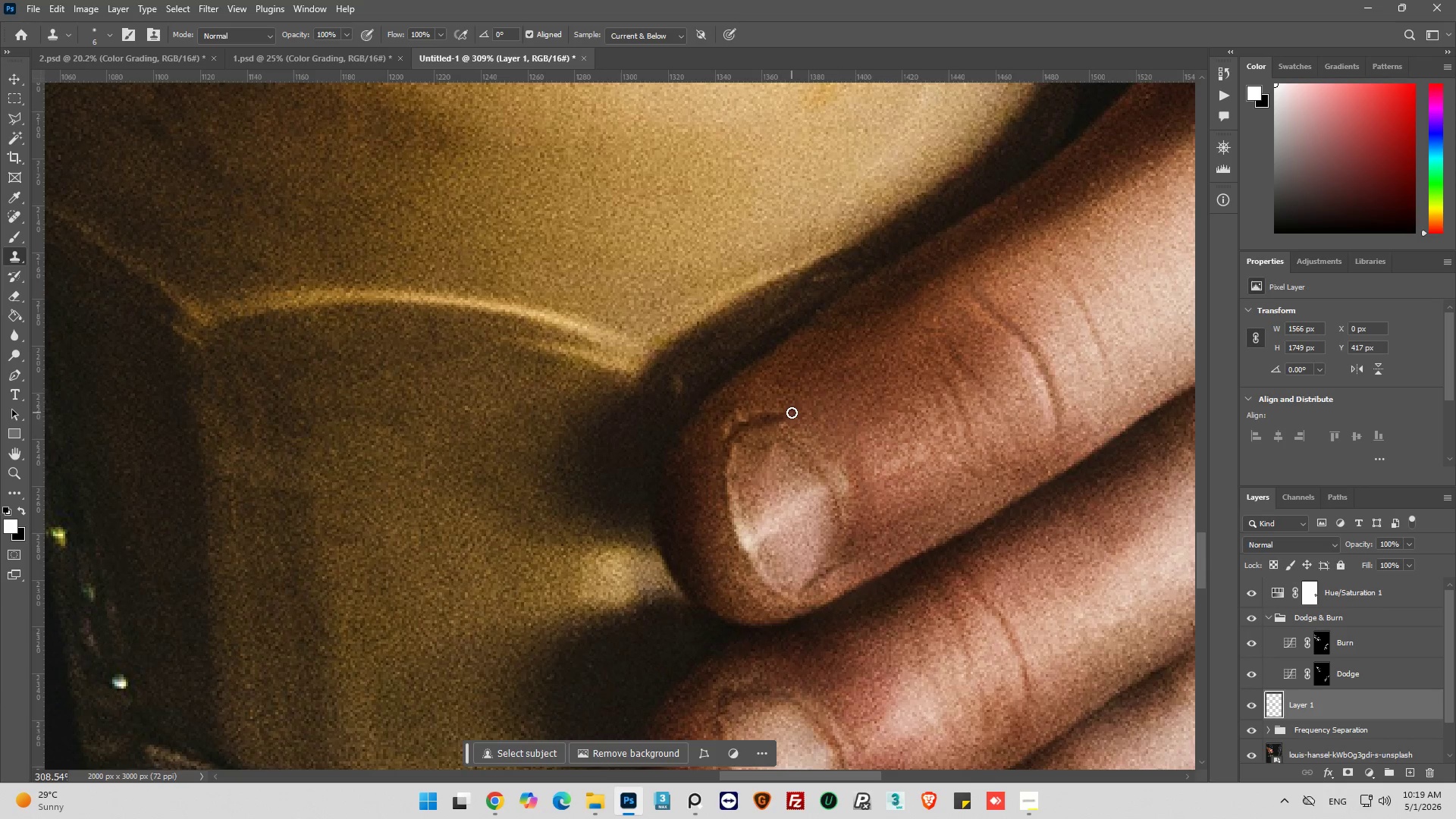 
left_click_drag(start_coordinate=[792, 413], to_coordinate=[782, 419])
 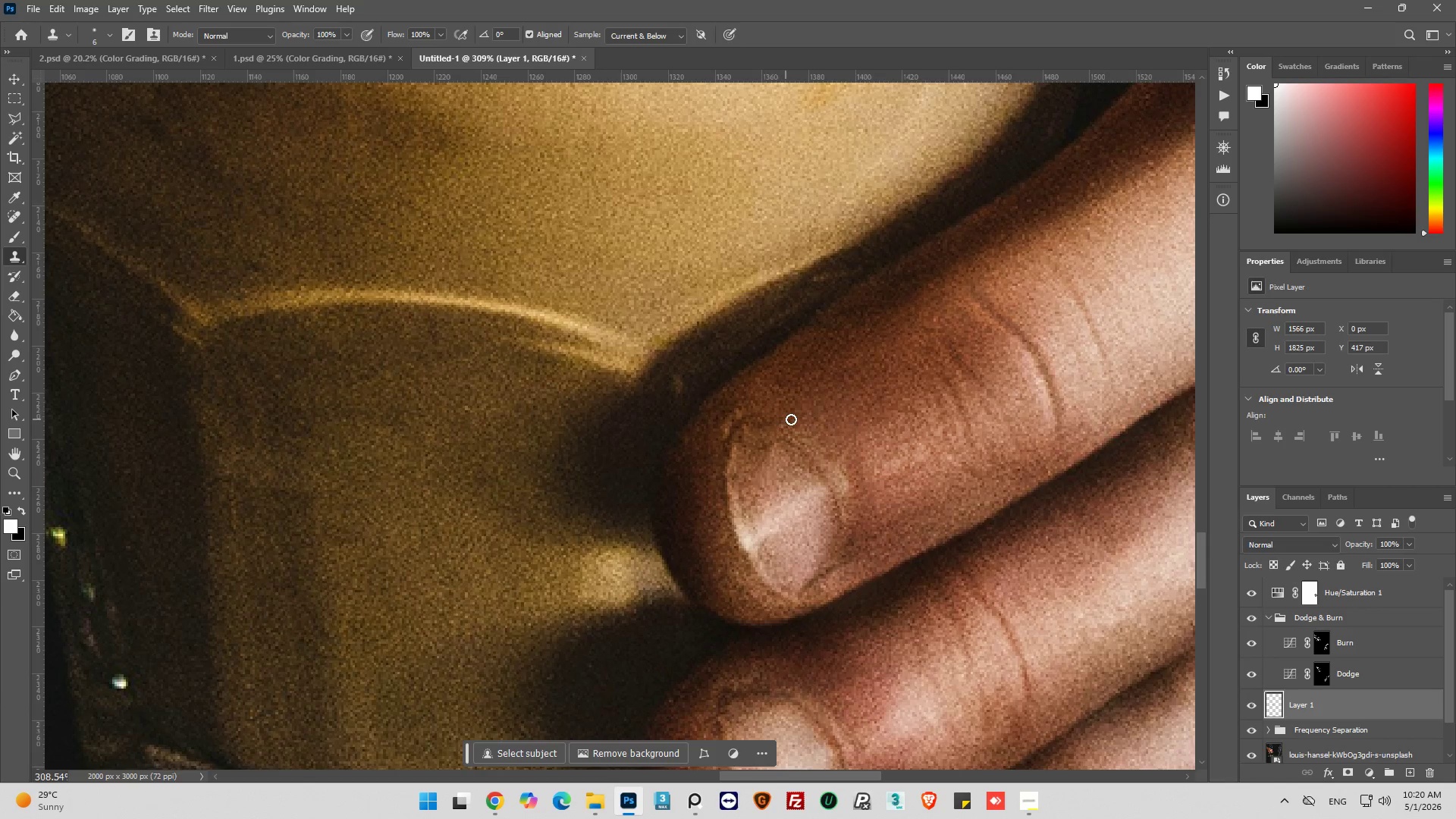 
hold_key(key=AltLeft, duration=0.66)
scroll: coordinate [796, 427], scroll_direction: down, amount: 8.0
 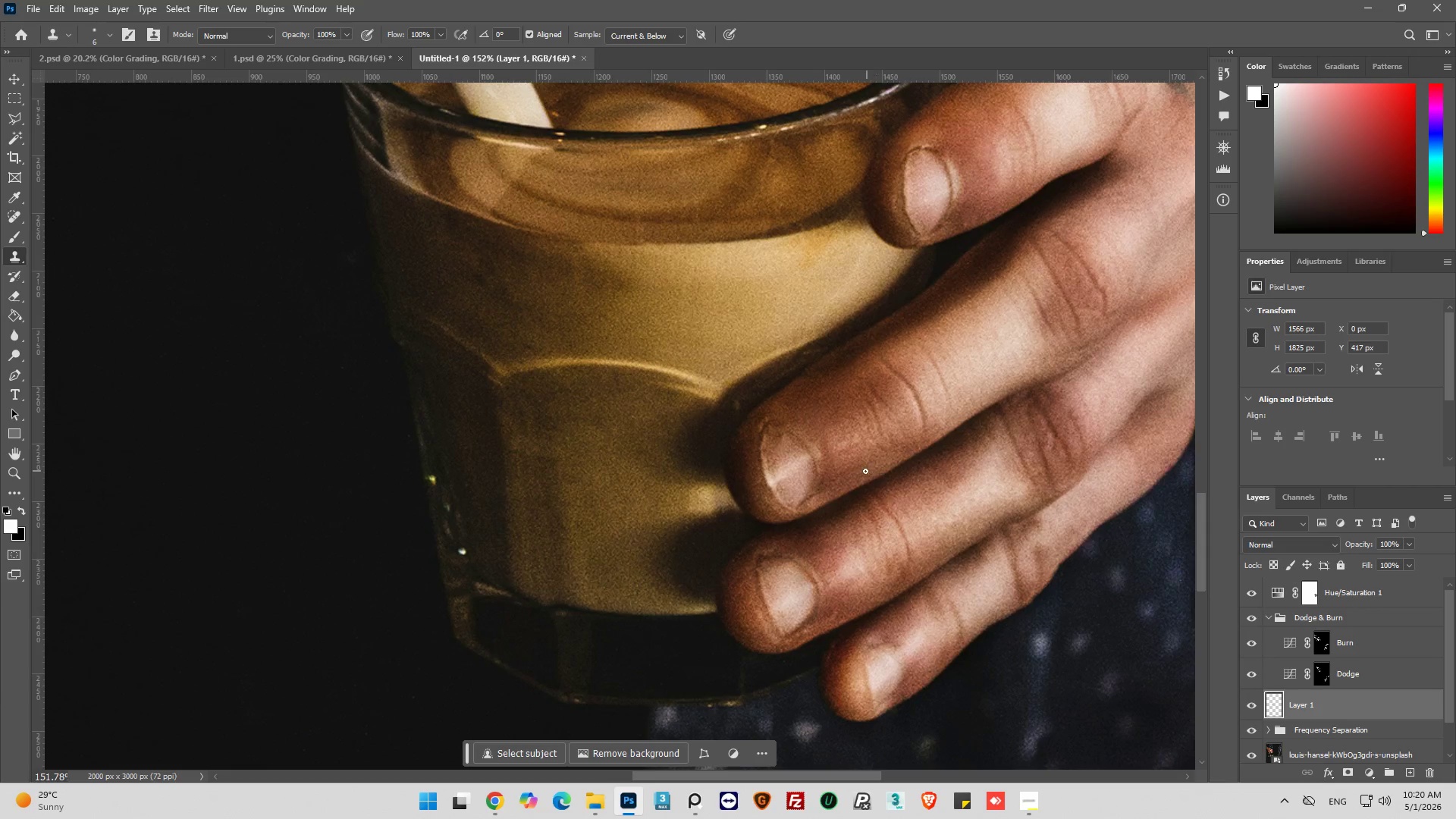 
hold_key(key=AltLeft, duration=0.66)
 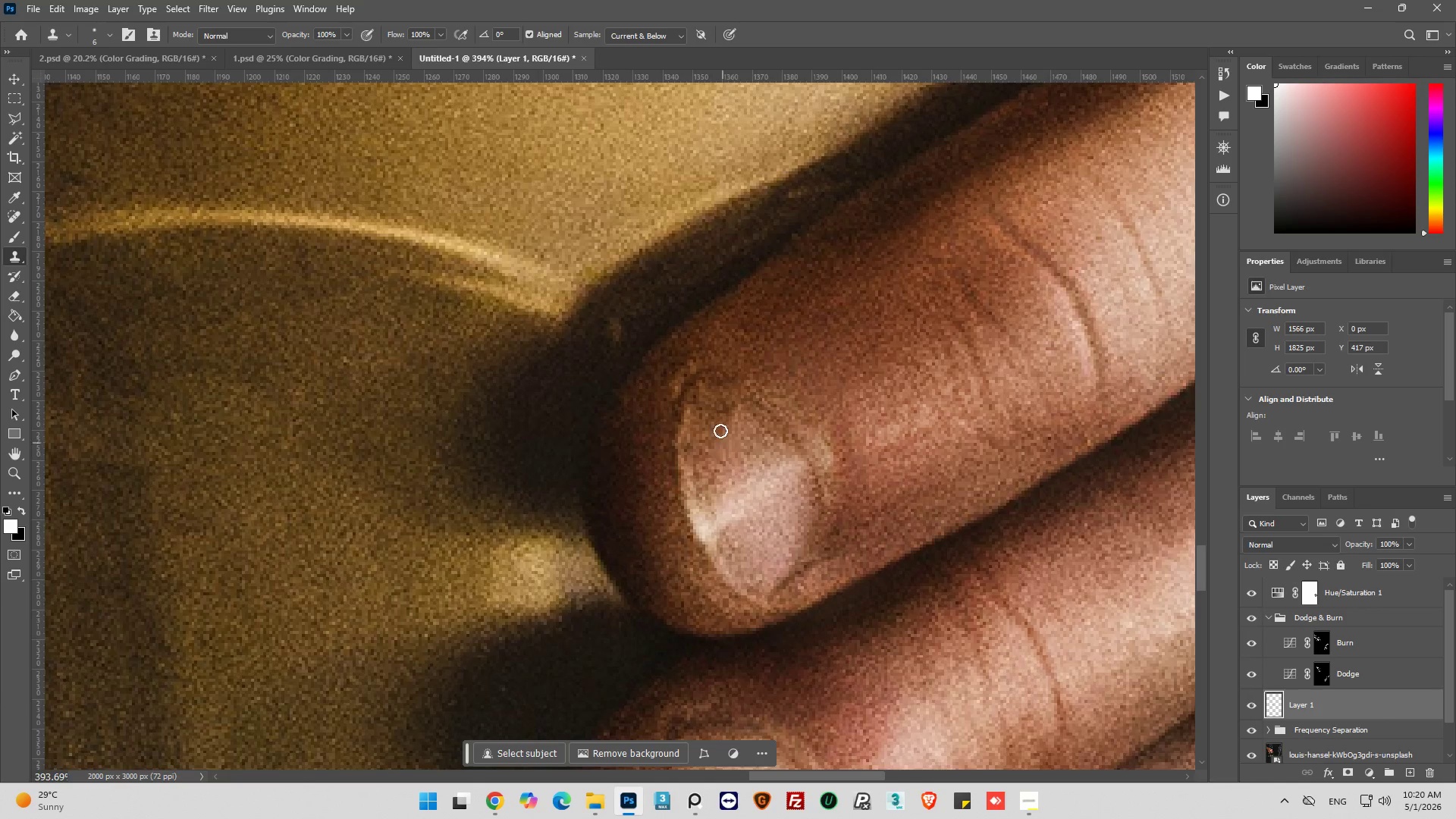 
hold_key(key=AltLeft, duration=0.38)
left_click_drag(start_coordinate=[723, 454], to_coordinate=[723, 445])
 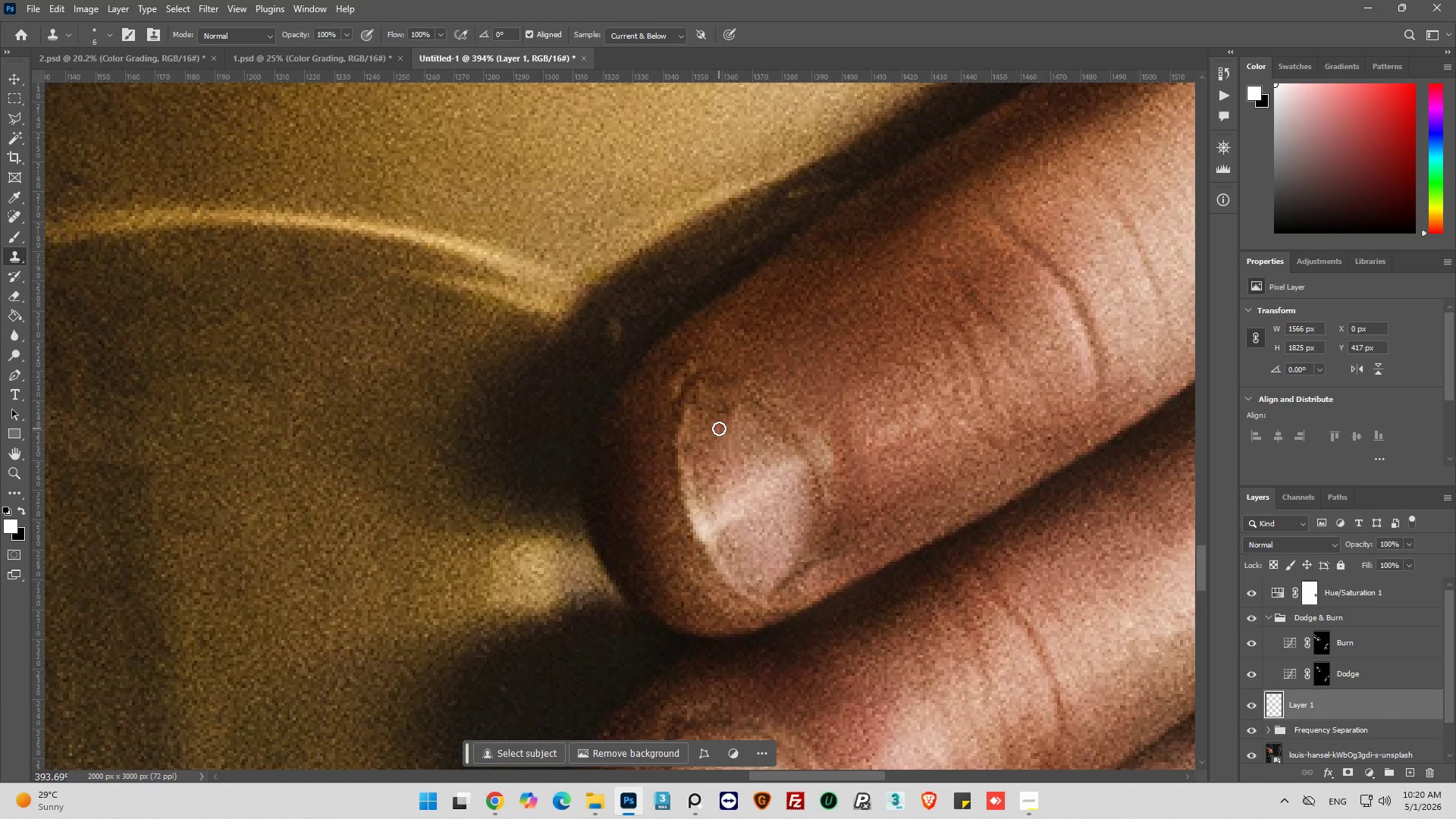 
scroll: coordinate [777, 446], scroll_direction: up, amount: 10.0
 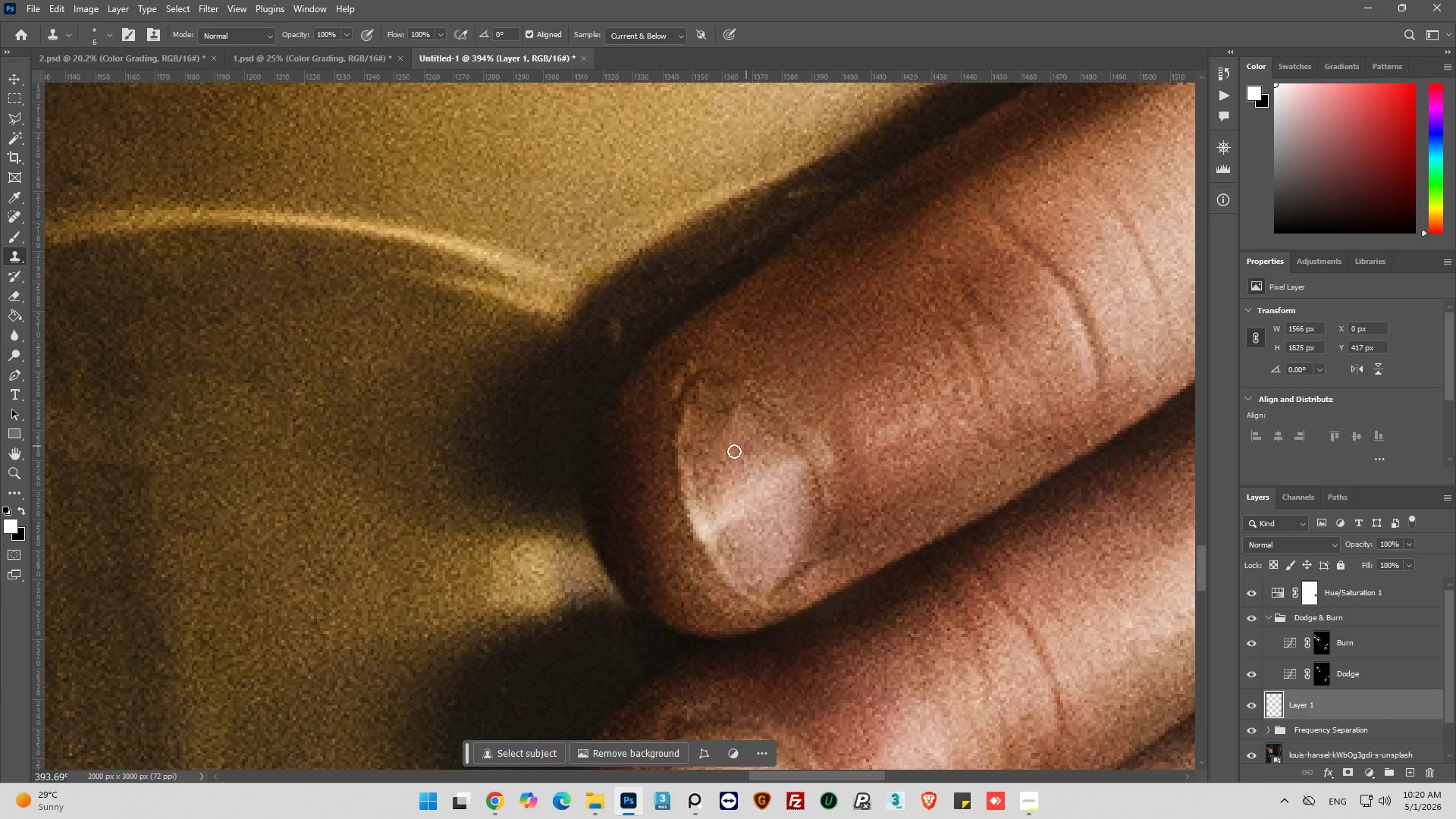 
left_click_drag(start_coordinate=[719, 428], to_coordinate=[730, 419])
 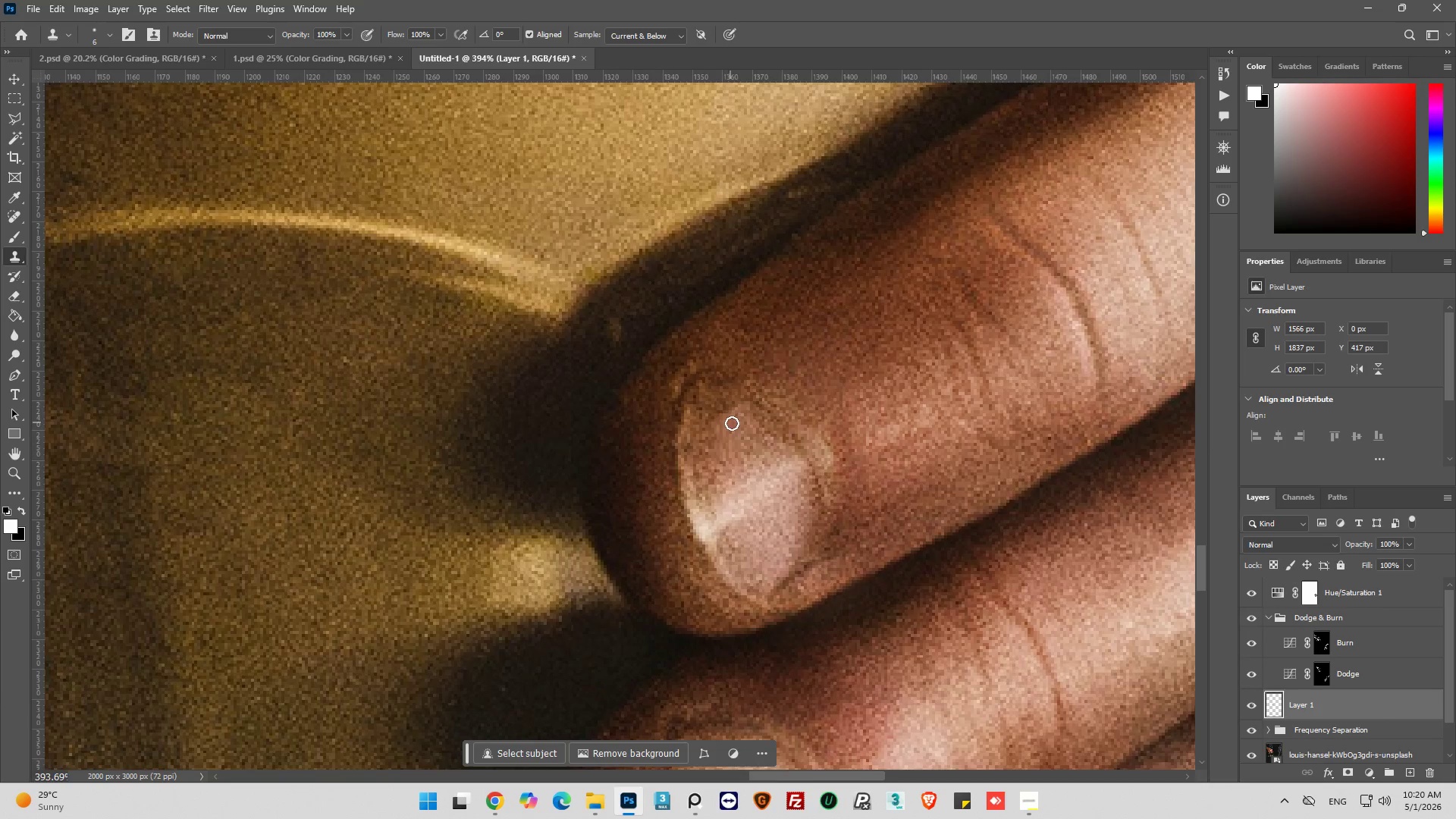 
key(Control+Z)
 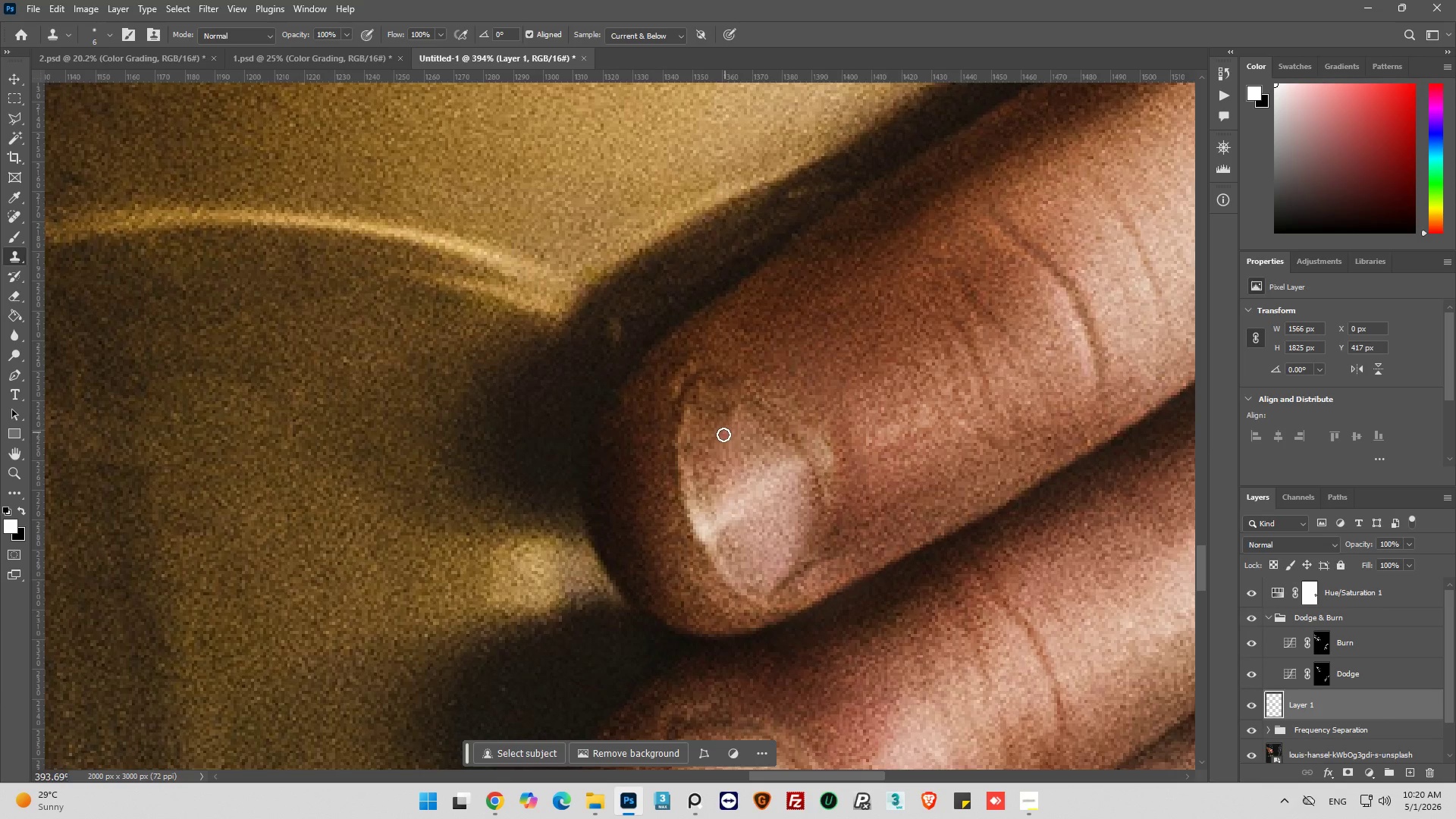 
hold_key(key=AltLeft, duration=0.38)
left_click_drag(start_coordinate=[720, 450], to_coordinate=[717, 446])
 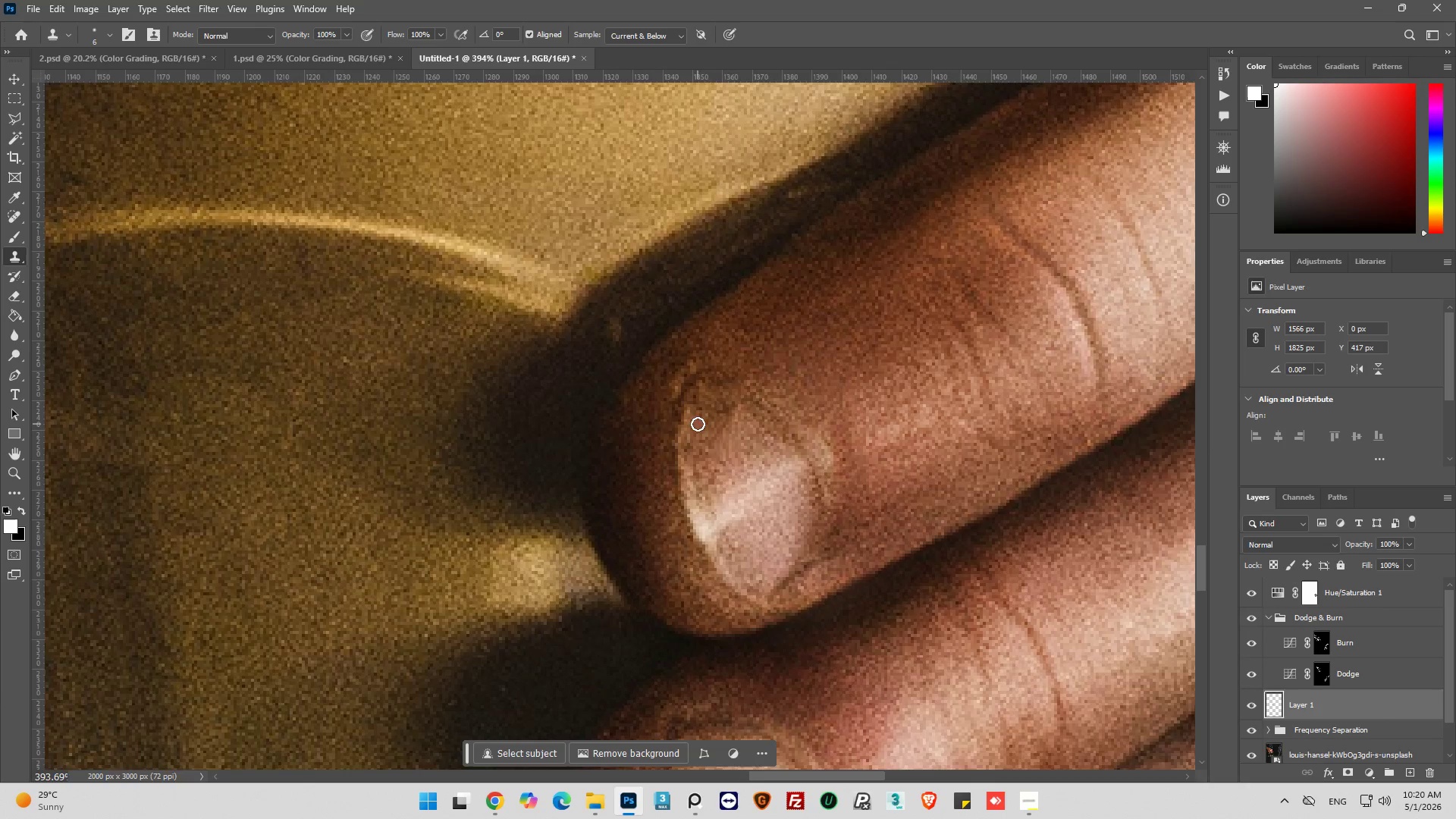 
left_click_drag(start_coordinate=[698, 424], to_coordinate=[711, 426])
 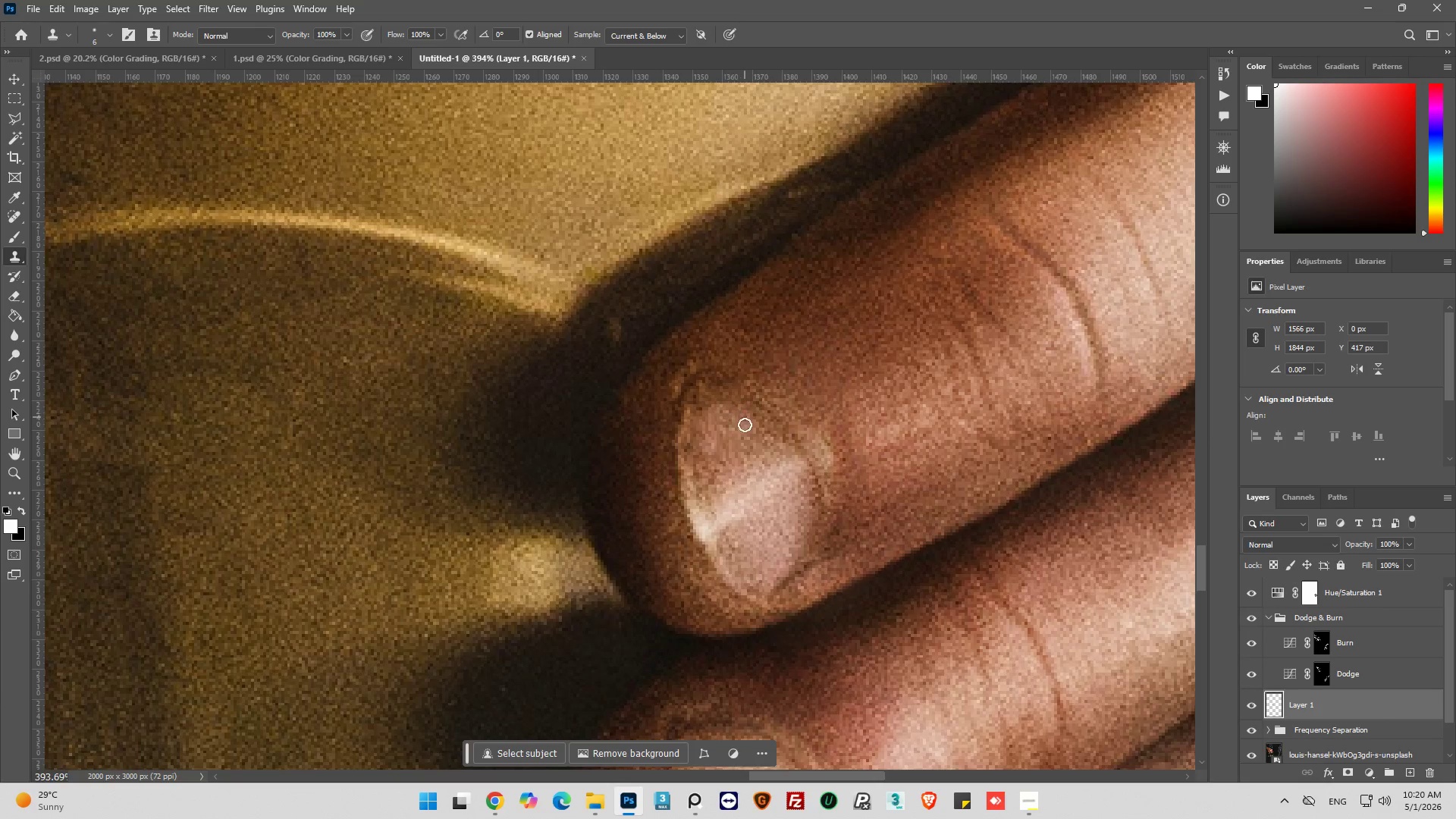 
hold_key(key=AltLeft, duration=0.73)
 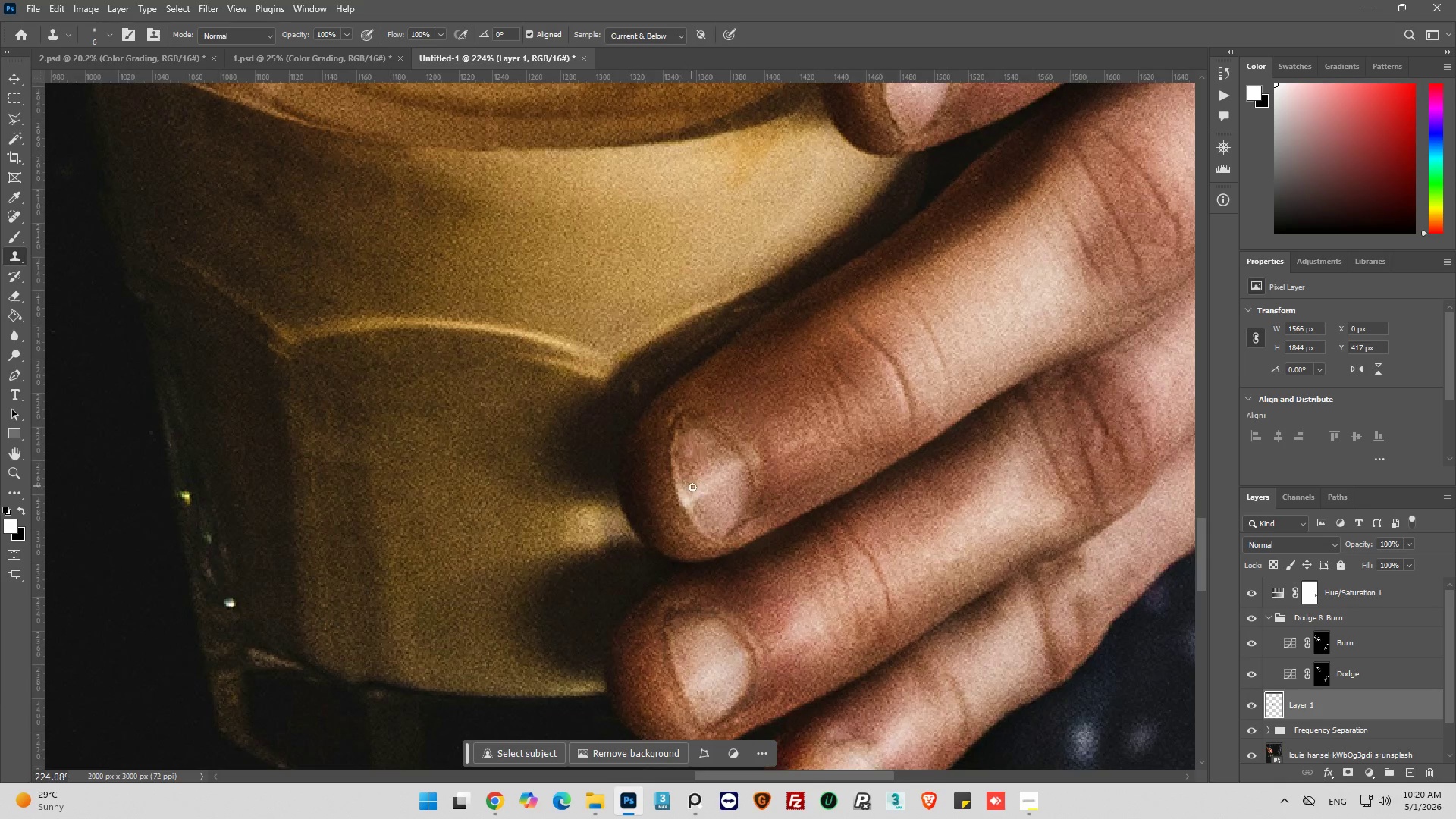 
key(Alt+AltLeft)
 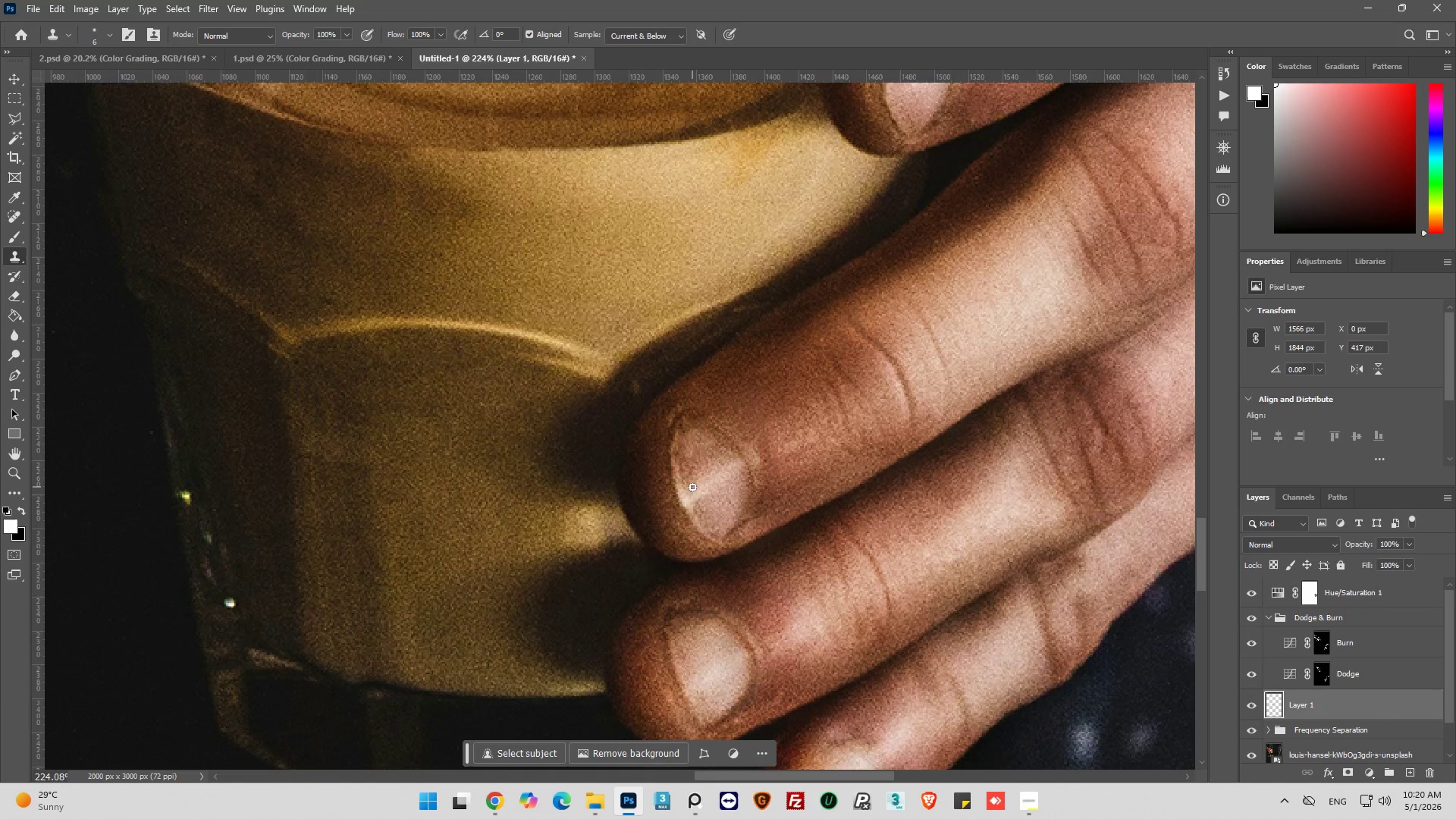 
scroll: coordinate [679, 485], scroll_direction: down, amount: 6.0
 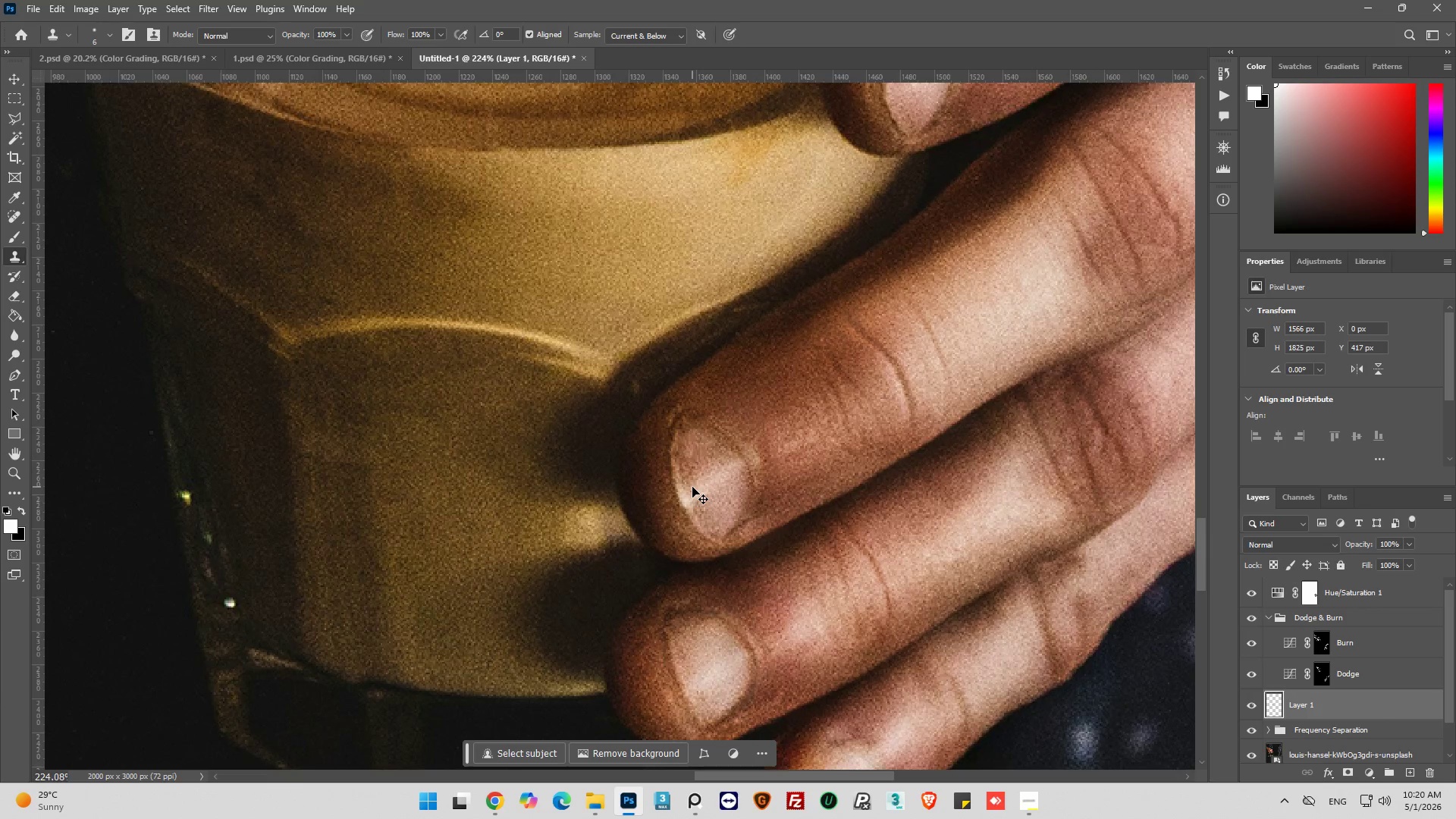 
key(Control+Z)
 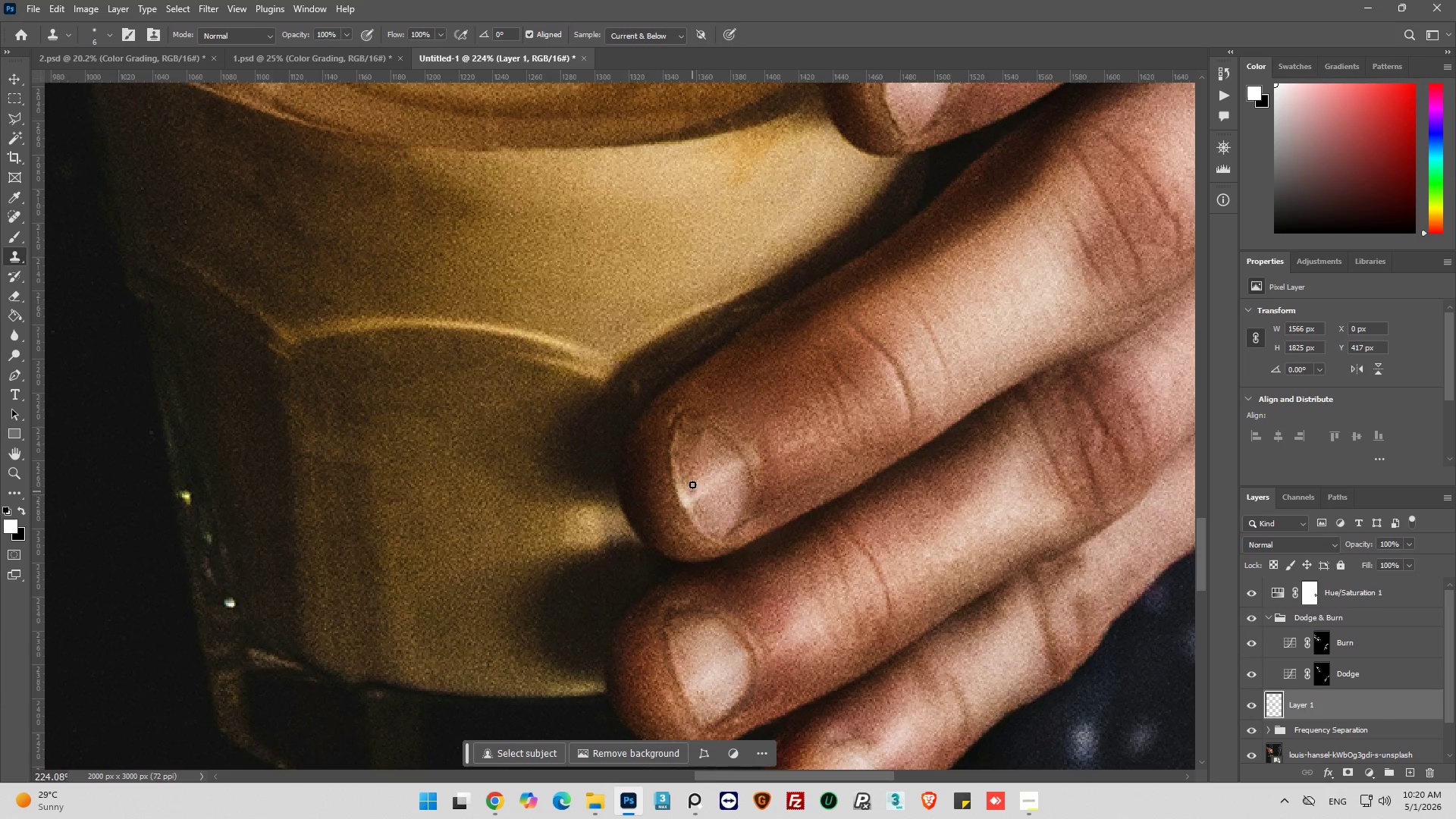 
hold_key(key=AltLeft, duration=0.39)
 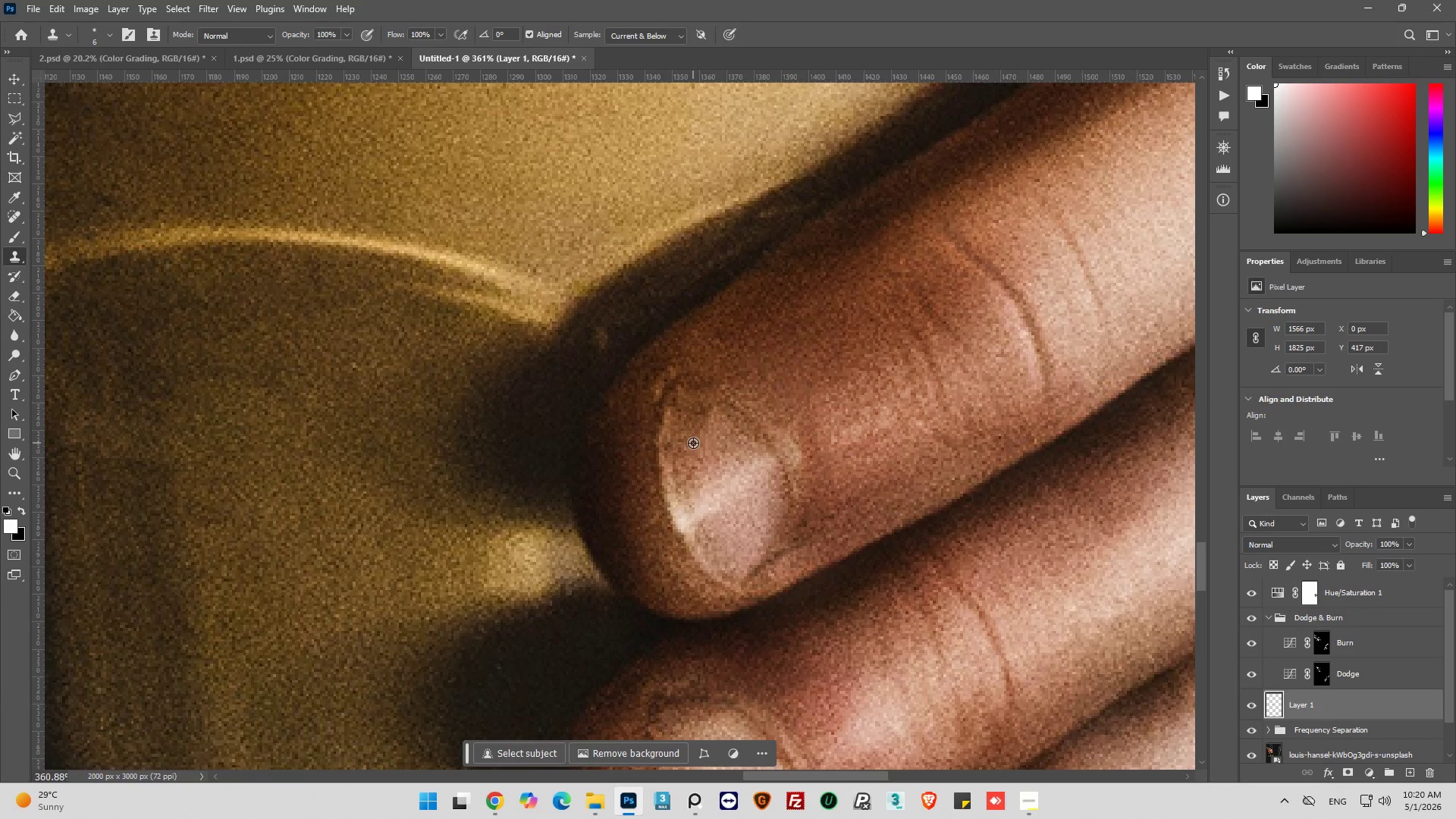 
hold_key(key=AltLeft, duration=1.09)
 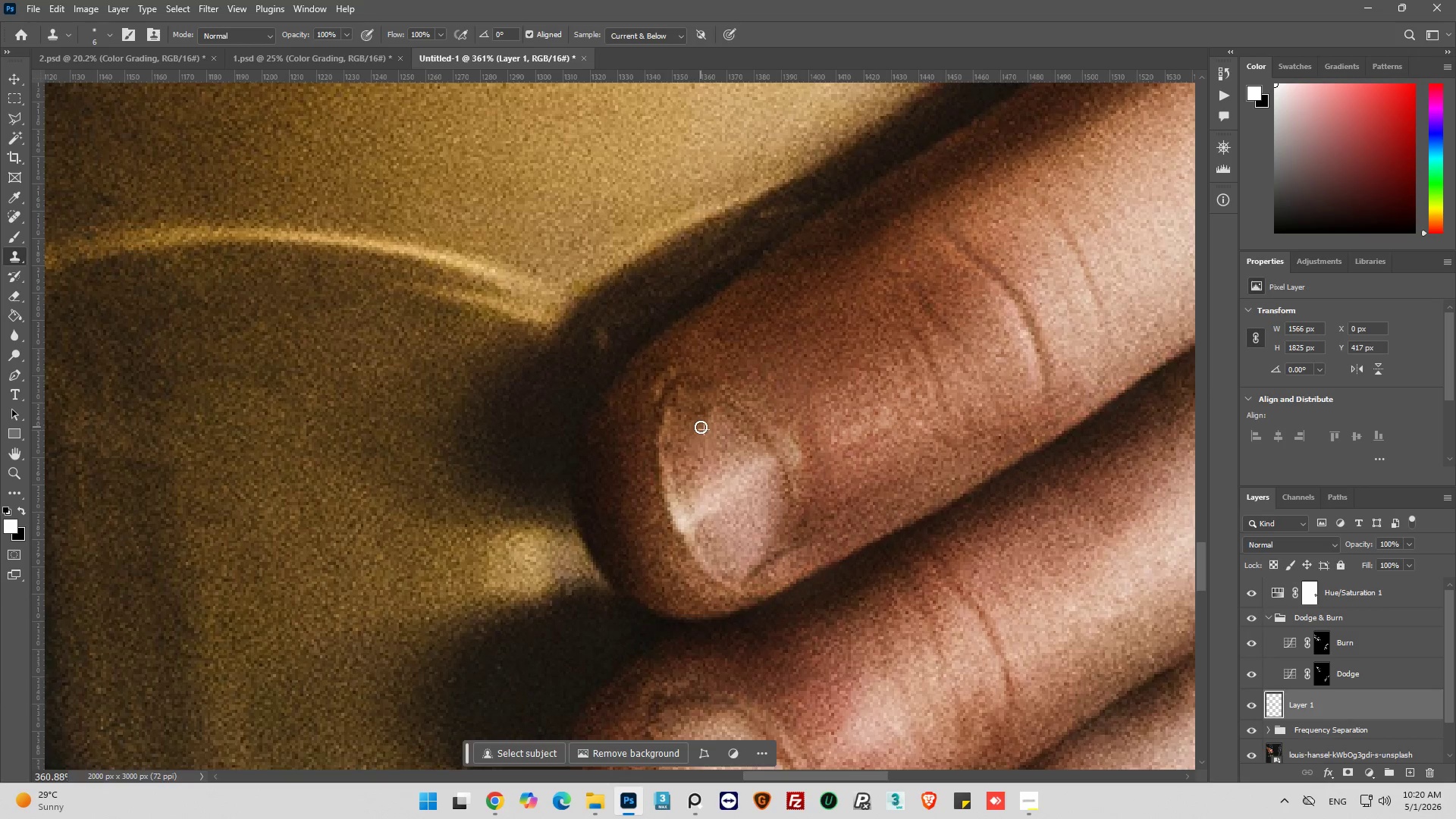 
scroll: coordinate [693, 466], scroll_direction: up, amount: 5.0
 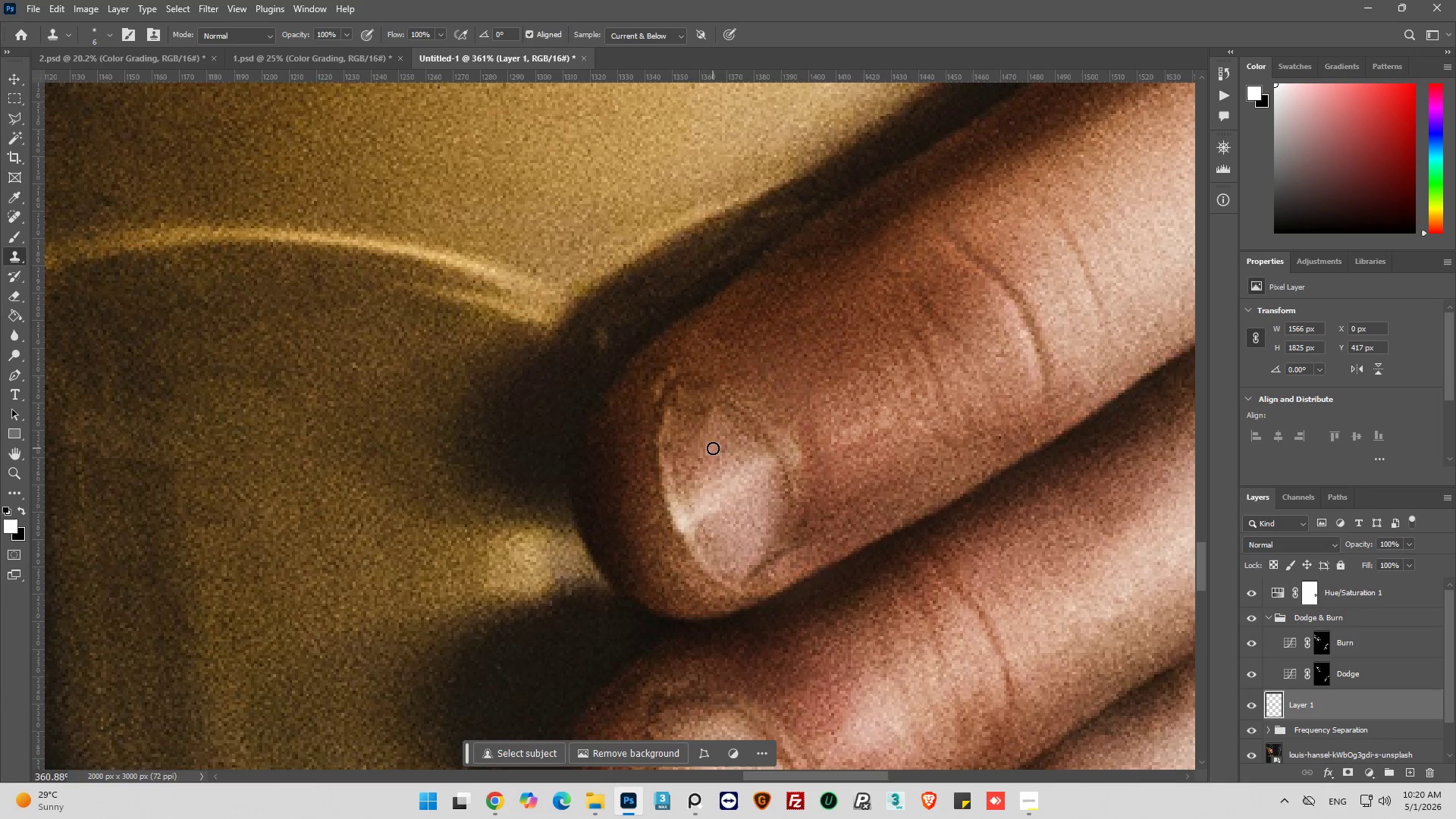 
left_click([693, 443])
 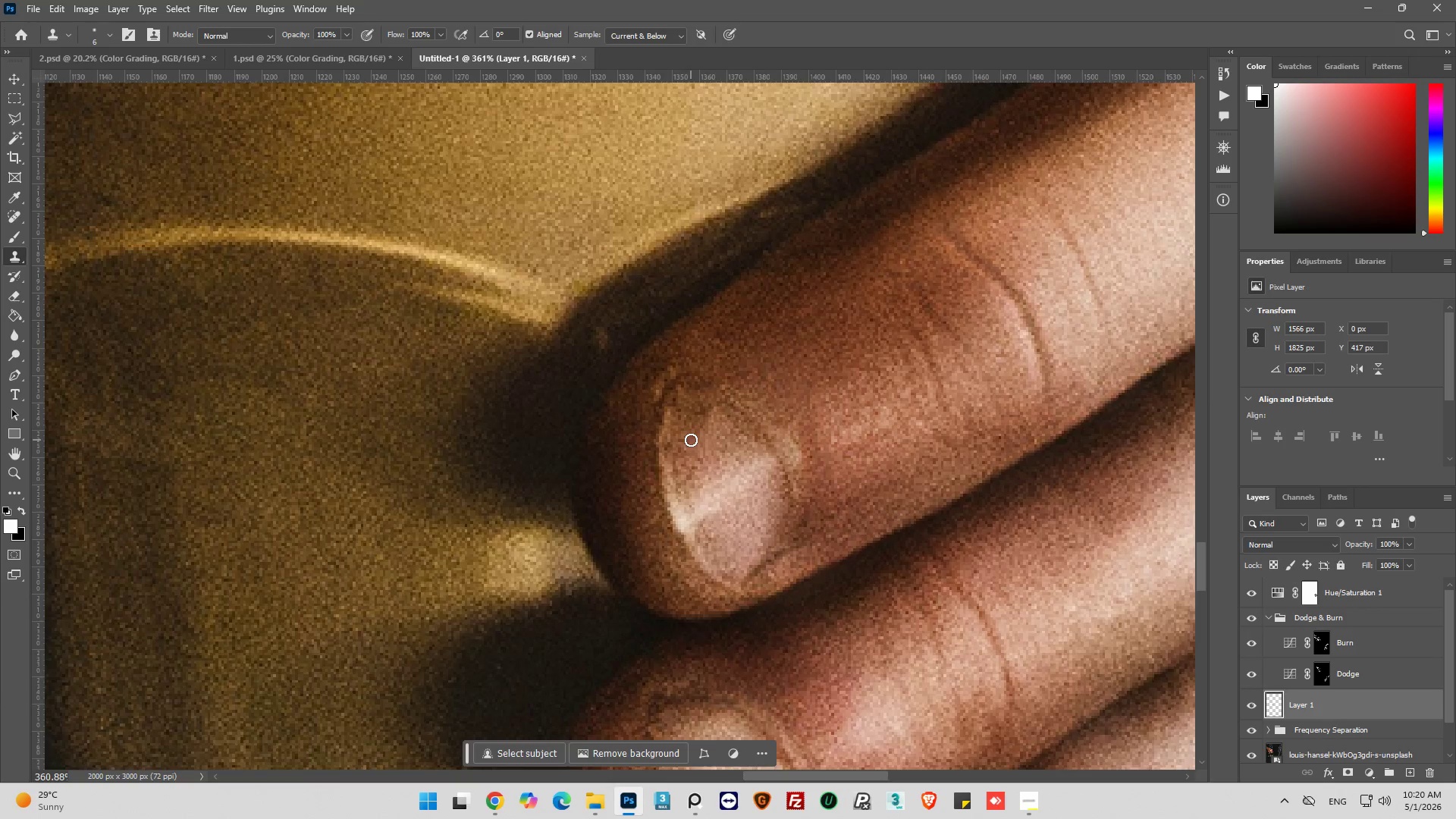 
left_click_drag(start_coordinate=[691, 440], to_coordinate=[705, 425])
 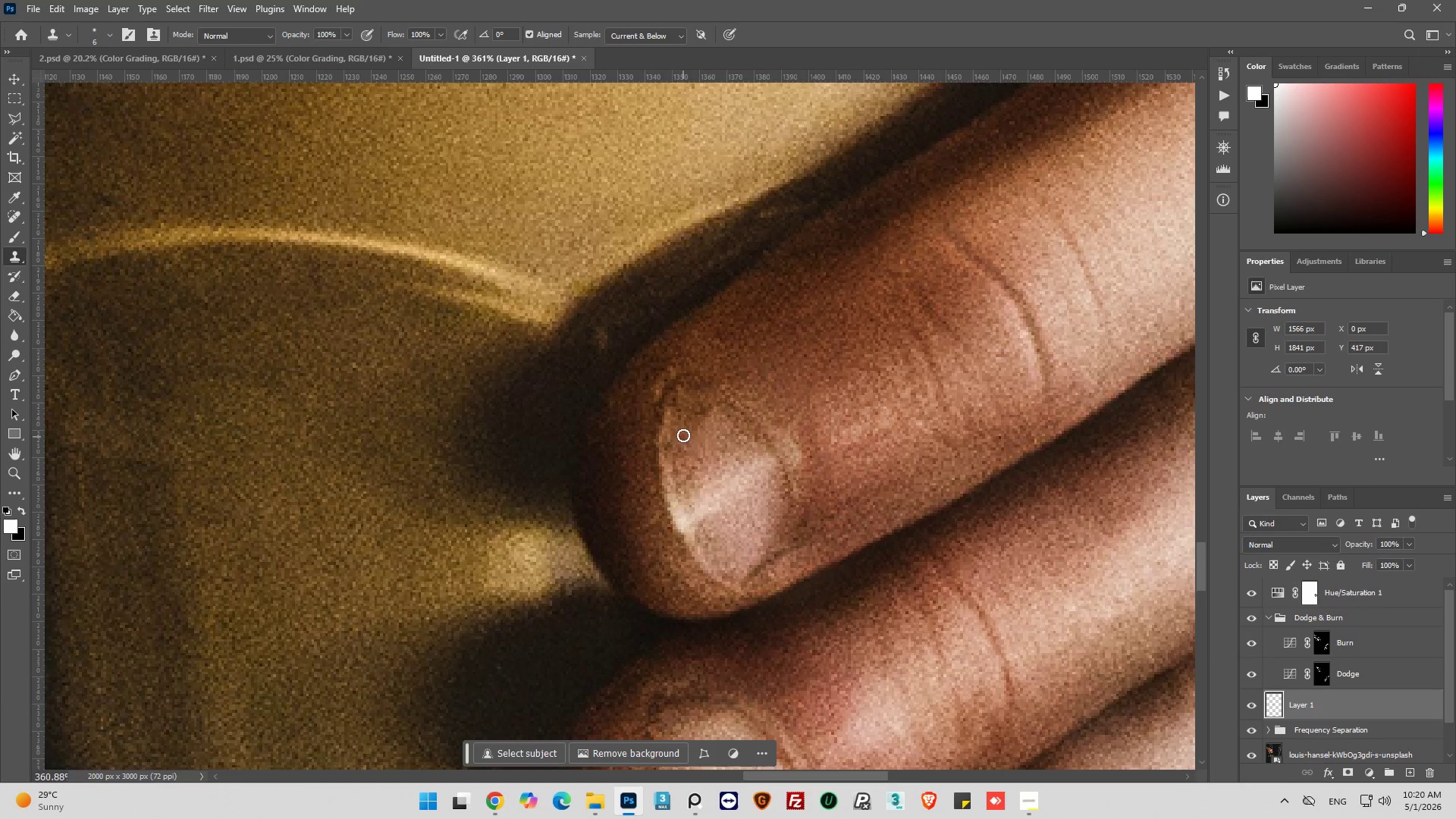 
hold_key(key=AltLeft, duration=0.36)
left_click_drag(start_coordinate=[683, 435], to_coordinate=[690, 431])
 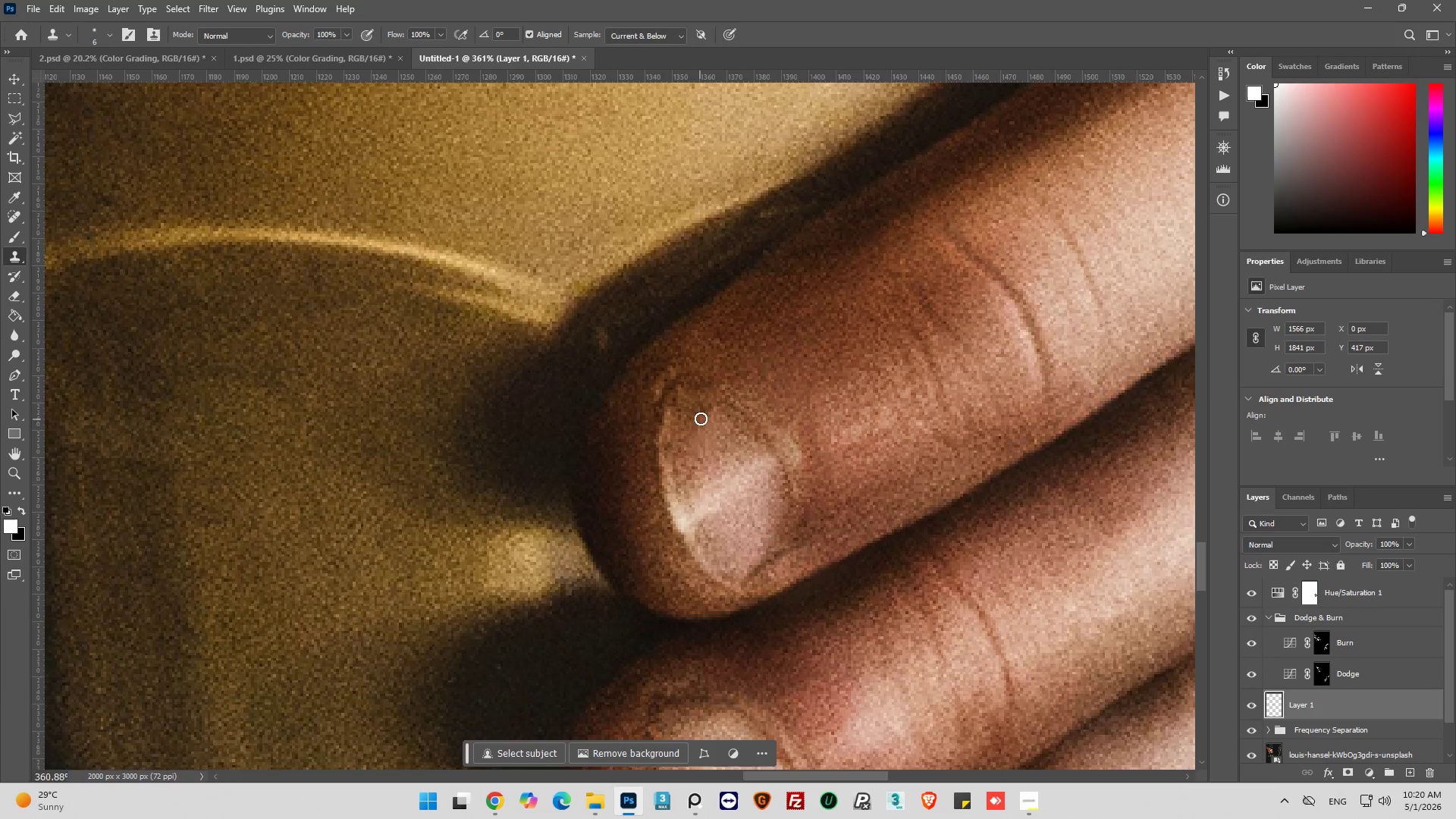 
left_click_drag(start_coordinate=[701, 417], to_coordinate=[703, 424])
 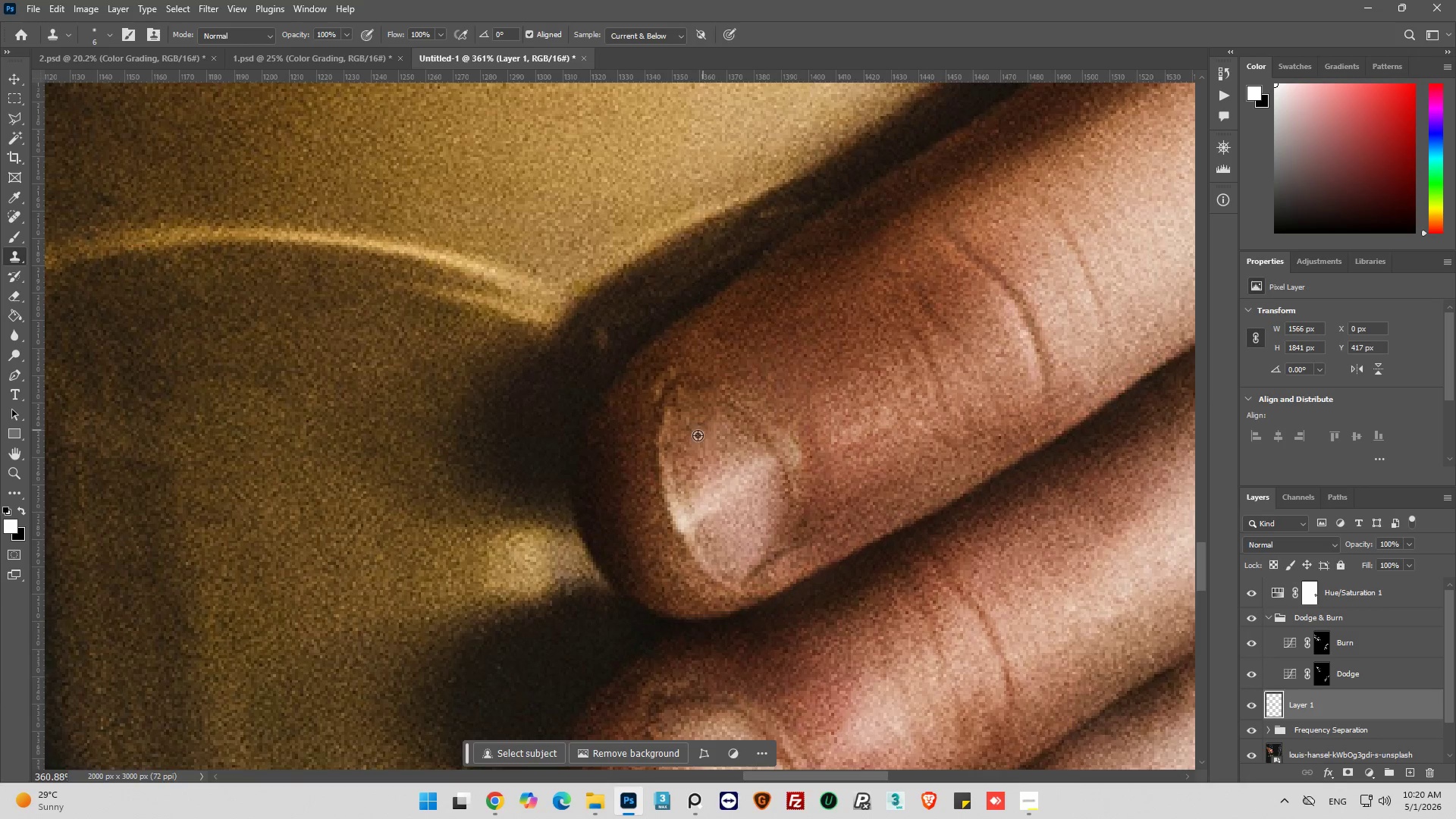 
hold_key(key=AltLeft, duration=0.58)
left_click([679, 429])
 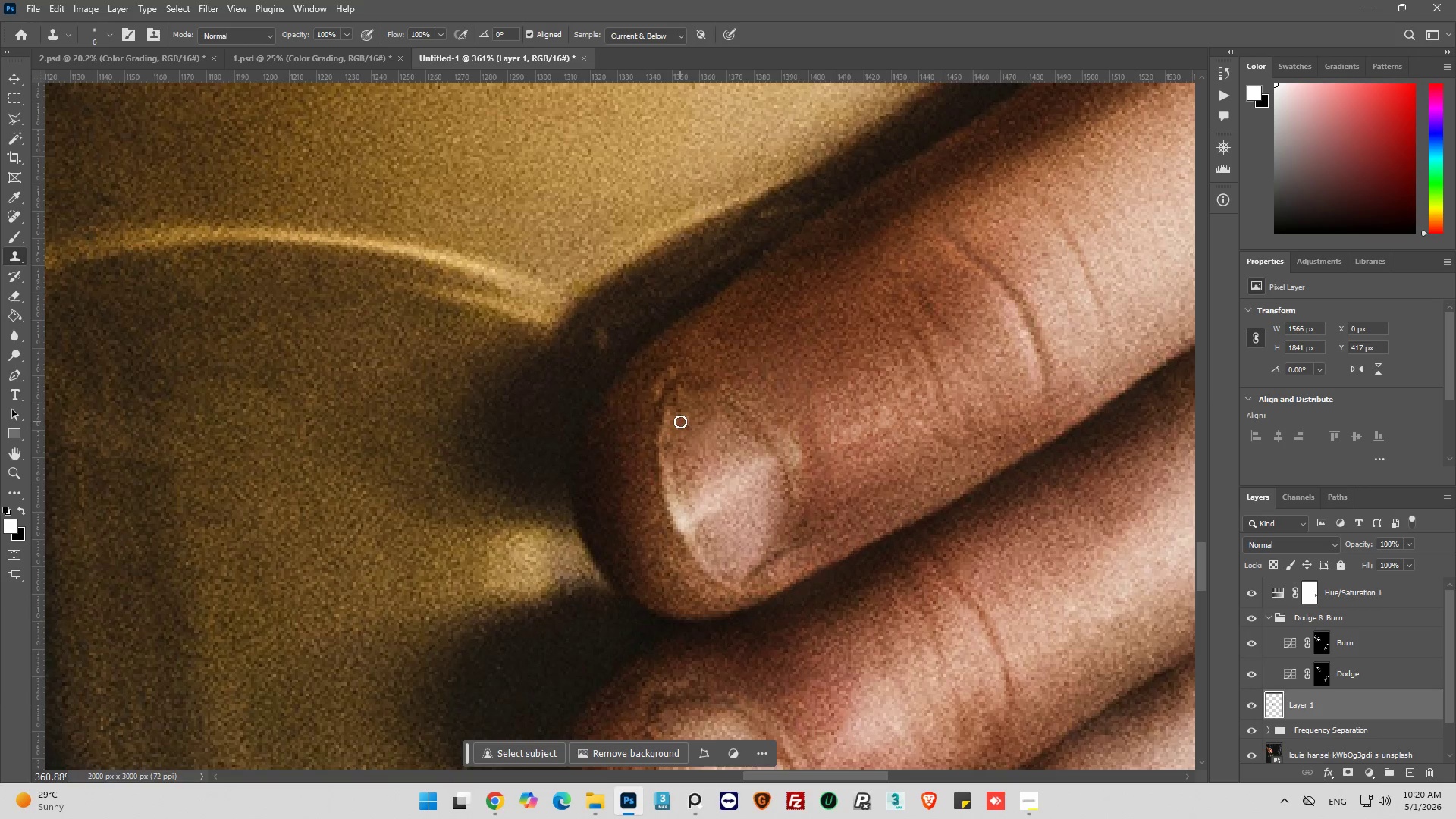 
left_click_drag(start_coordinate=[684, 418], to_coordinate=[723, 419])
 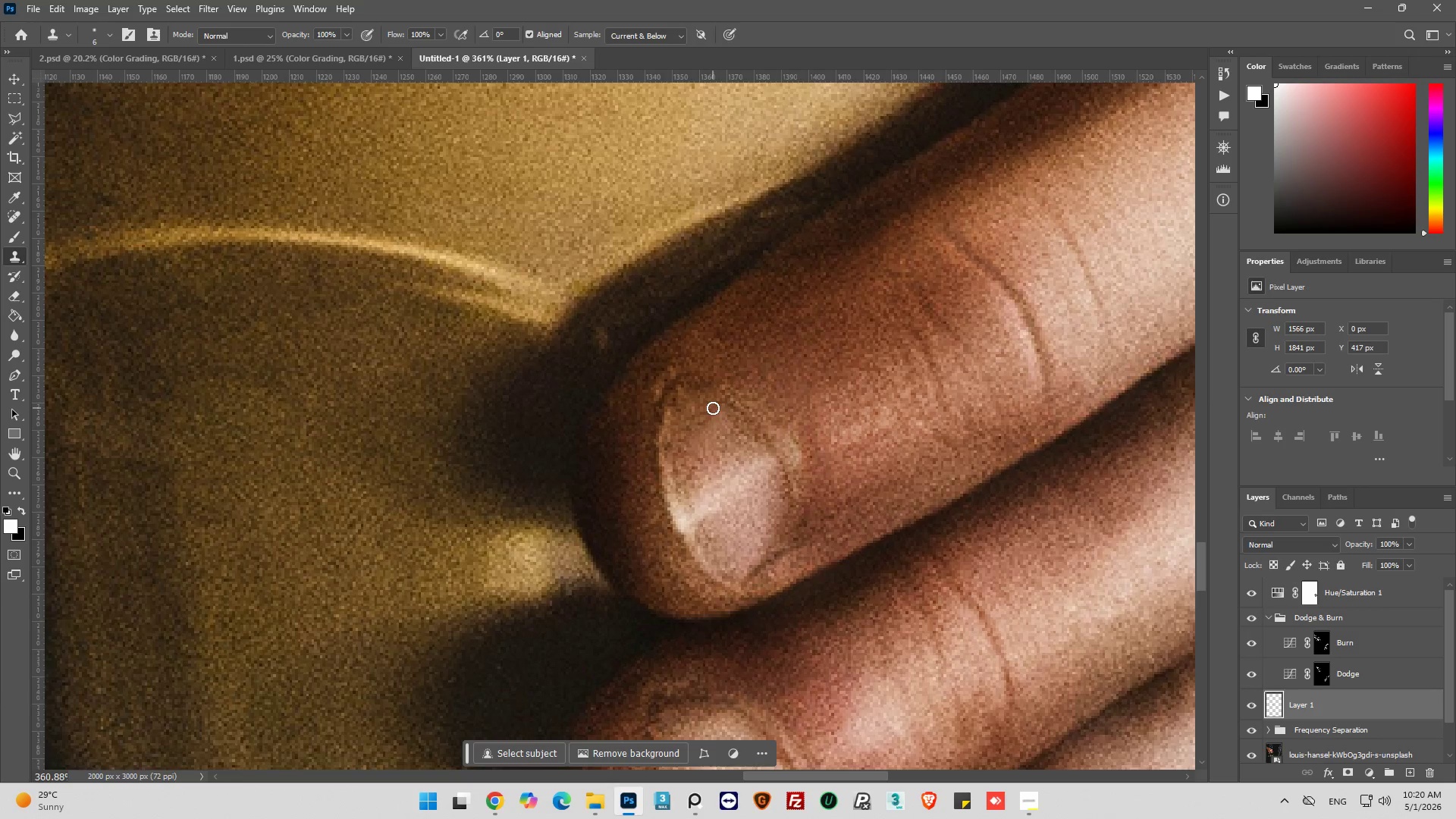 
left_click_drag(start_coordinate=[713, 408], to_coordinate=[682, 425])
 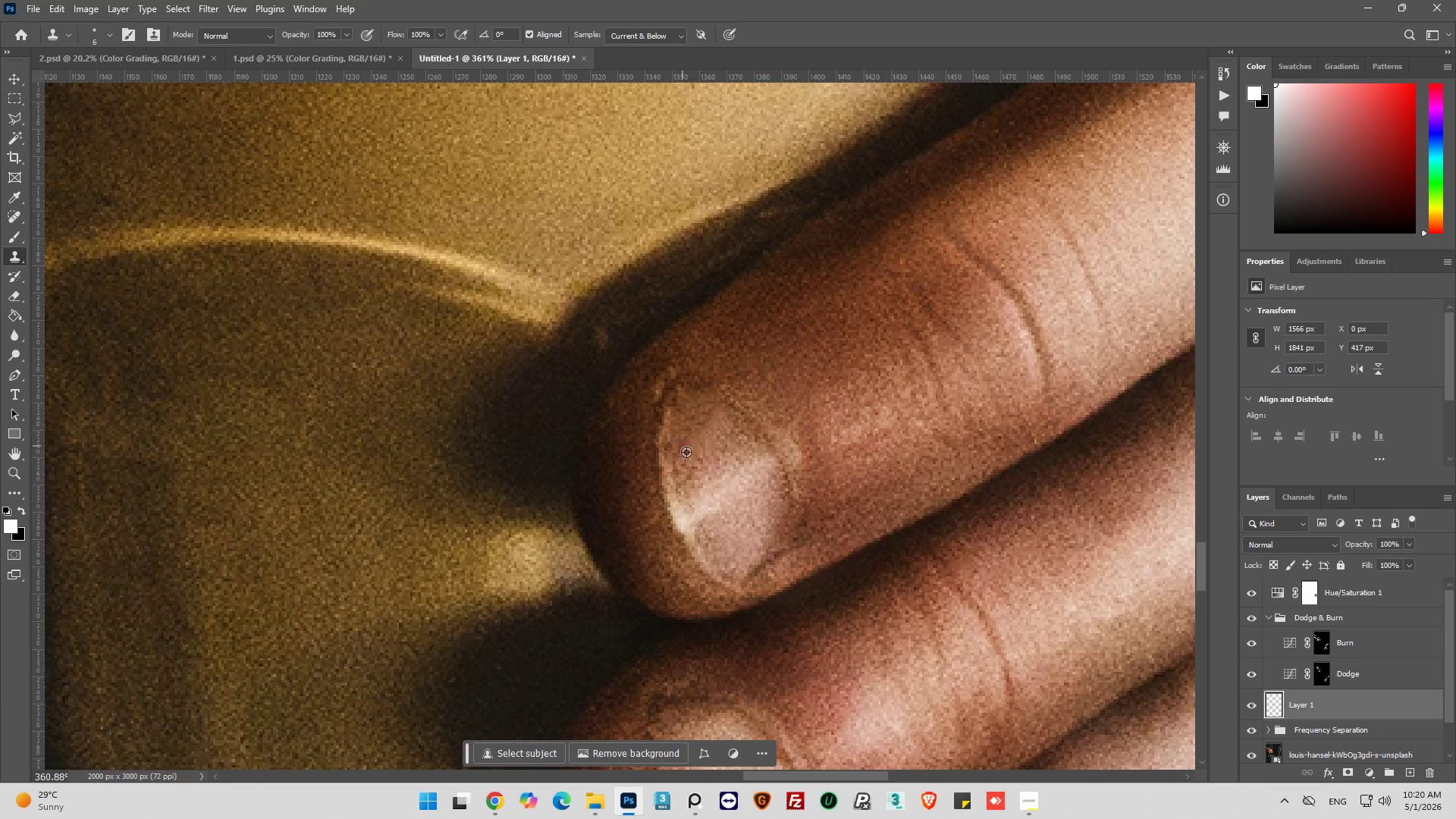 
hold_key(key=AltLeft, duration=0.89)
scroll: coordinate [687, 484], scroll_direction: down, amount: 14.0
 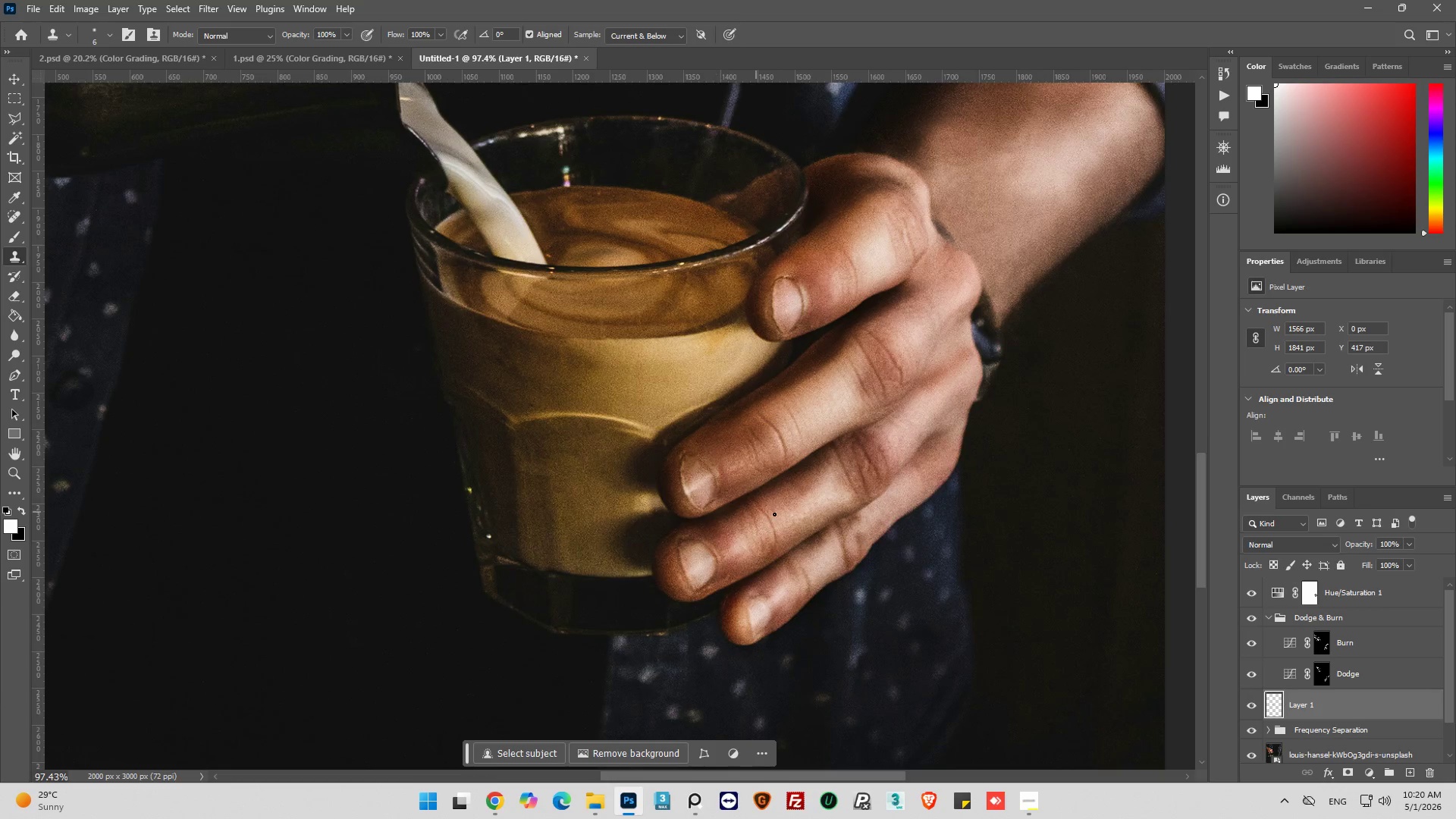 
hold_key(key=AltLeft, duration=0.31)
 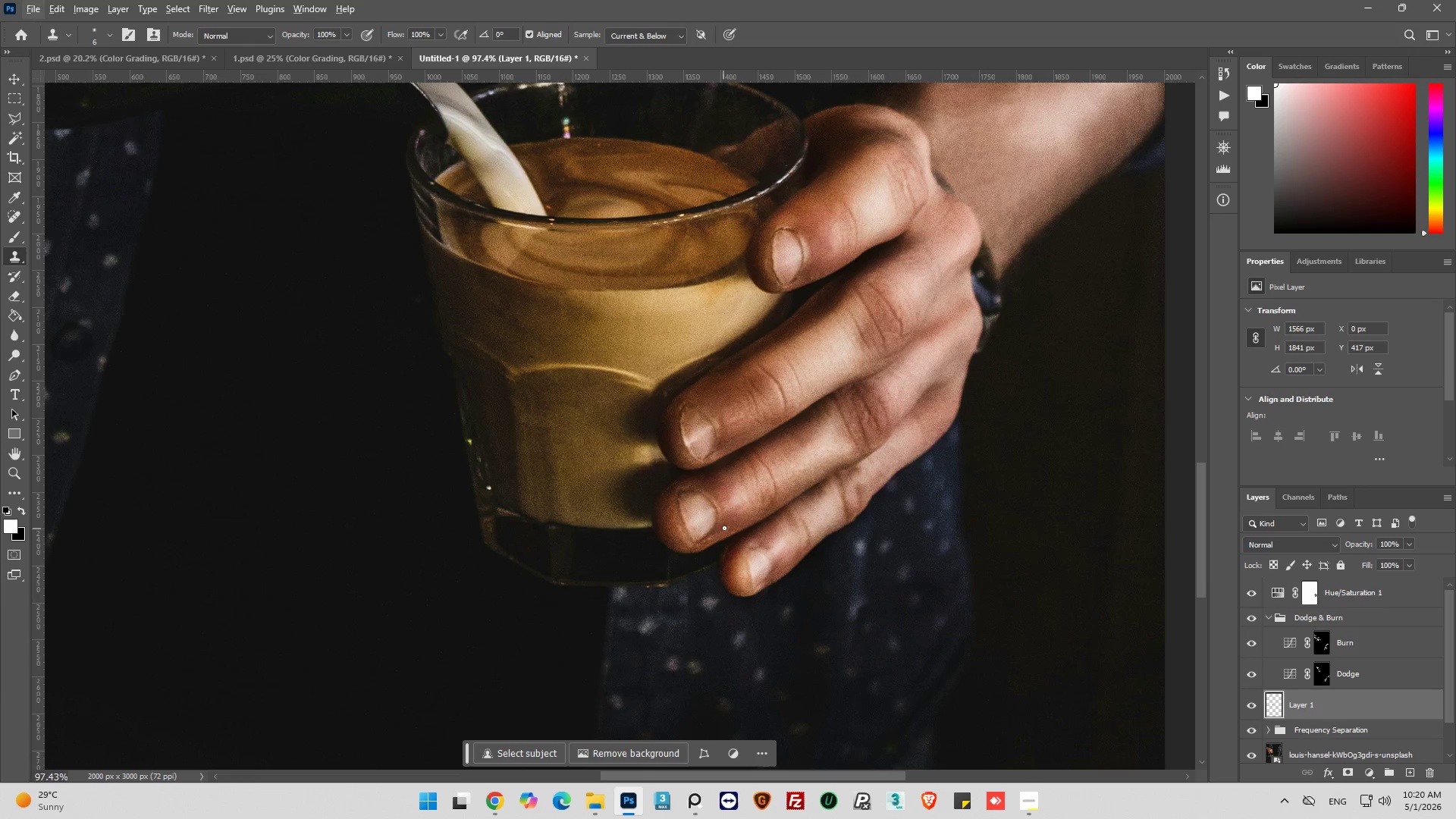 
scroll: coordinate [784, 517], scroll_direction: down, amount: 4.0
 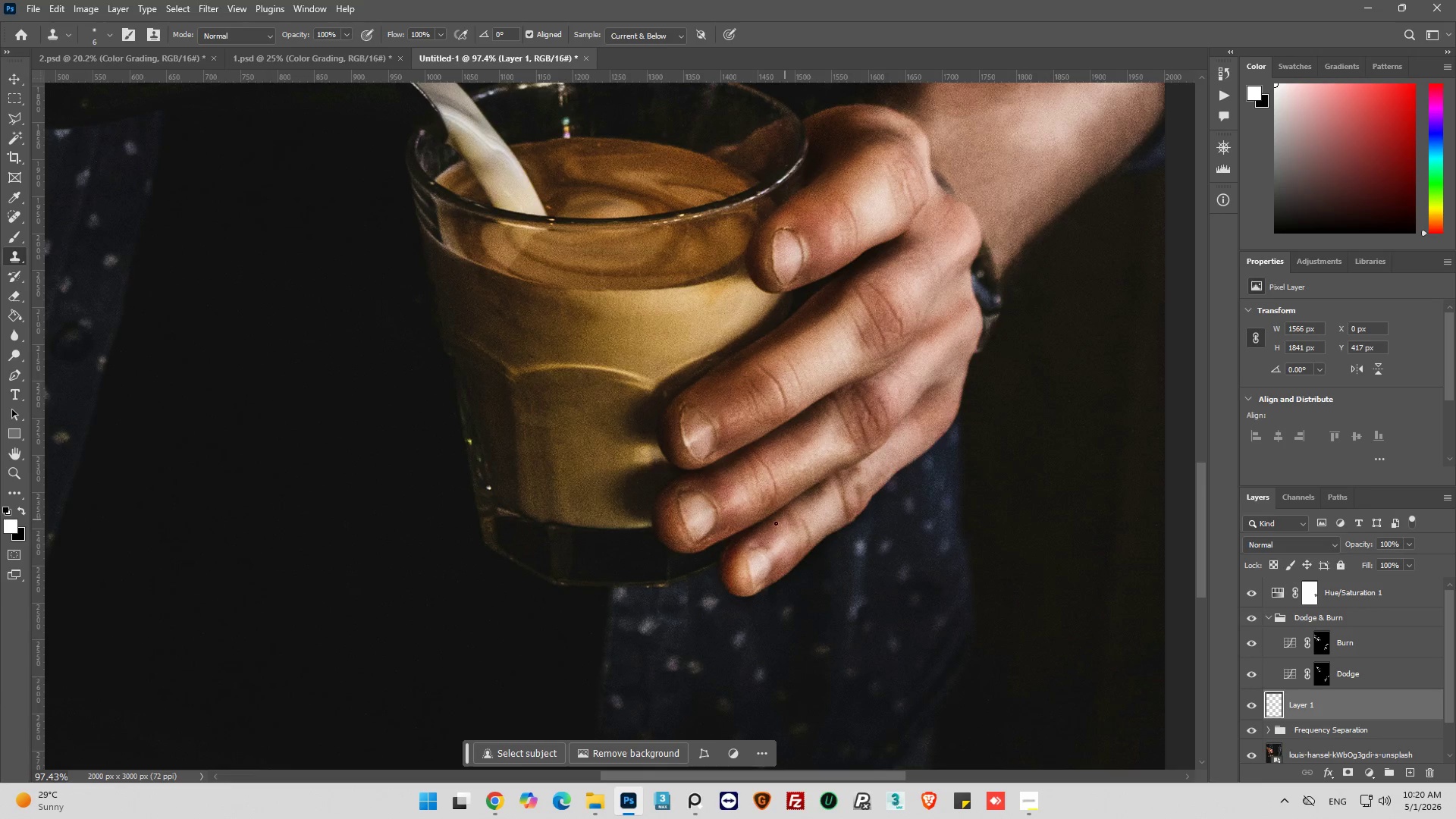 
key(Alt+AltLeft)
 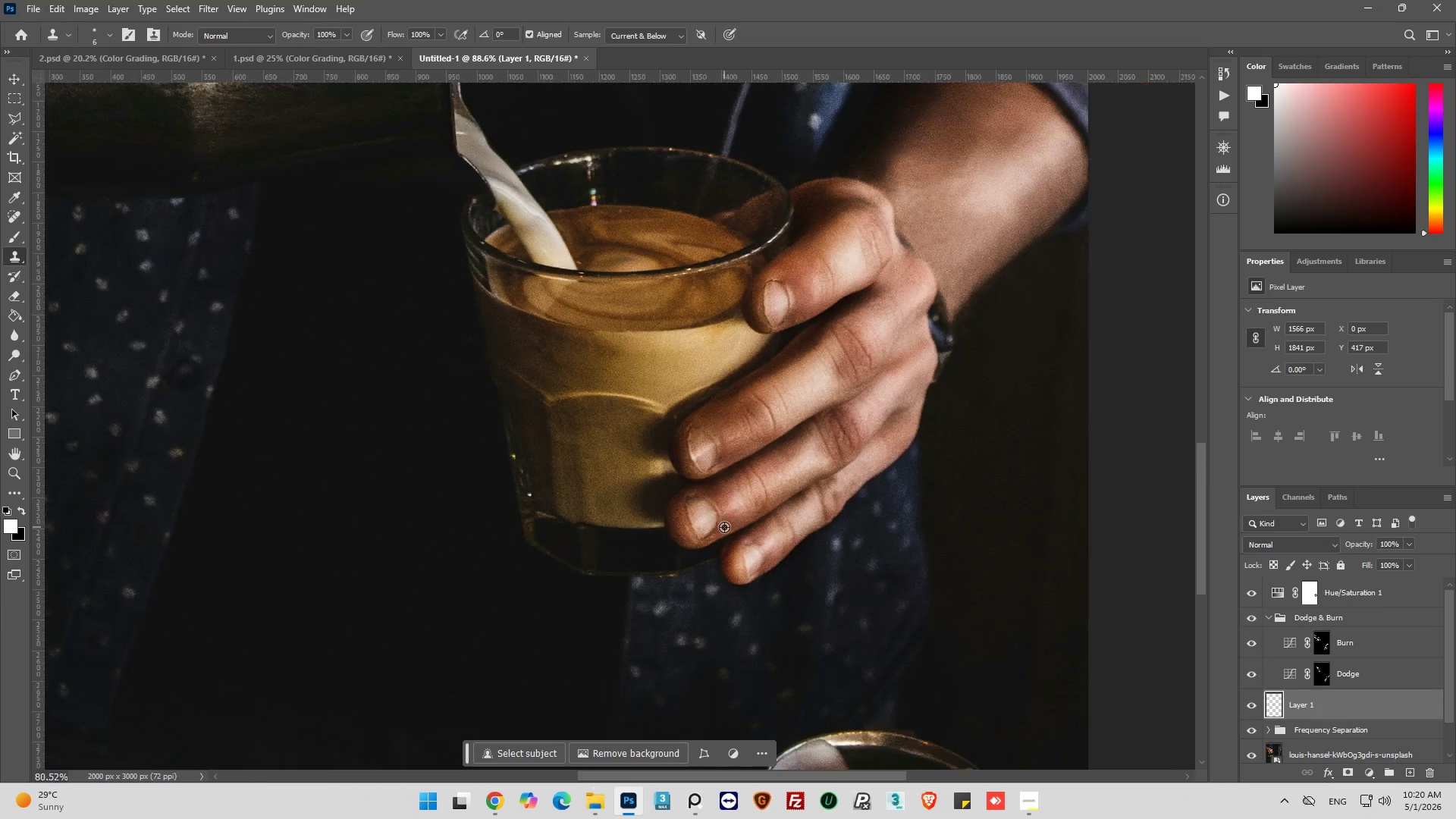 
scroll: coordinate [724, 527], scroll_direction: down, amount: 2.0
 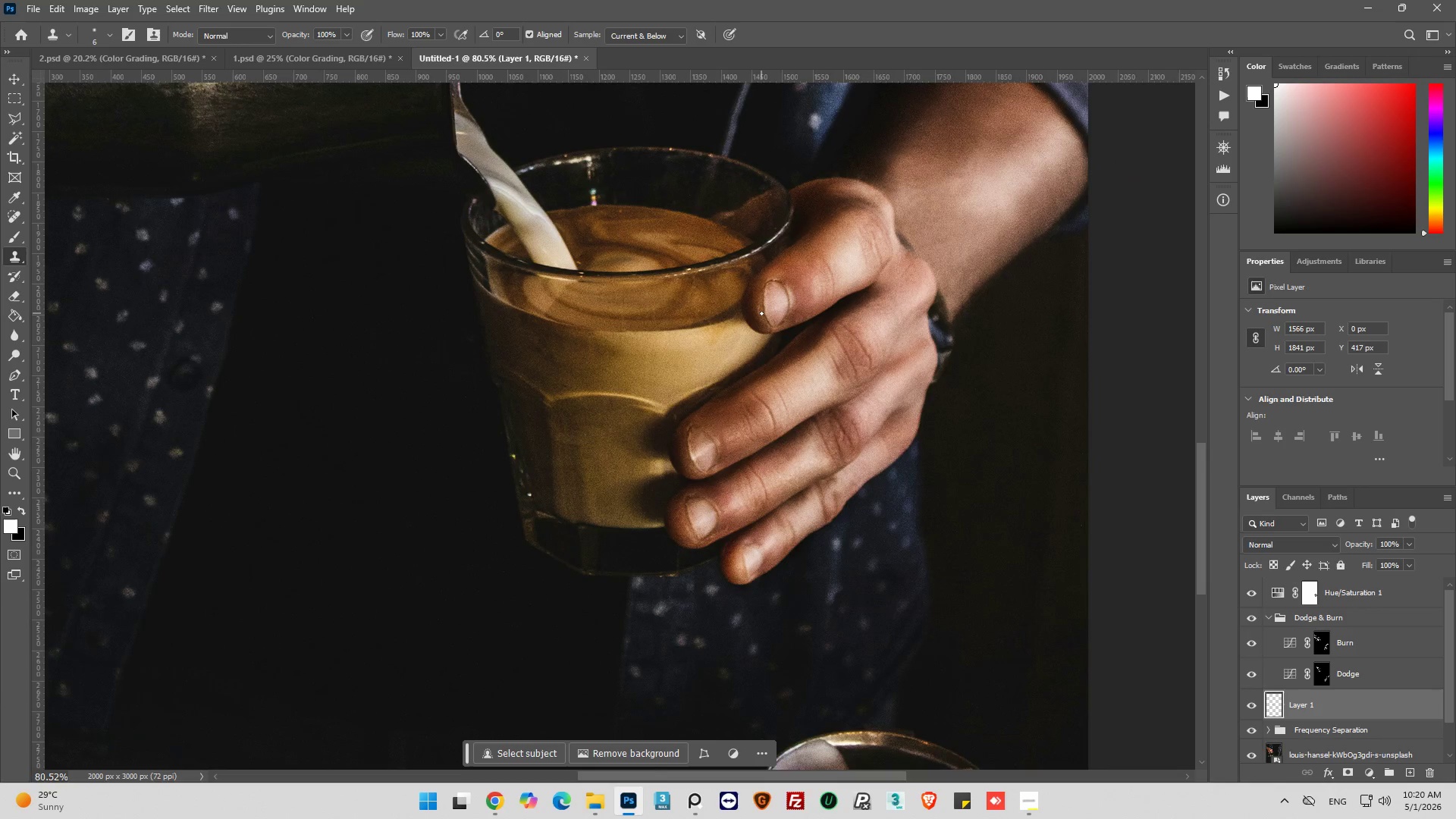 
hold_key(key=AltLeft, duration=1.56)
scroll: coordinate [767, 294], scroll_direction: up, amount: 13.0
 